 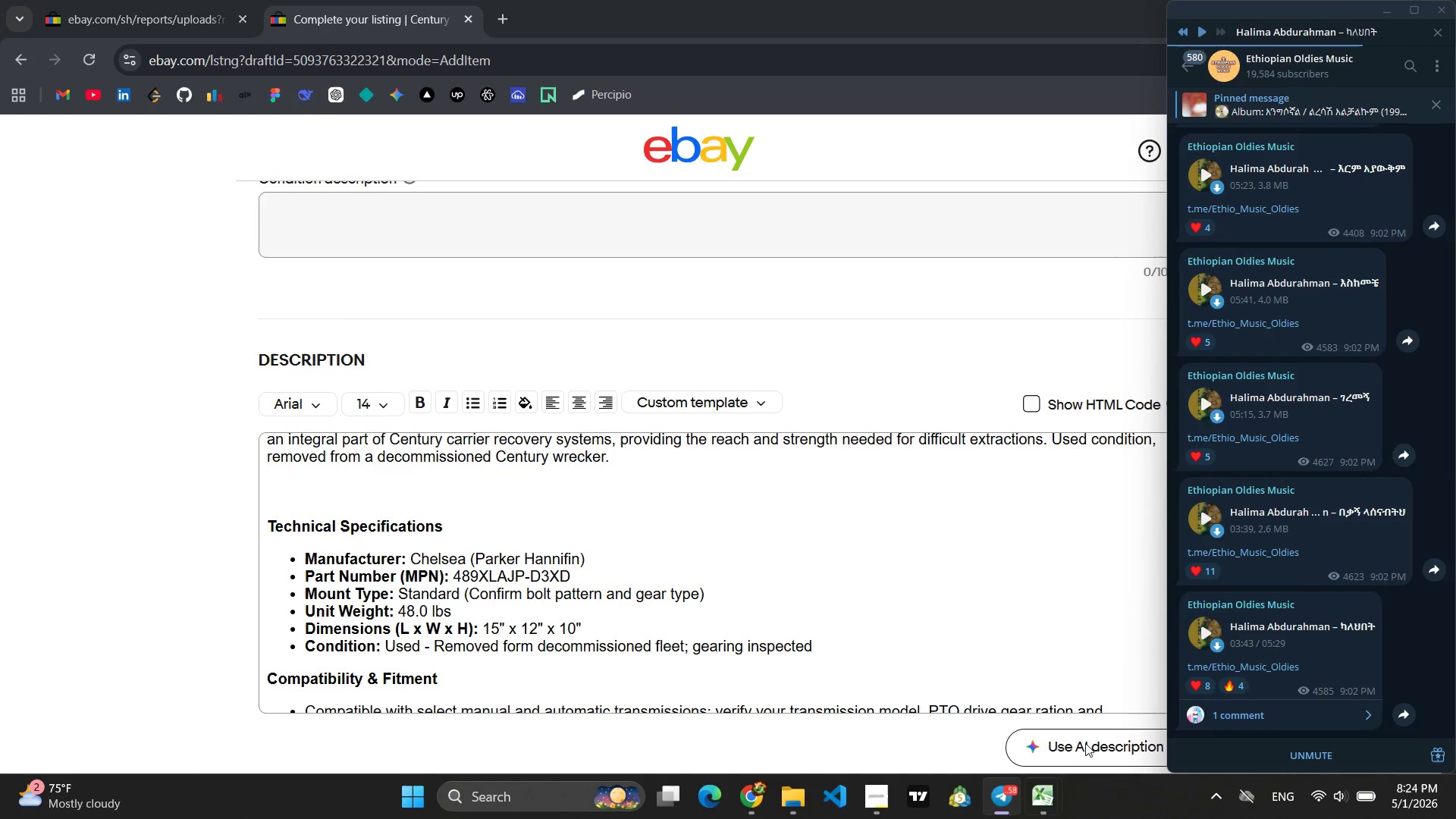 
left_click([1197, 30])
 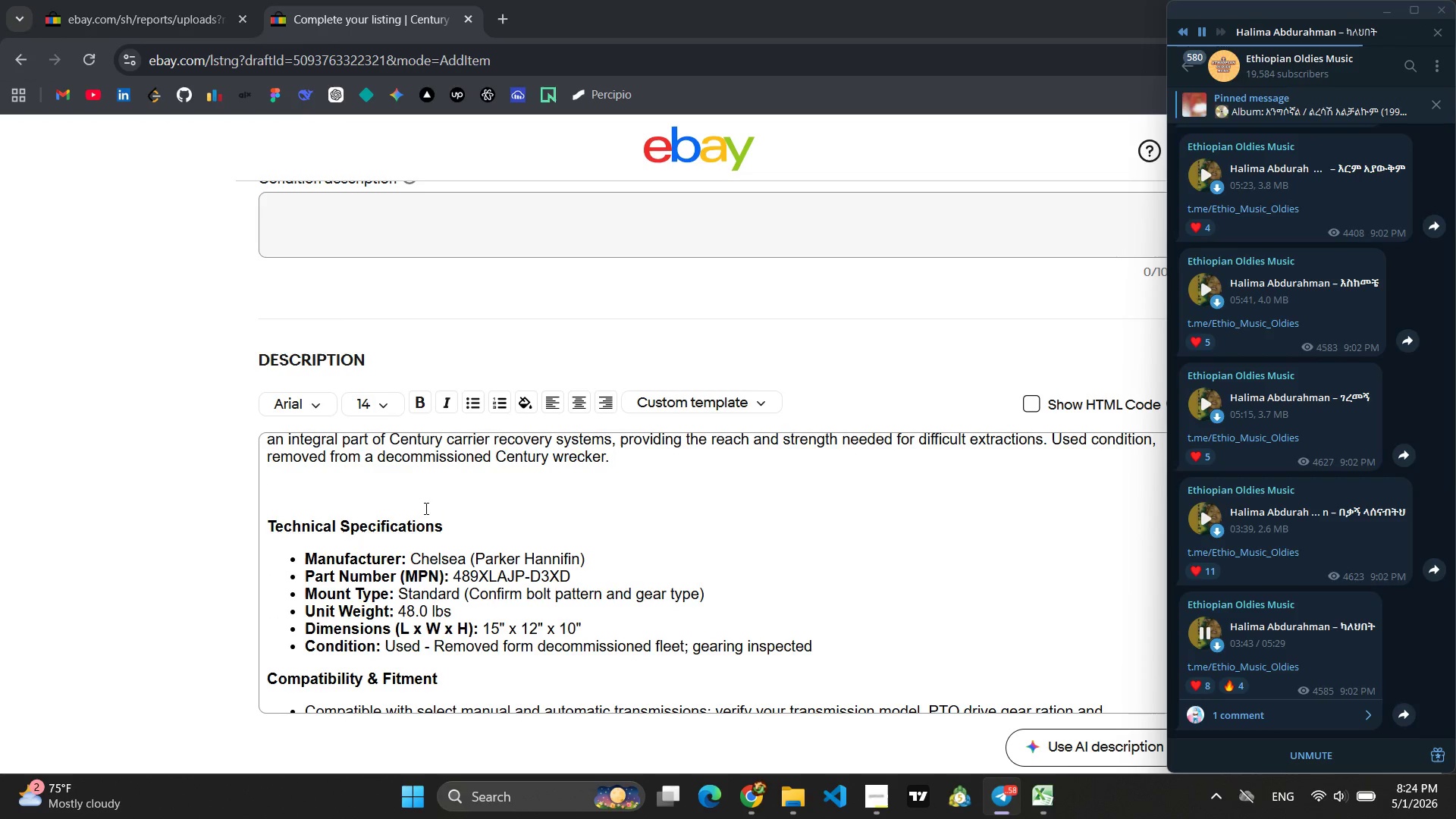 
left_click([284, 474])
 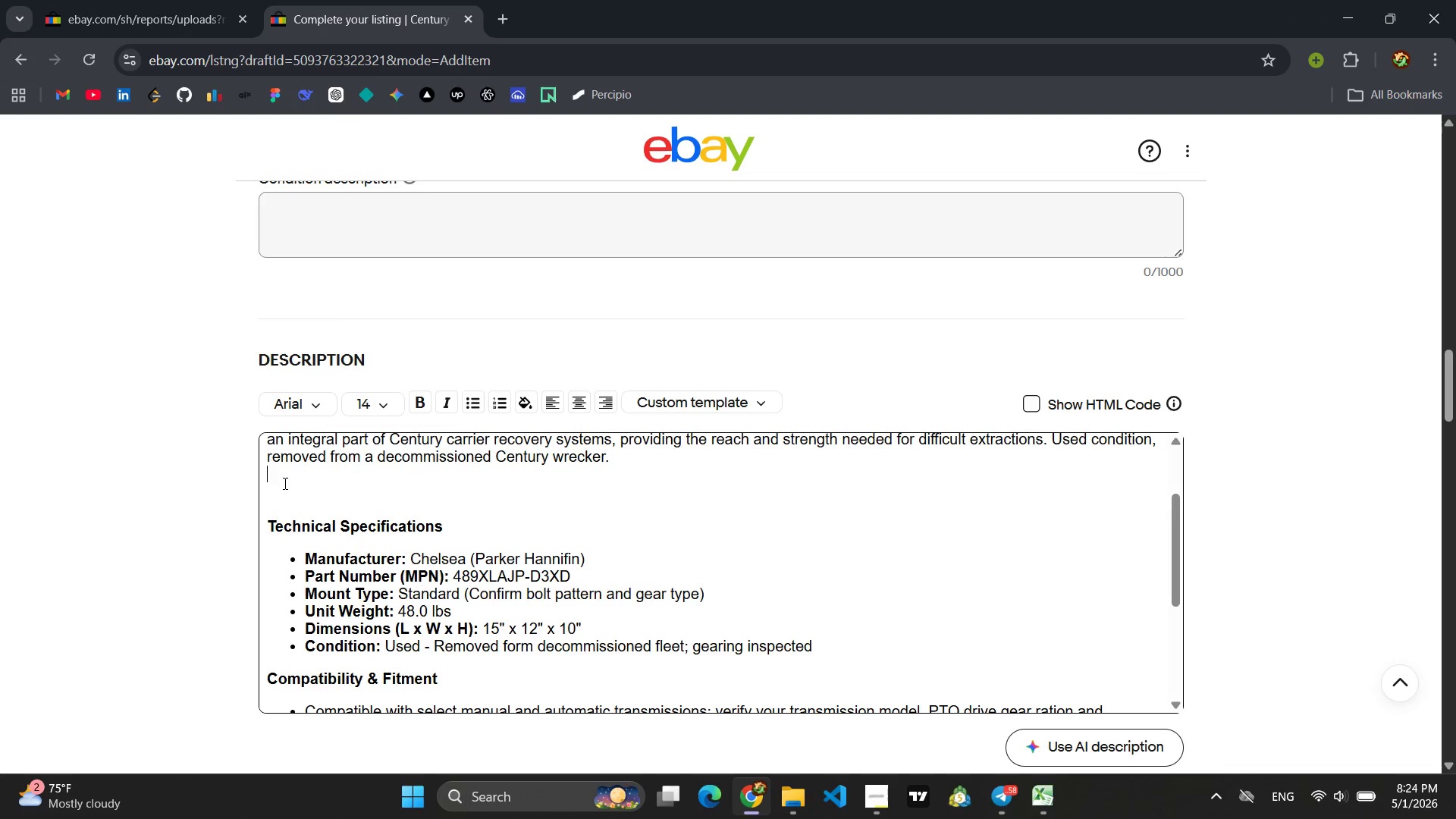 
left_click([282, 490])
 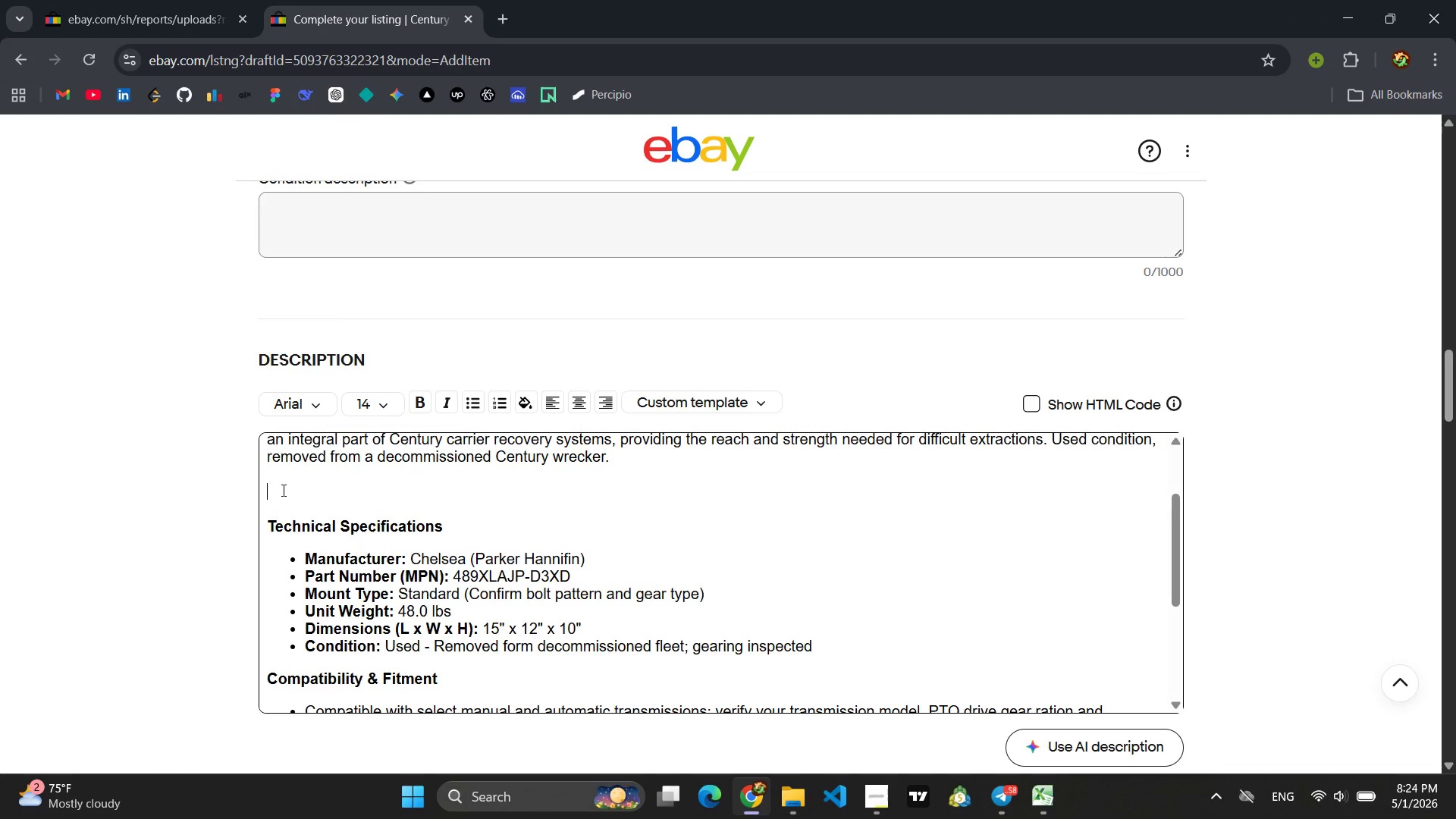 
type(Important Shipping Notice )
key(Backspace)
type(: This Item )
key(Backspace)
key(Backspace)
key(Backspace)
key(Backspace)
key(Backspace)
type(item weights 320)
key(Backspace)
key(Backspace)
type(10 lbs an )
key(Backspace)
type(d measures 72" long. it )
key(Backspace)
key(Backspace)
key(Backspace)
type(It ecx)
key(Backspace)
key(Backspace)
type(xceeds standard parcel limits and will require freight shipping (LTL). Local pickup is strongly recommended. Please)
key(Backspace)
type(e contact us to r)
key(Backspace)
type(arrange freight or s)
key(Backspace)
type(discuss pickup options before pru)
key(Backspace)
key(Backspace)
type(urchasing )
key(Backspace)
type(..)
key(Backspace)
 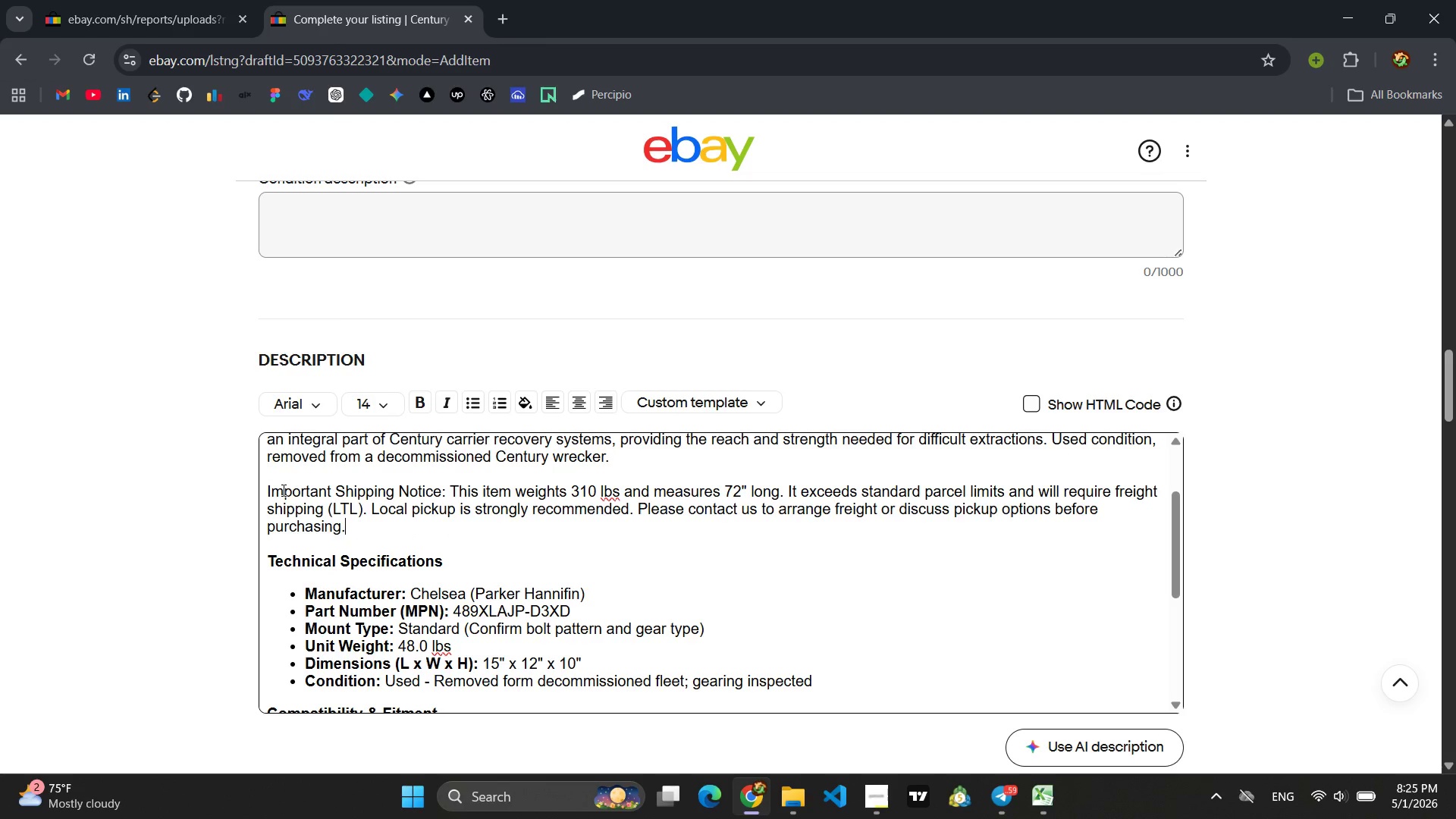 
wait(6.77)
 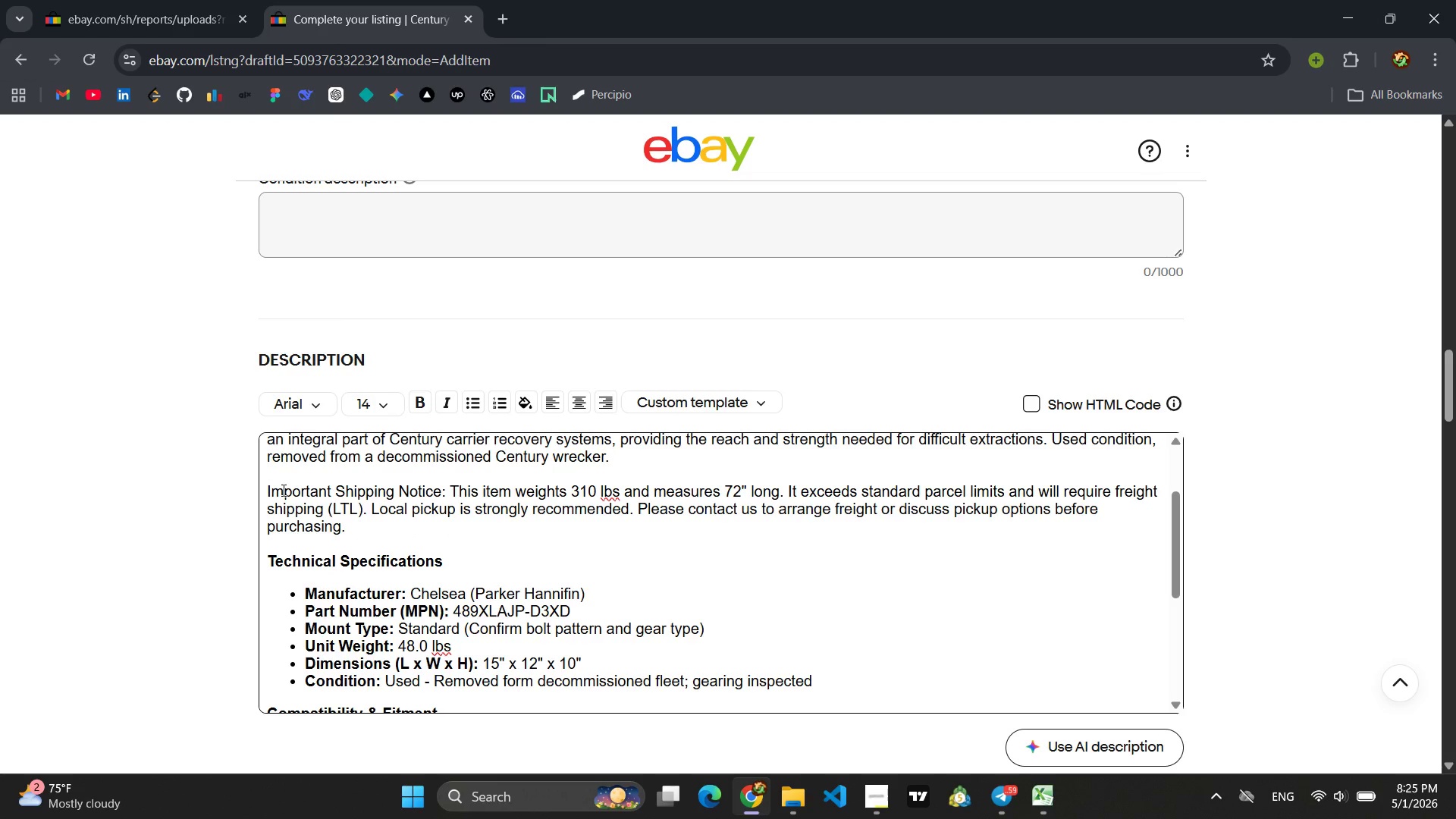 
left_click_drag(start_coordinate=[446, 490], to_coordinate=[242, 483])
 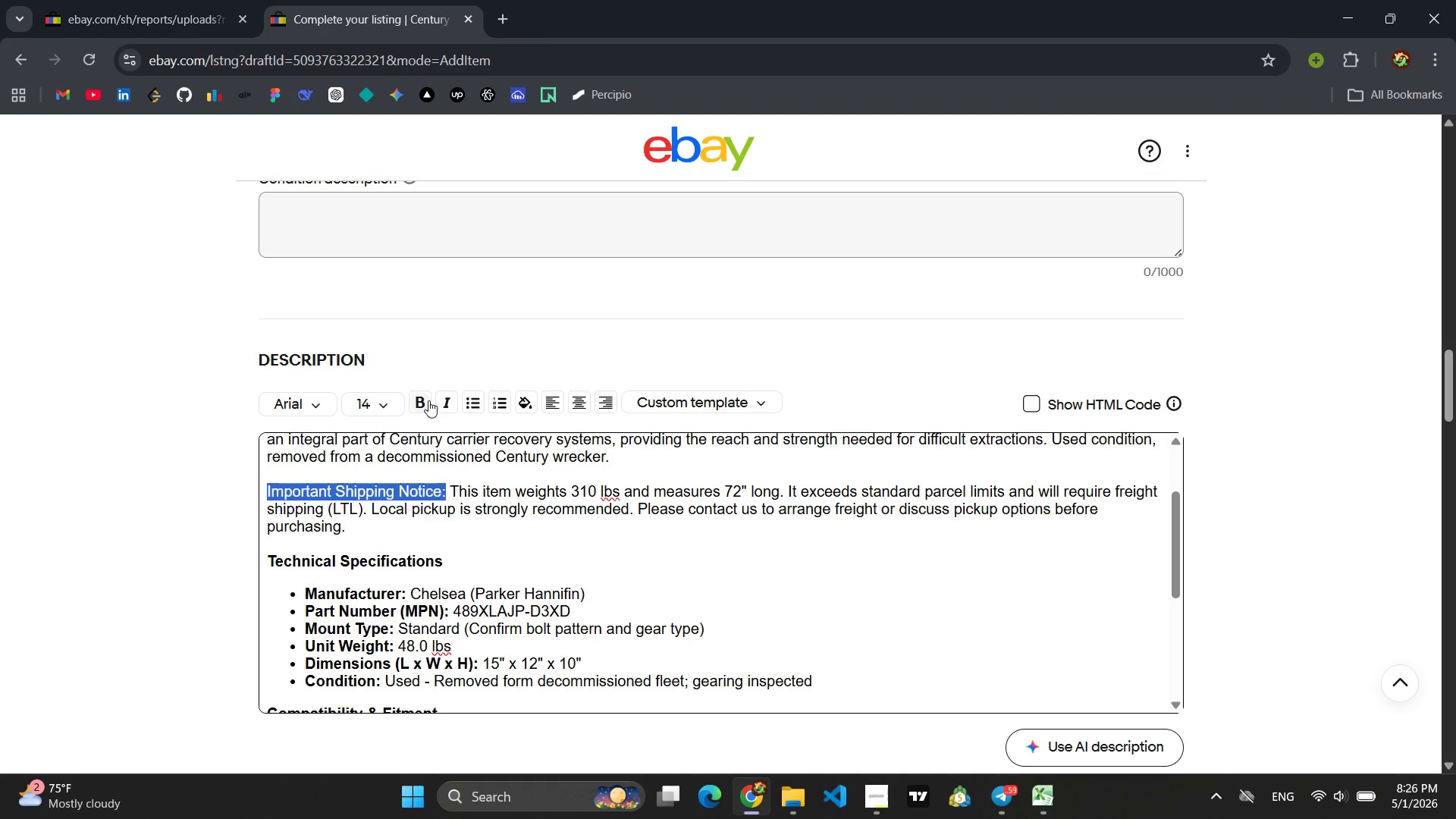 
left_click([428, 400])
 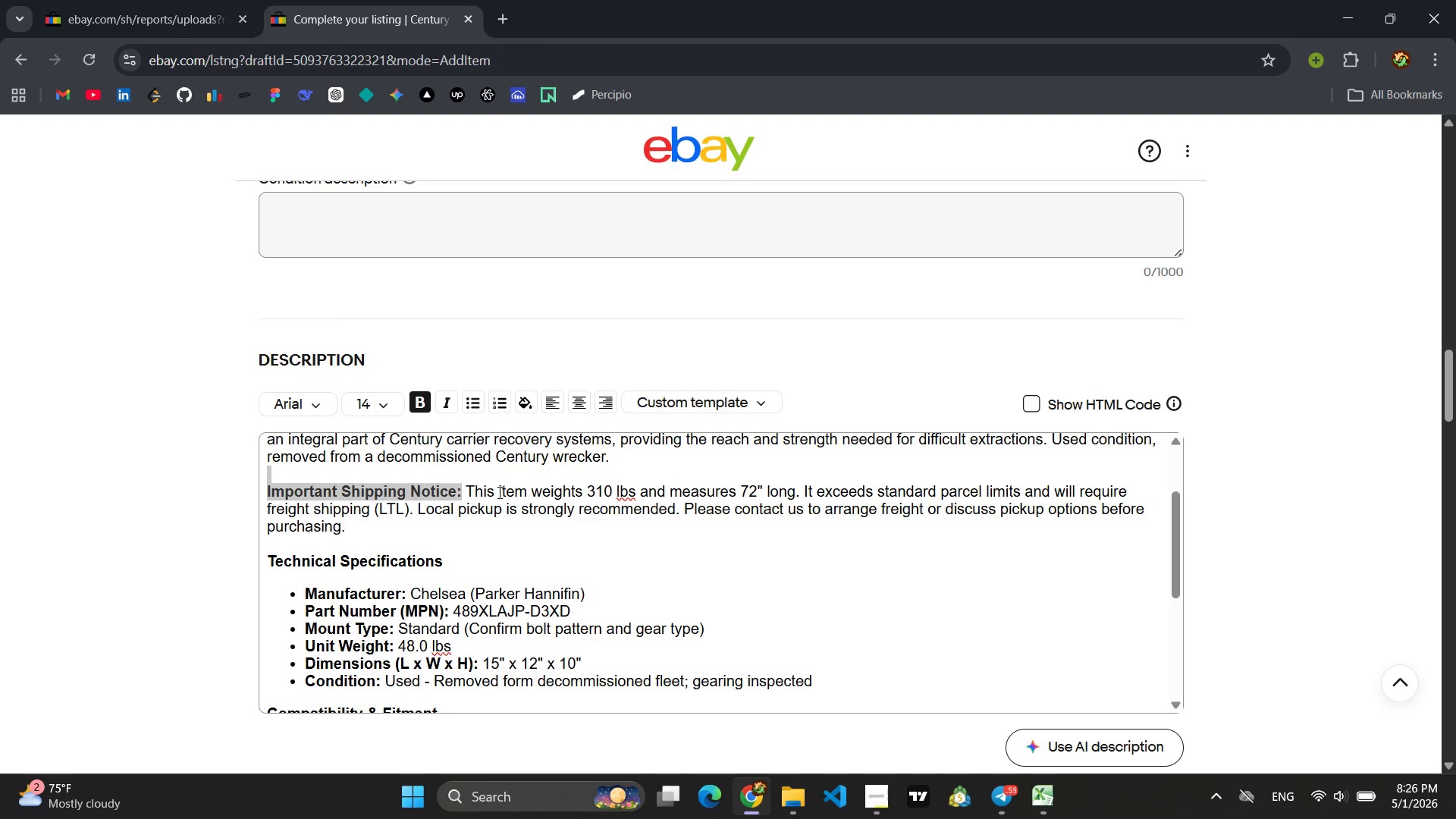 
wait(5.62)
 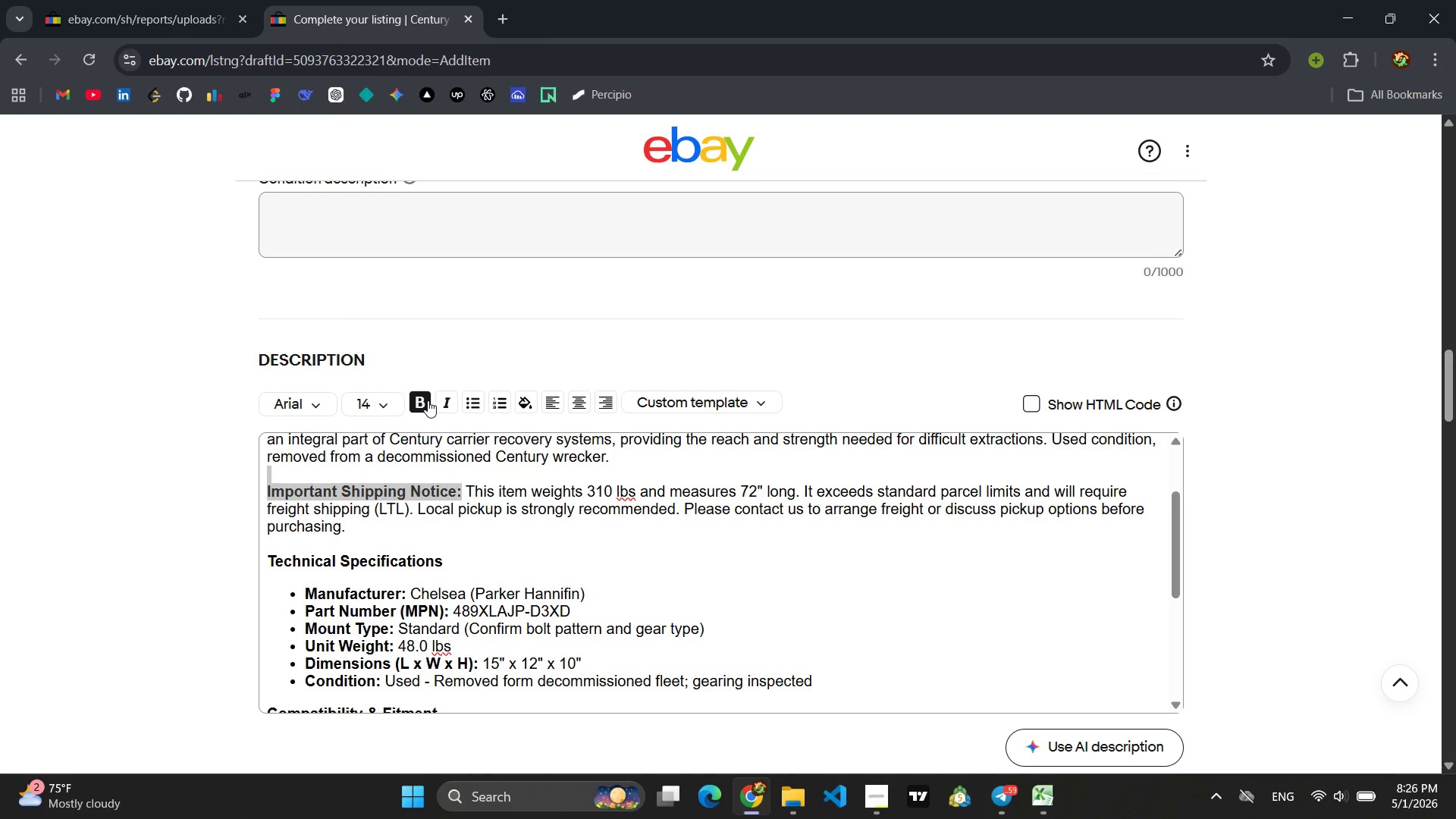 
left_click([1011, 795])
 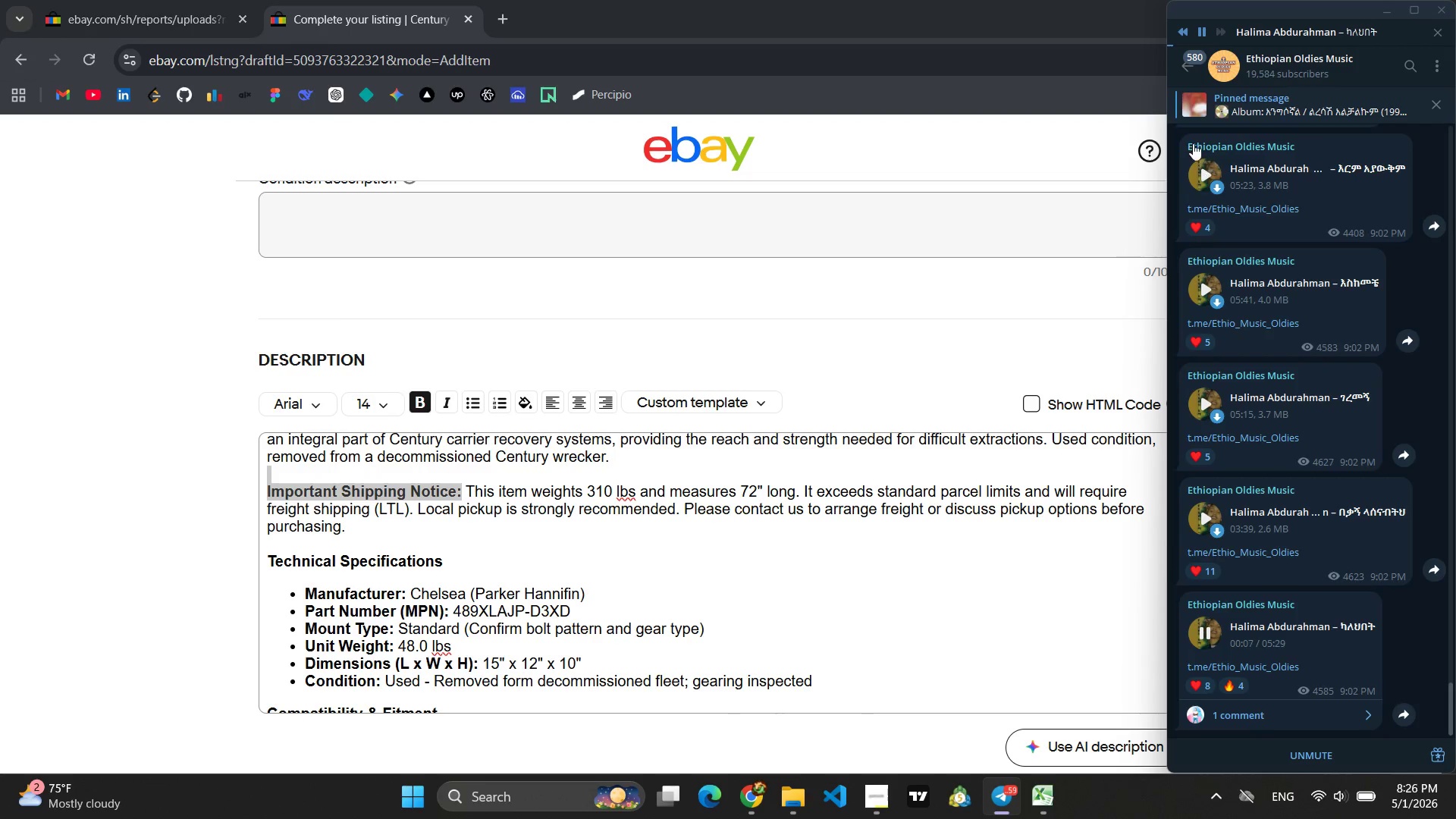 
left_click([1197, 65])
 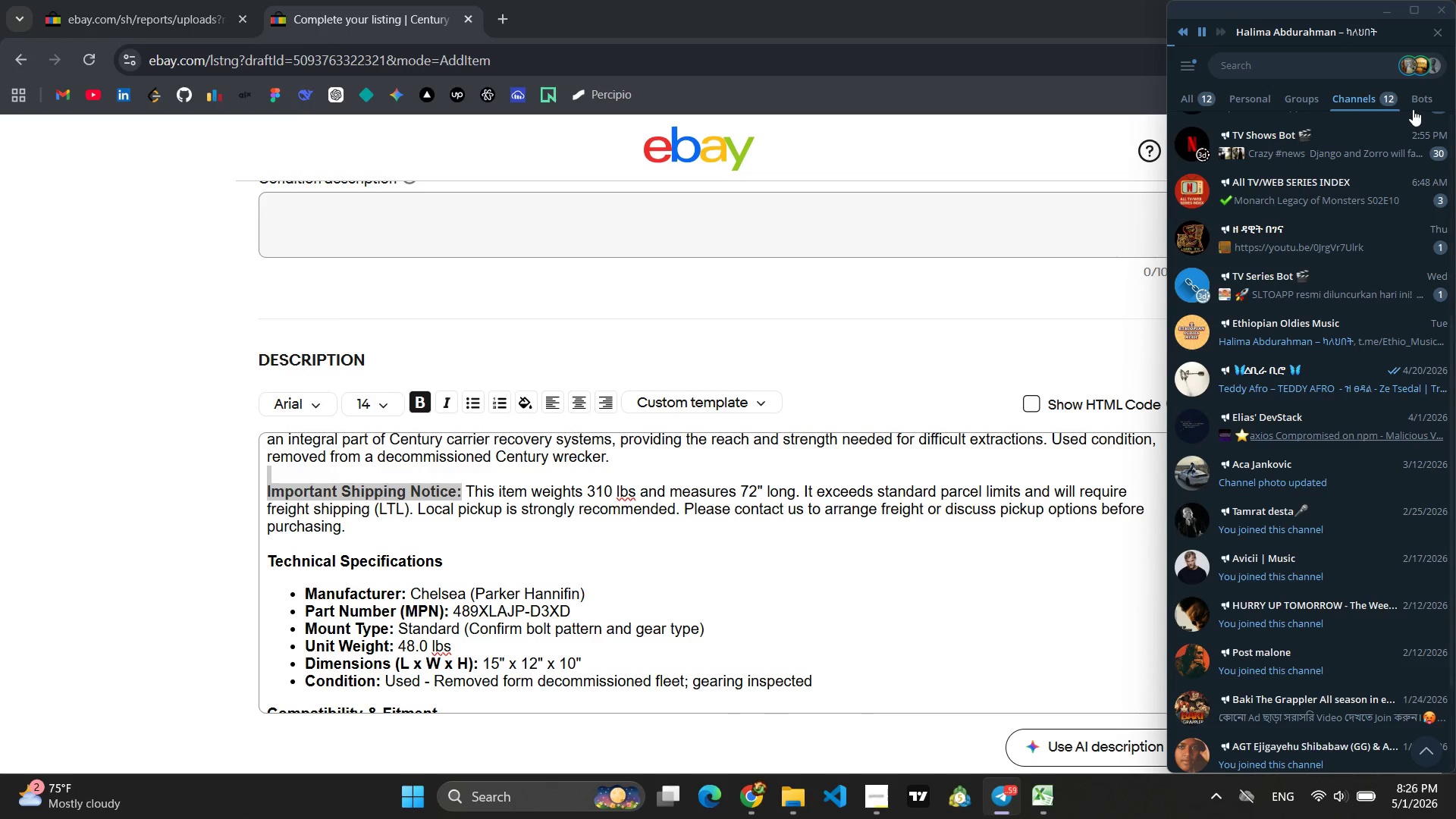 
left_click([1427, 100])
 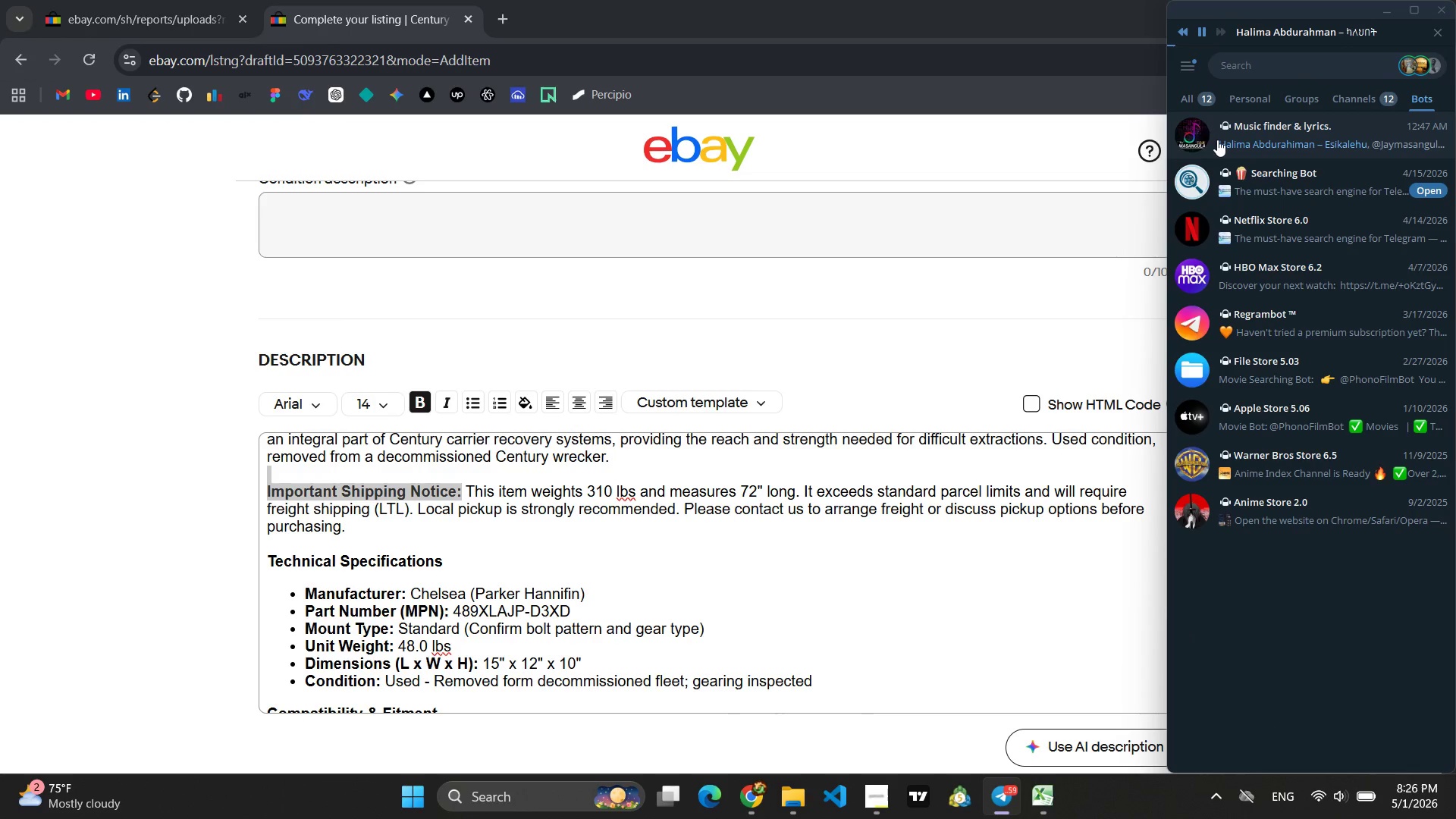 
left_click([1268, 127])
 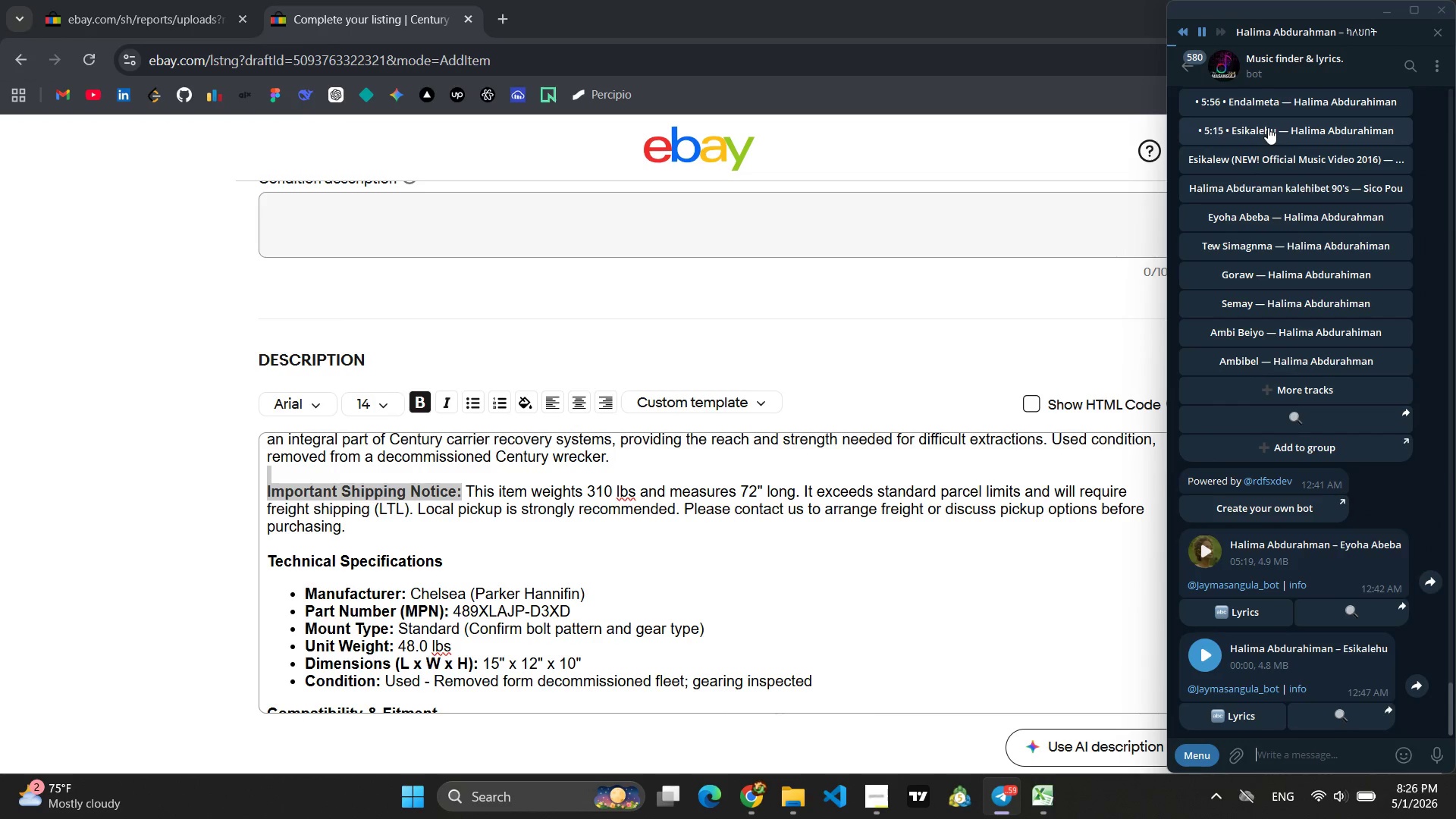 
type(tsedenia)
key(Backspace)
type(ua)
key(Backspace)
key(Backspace)
type(ya gebra)
key(Backspace)
type(e marki)
key(Backspace)
type(os)
 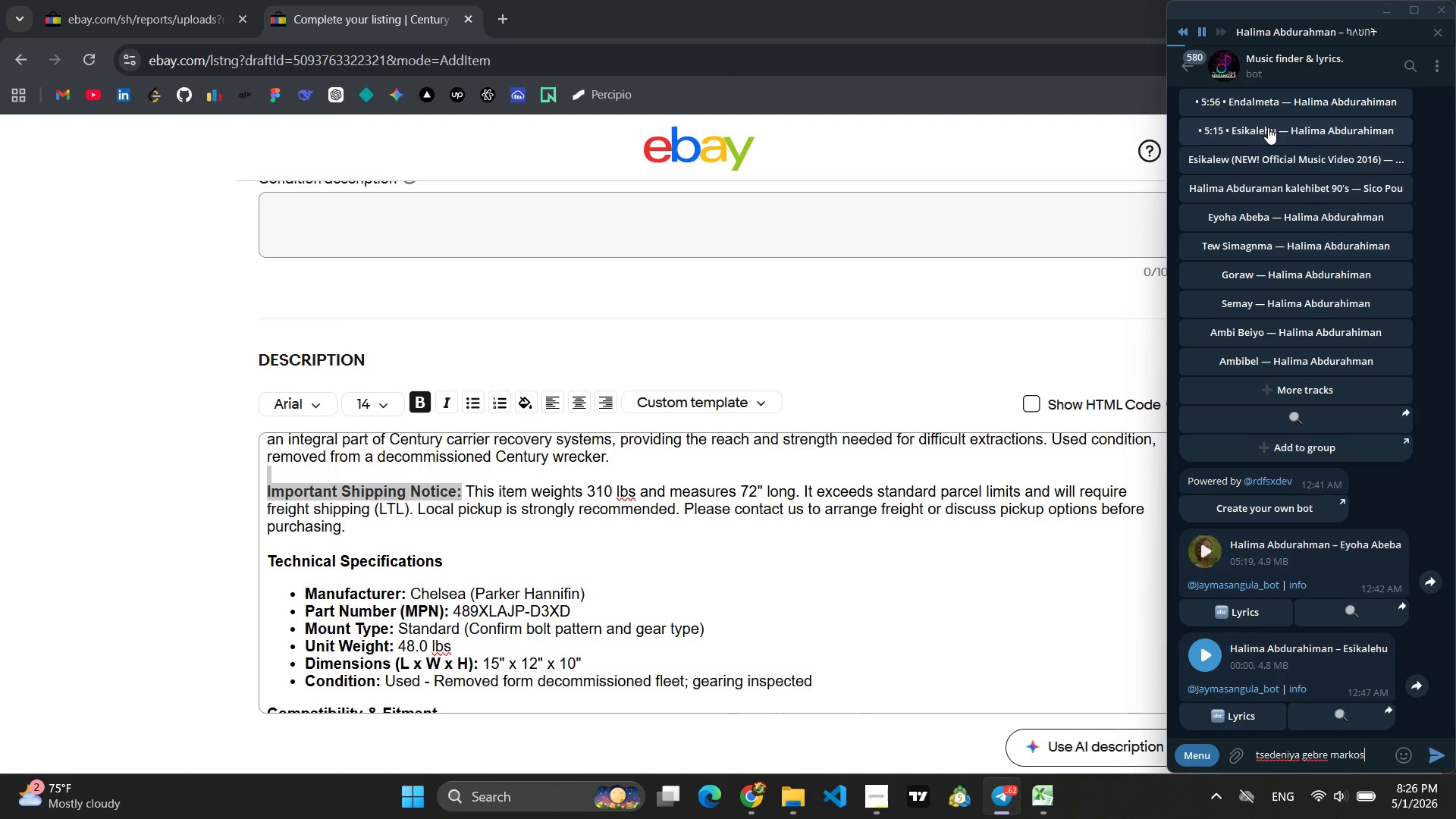 
key(Enter)
 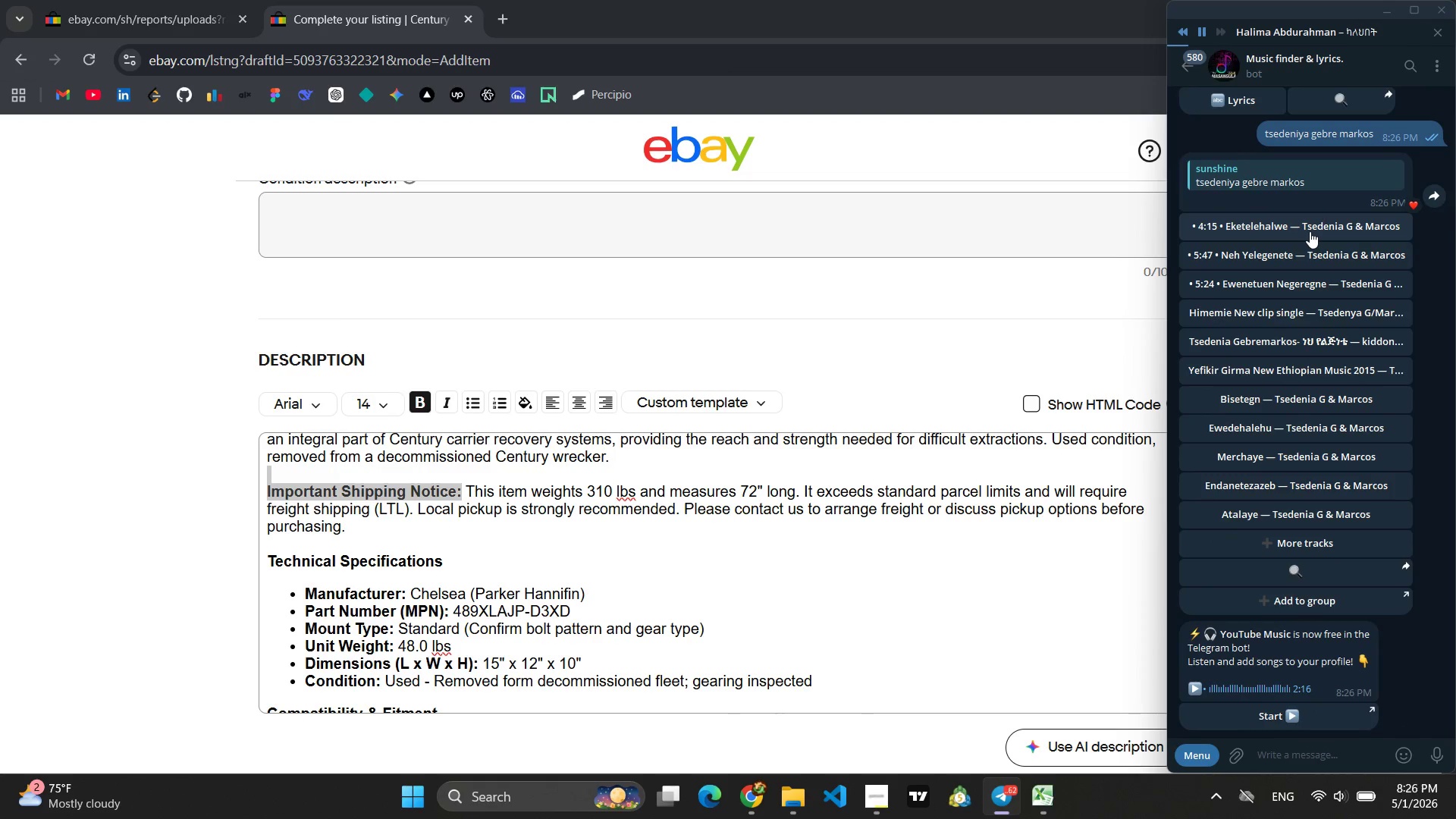 
wait(8.53)
 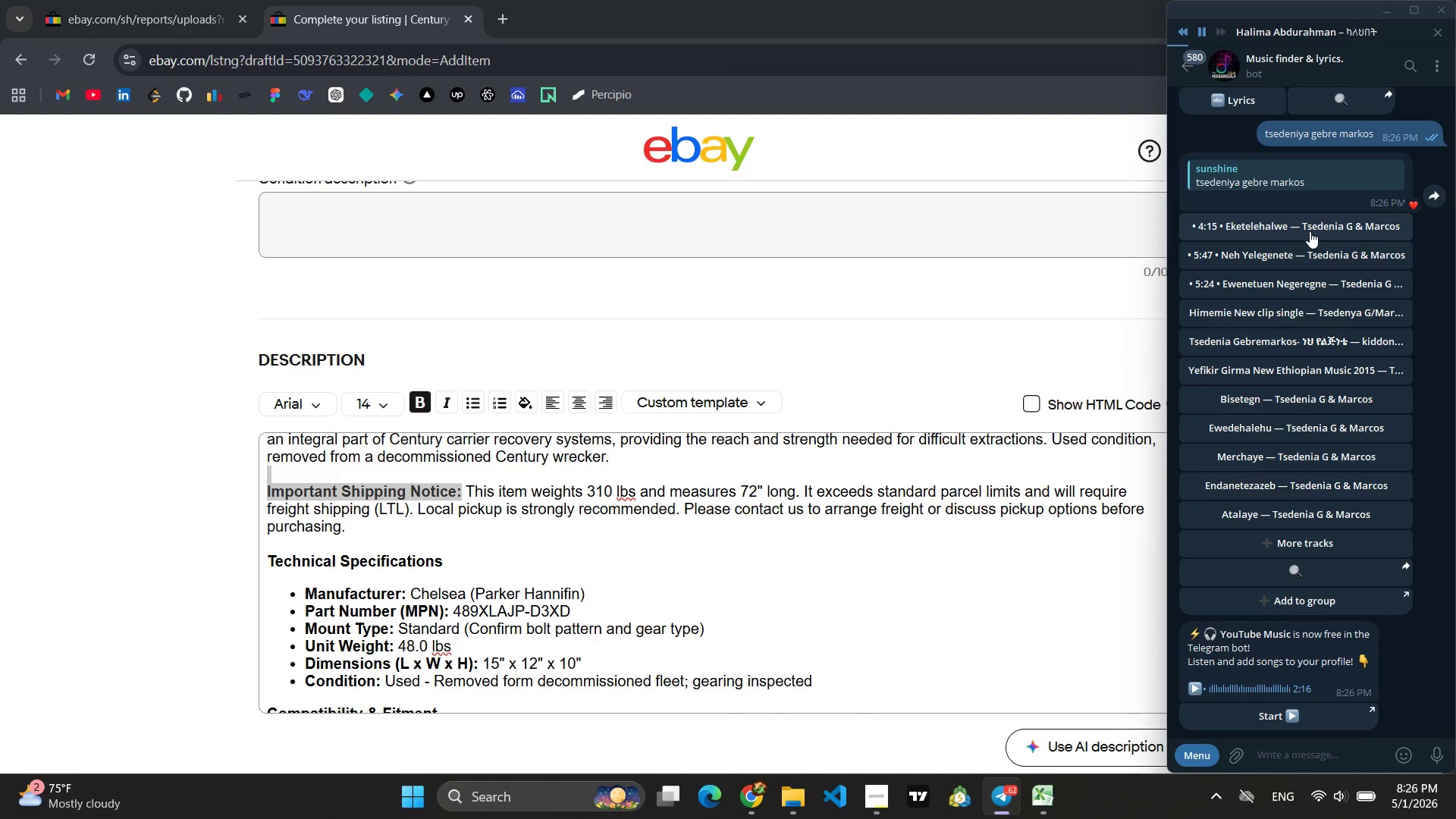 
left_click([1307, 306])
 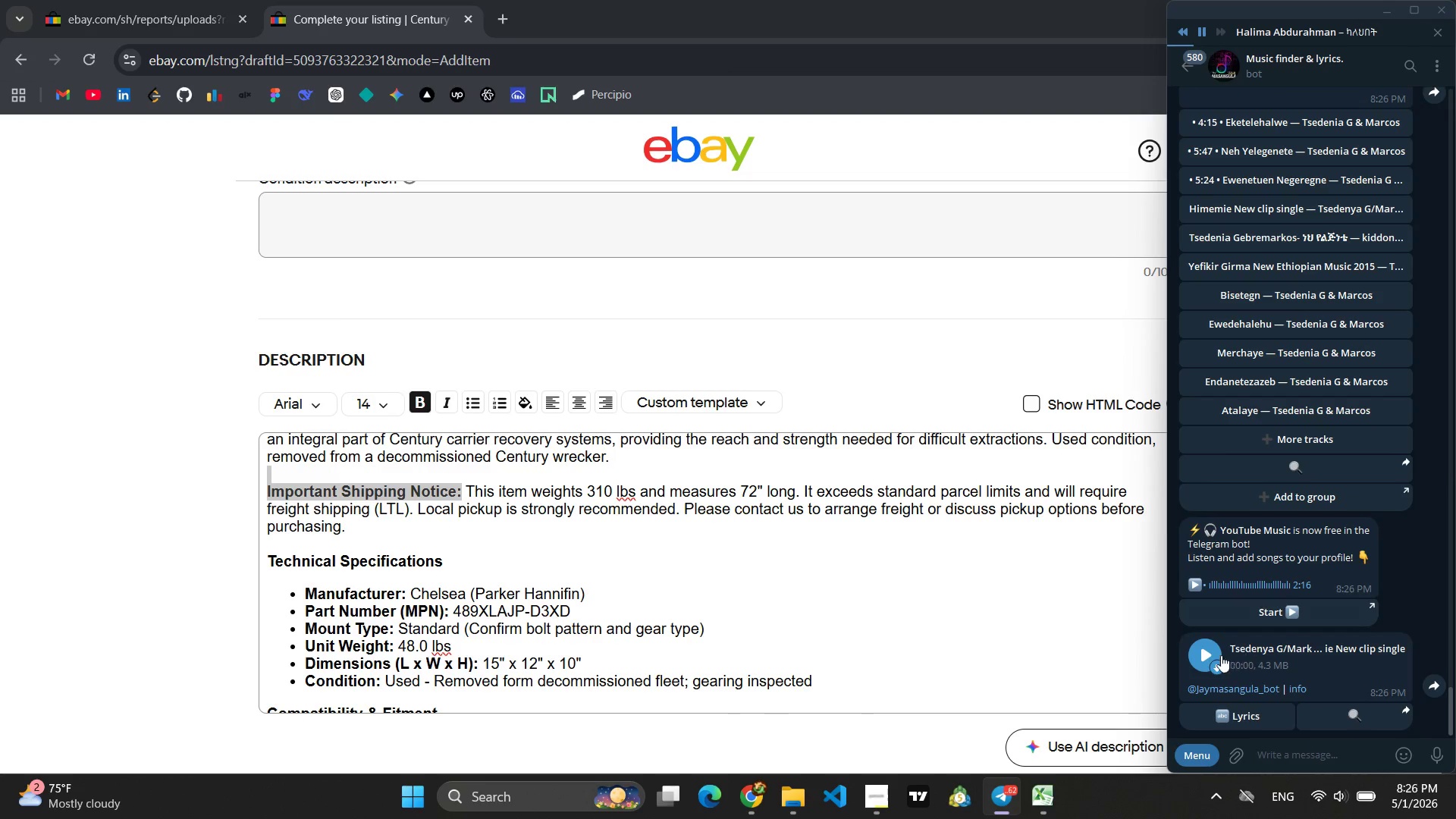 
left_click([1194, 650])
 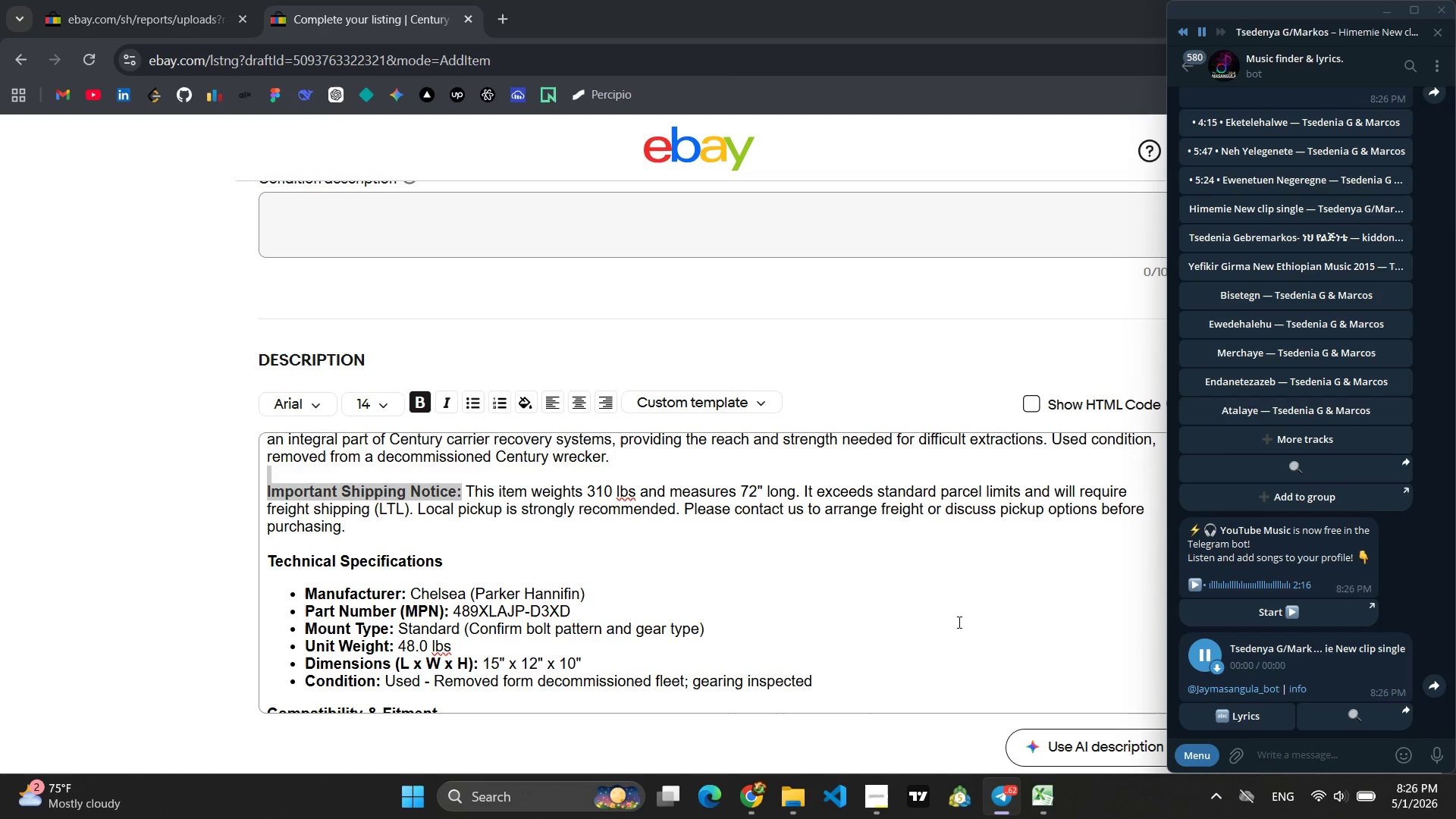 
left_click([915, 604])
 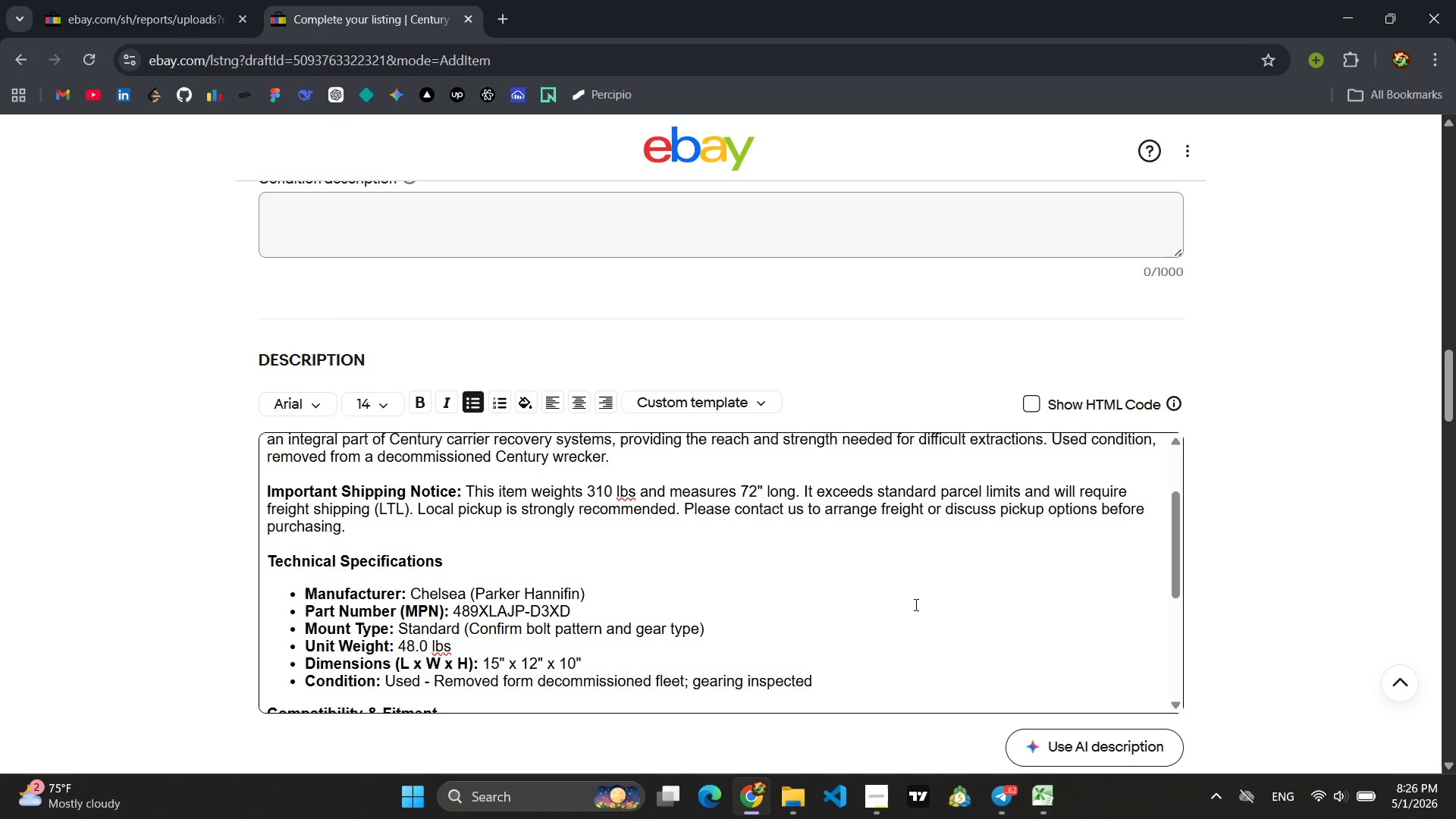 
wait(7.64)
 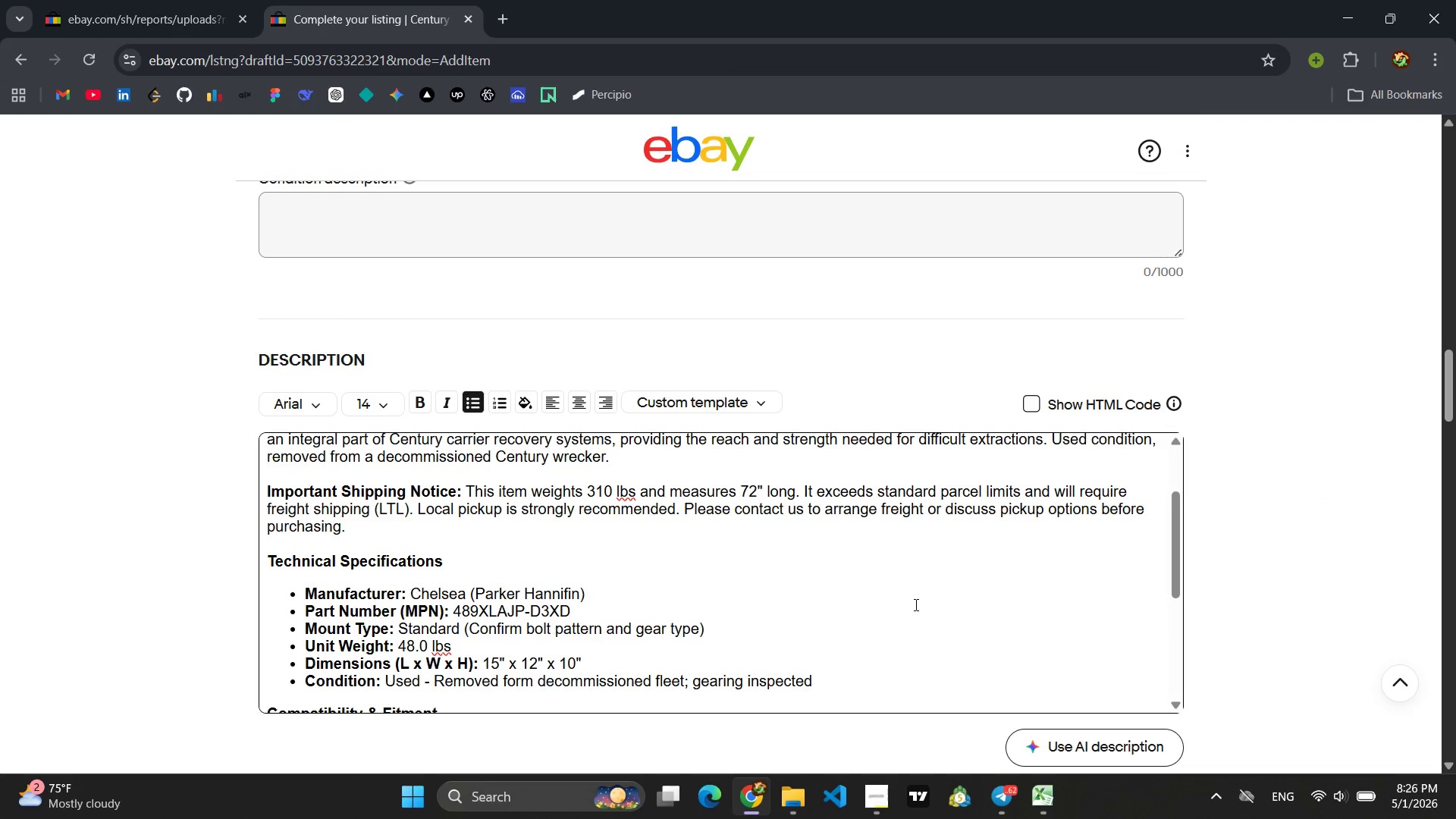 
left_click_drag(start_coordinate=[596, 593], to_coordinate=[411, 592])
 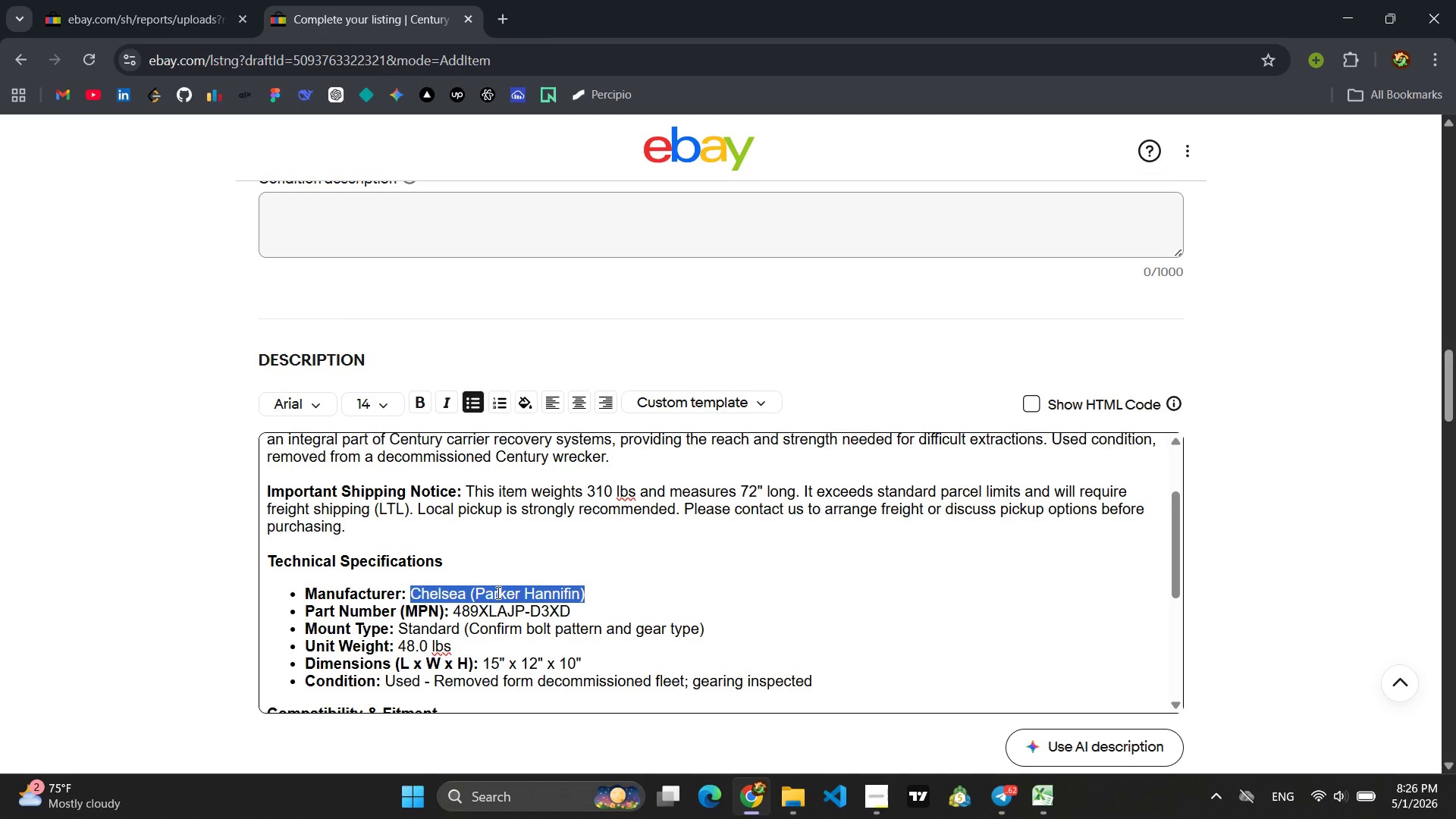 
type(Century)
 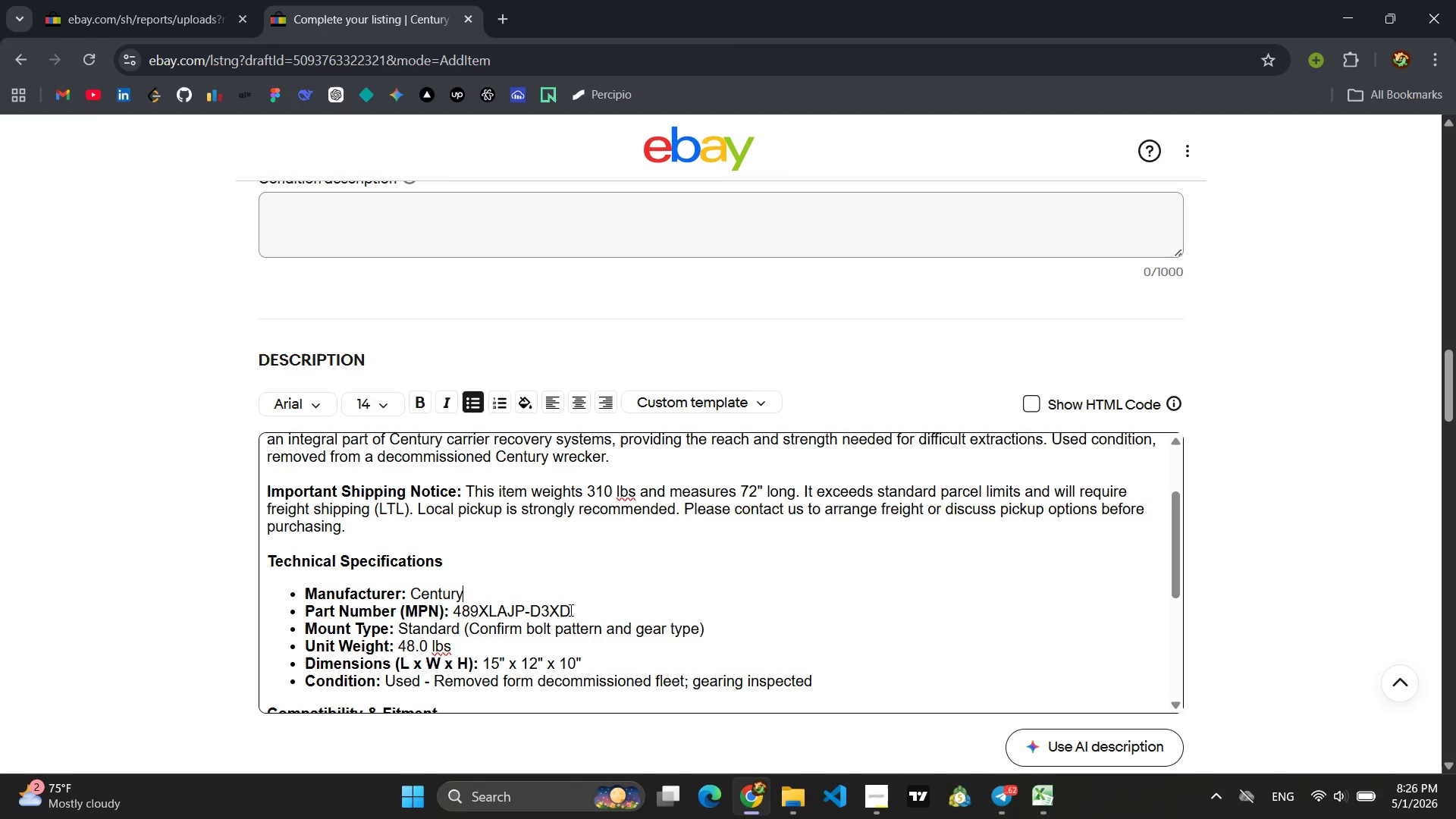 
left_click_drag(start_coordinate=[576, 607], to_coordinate=[452, 612])
 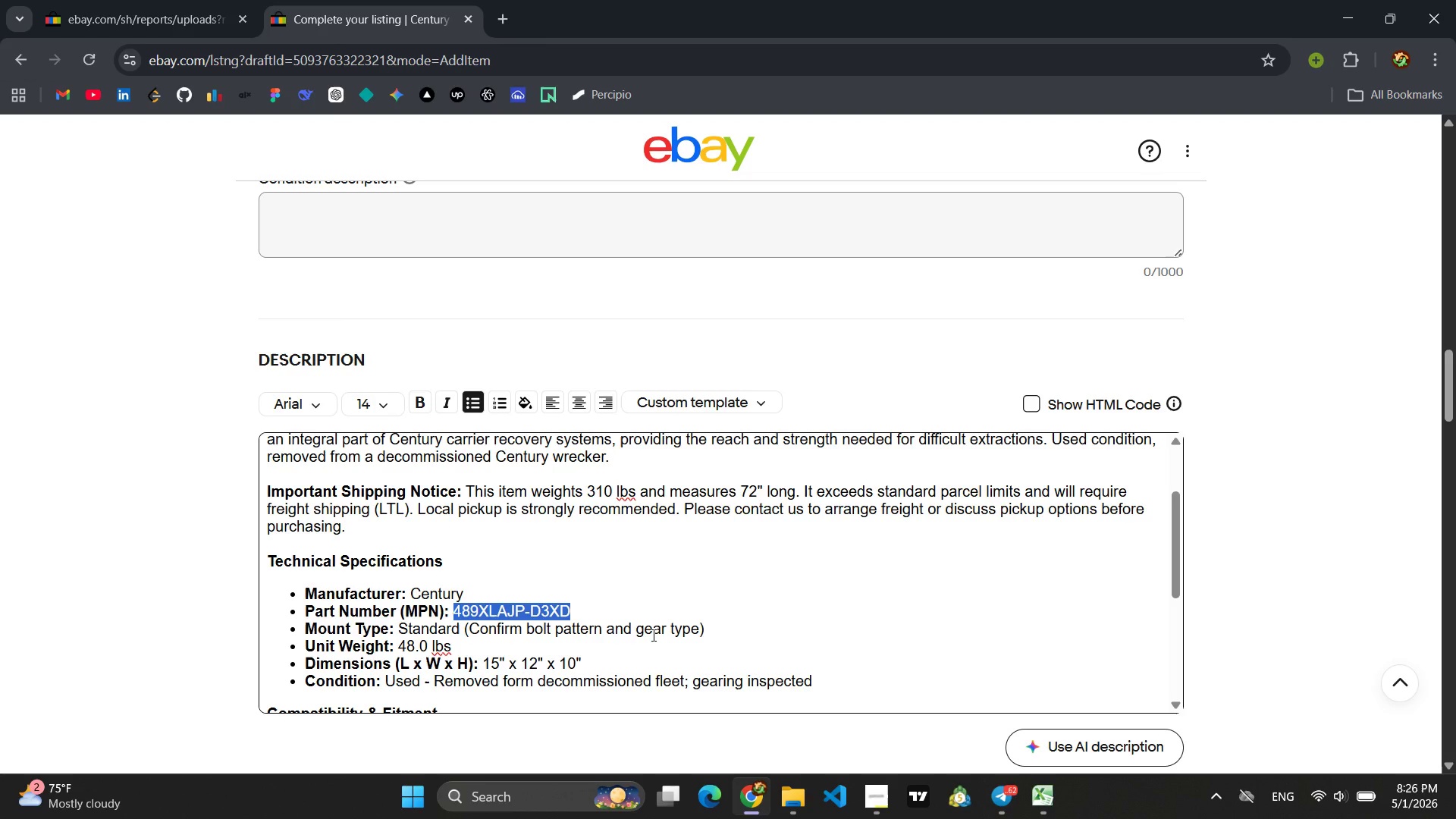 
type(c)
key(Backspace)
type(C-1200-B)
 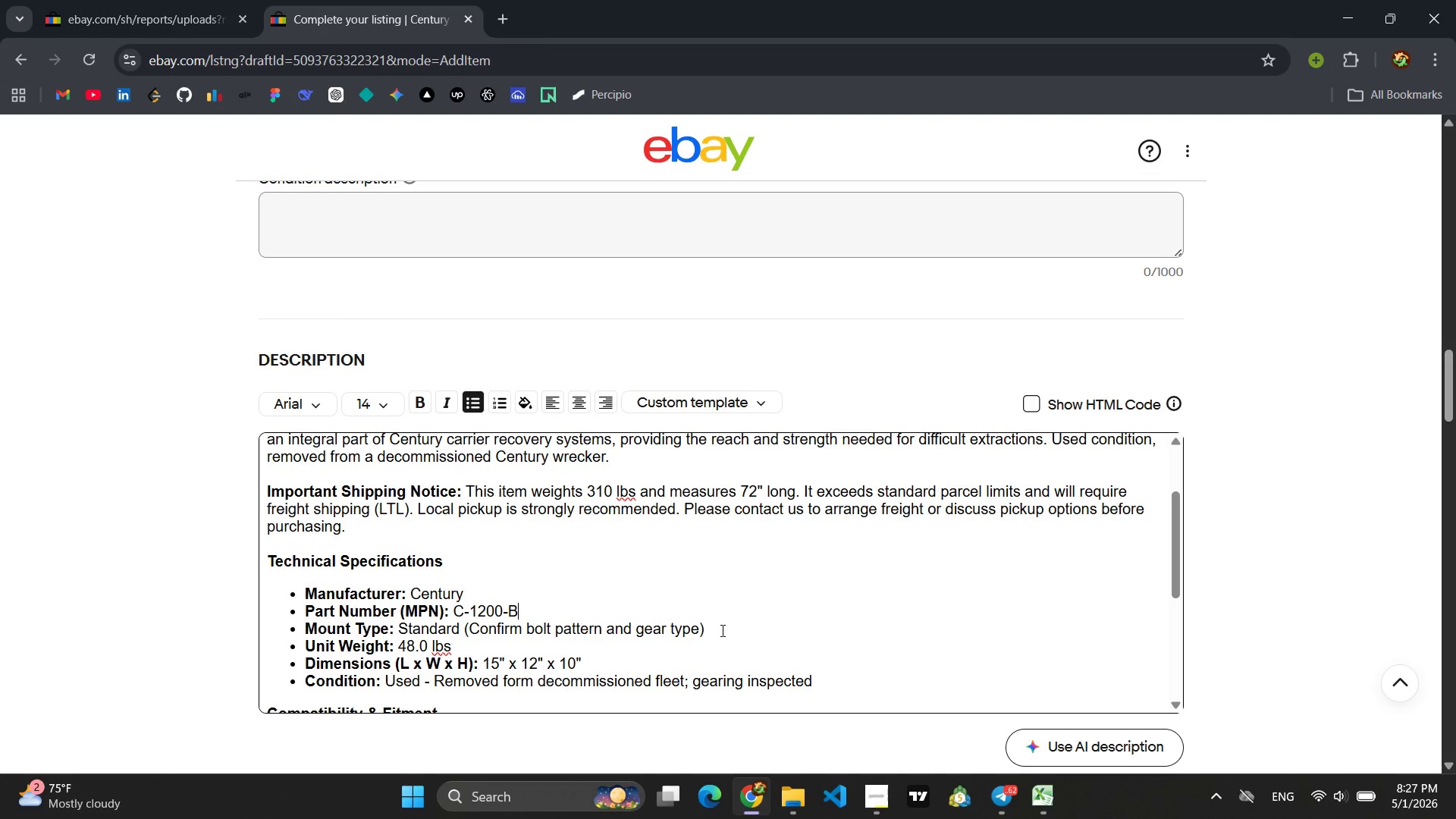 
wait(6.09)
 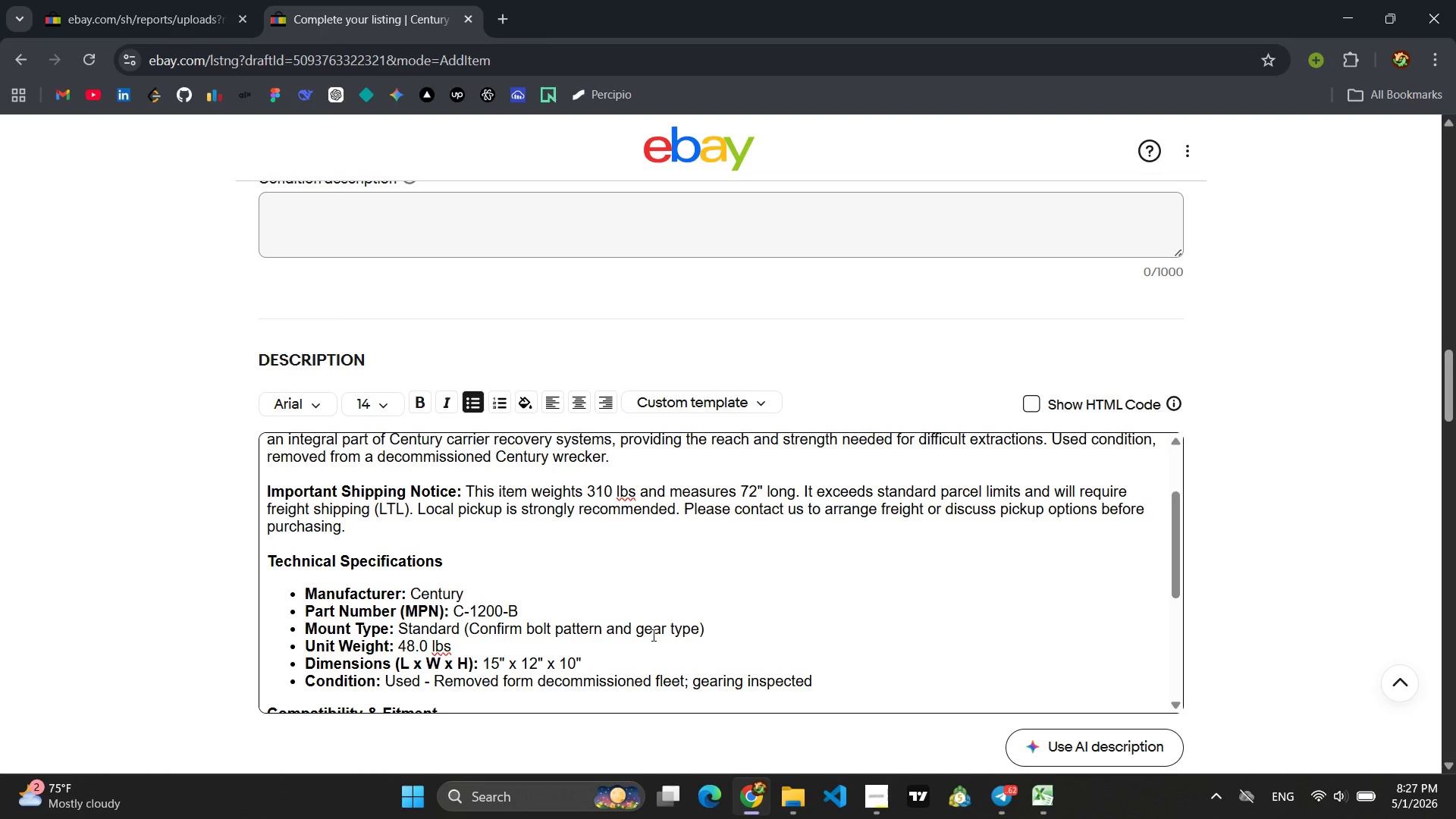 
key(Enter)
 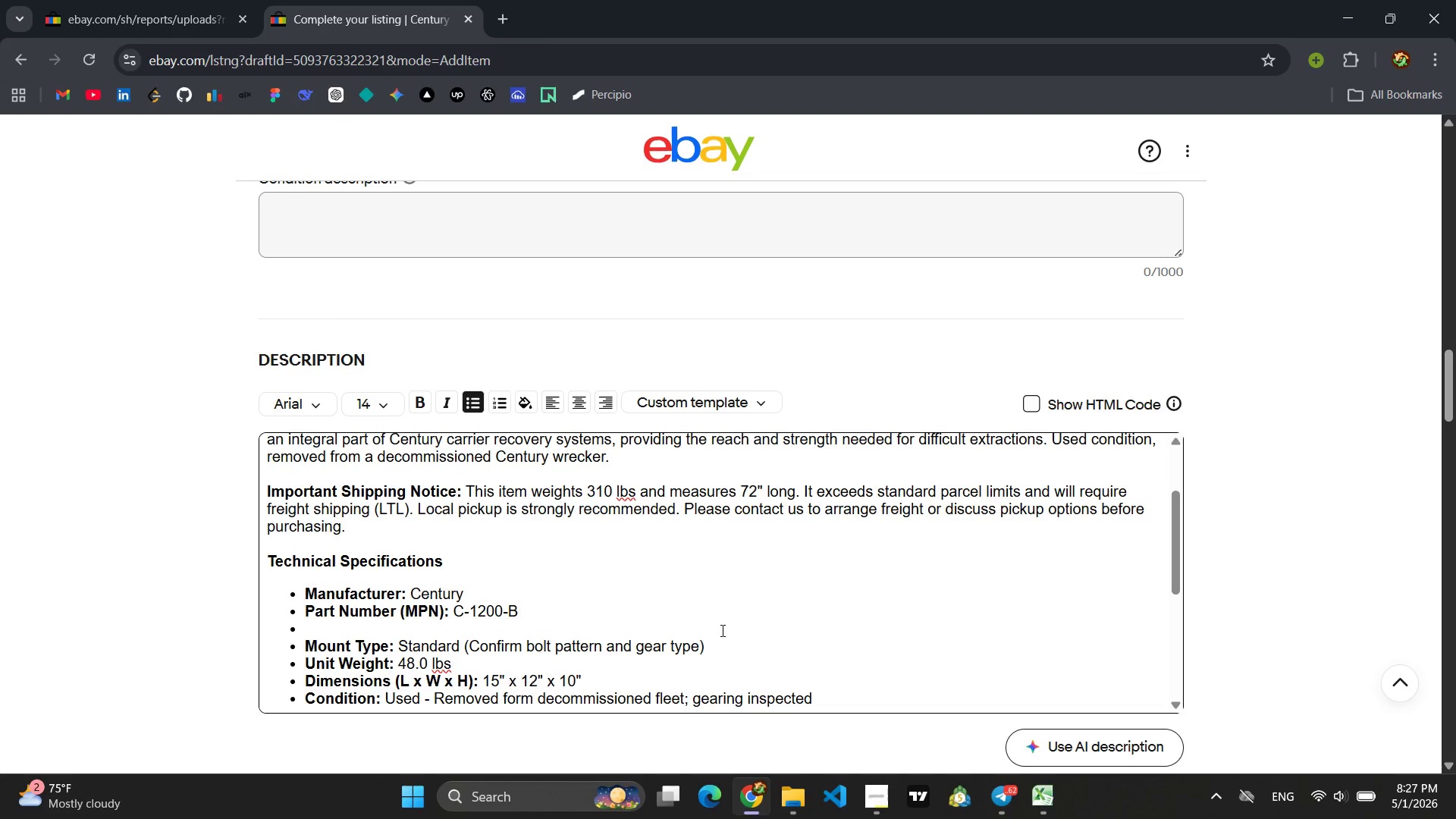 
type(Rated Capacity: 12 tons (24, )
key(Backspace)
type(000 lbs))
 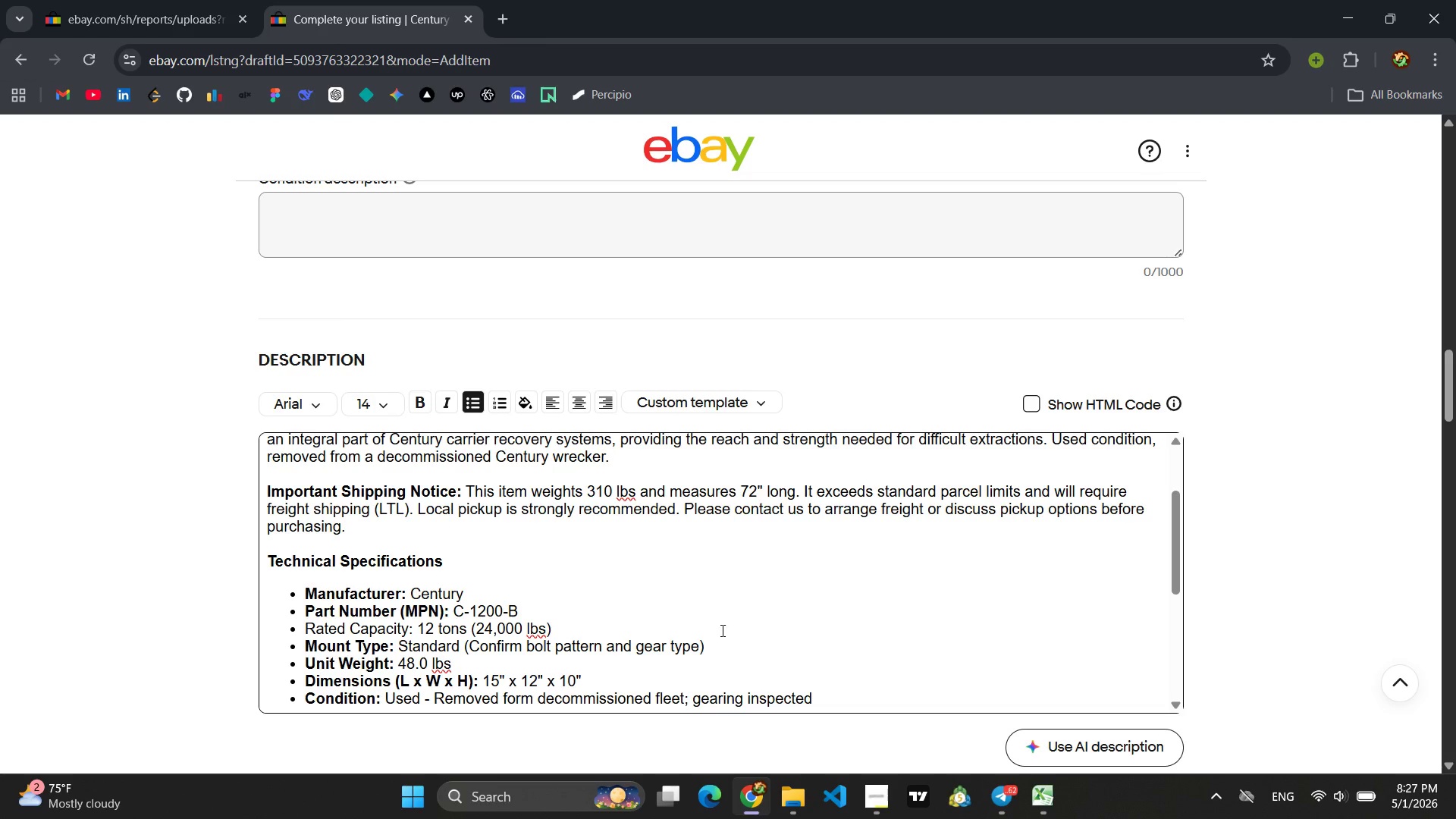 
wait(7.03)
 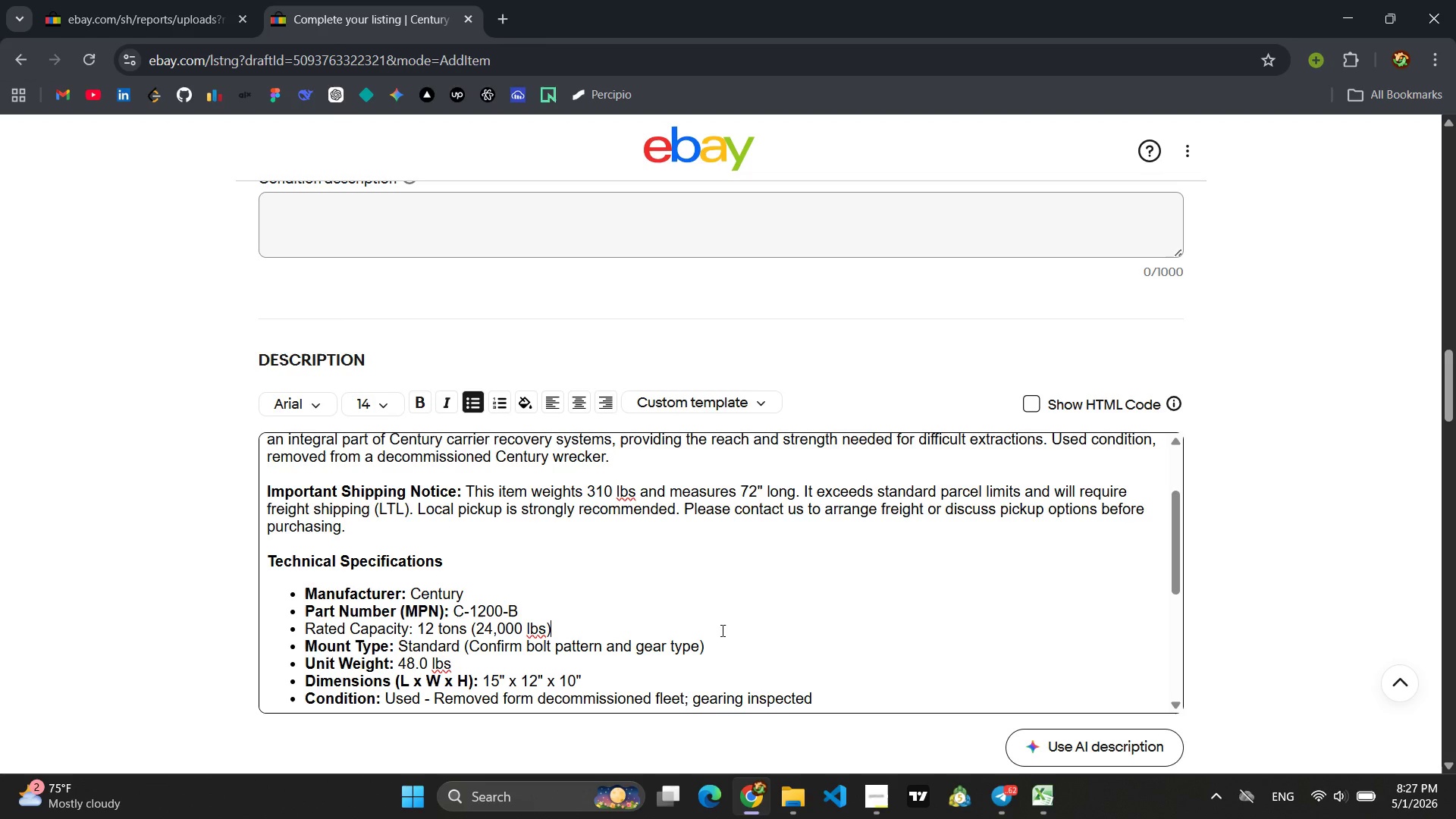 
key(Enter)
 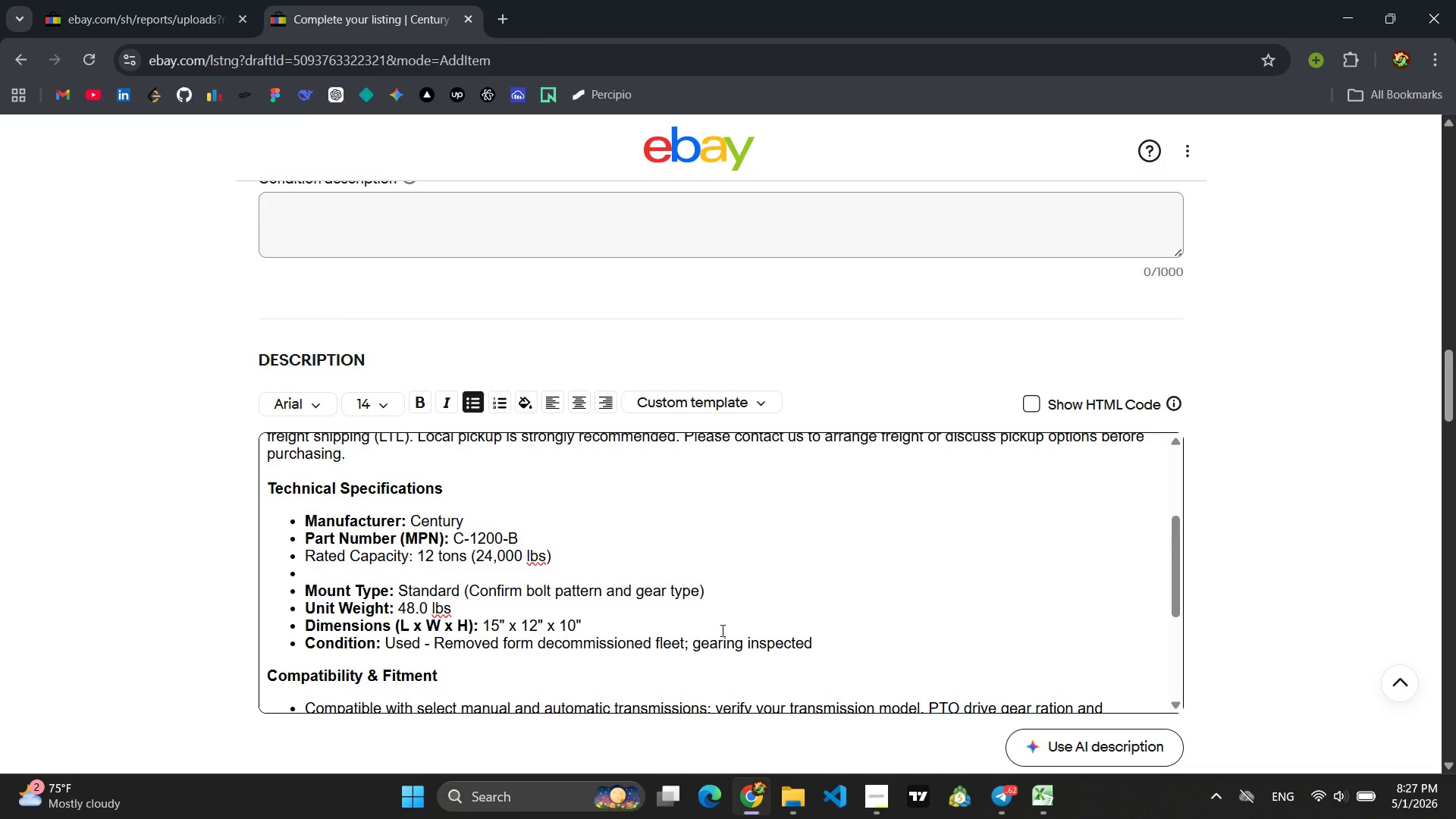 
type(MaterialL)
key(Backspace)
type(: High-tensile structural steel )
key(Backspace)
 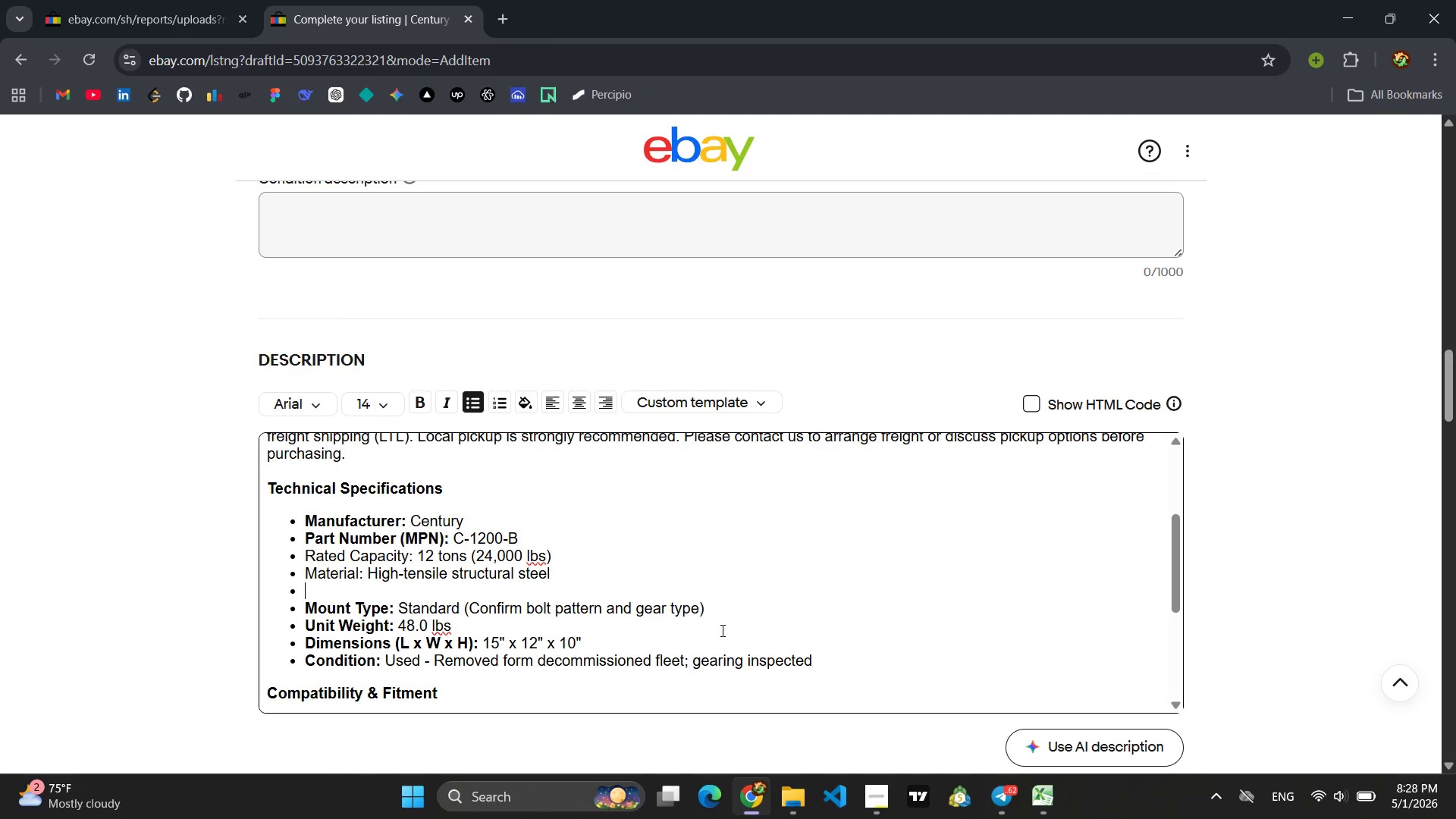 
 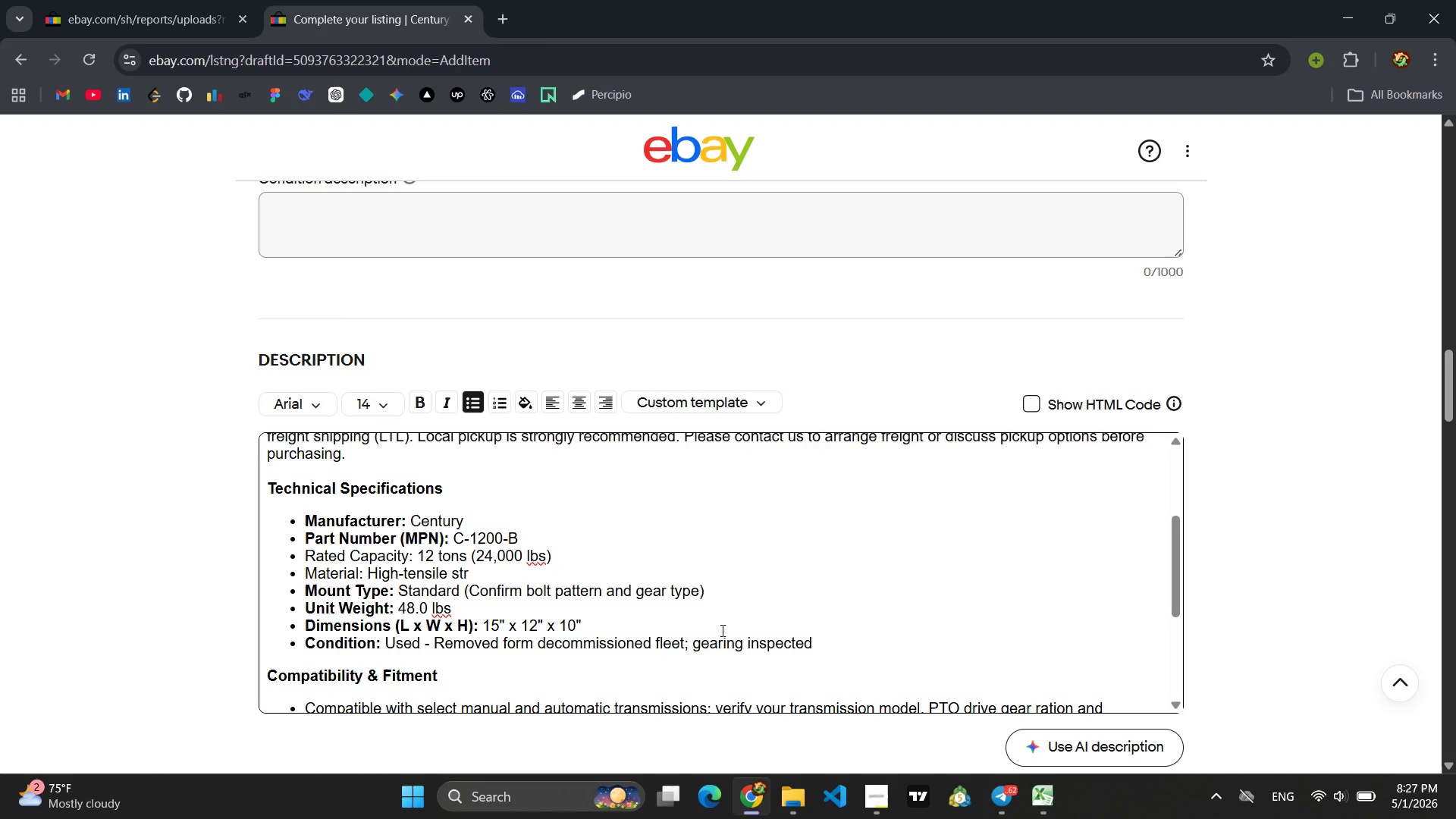 
key(Enter)
 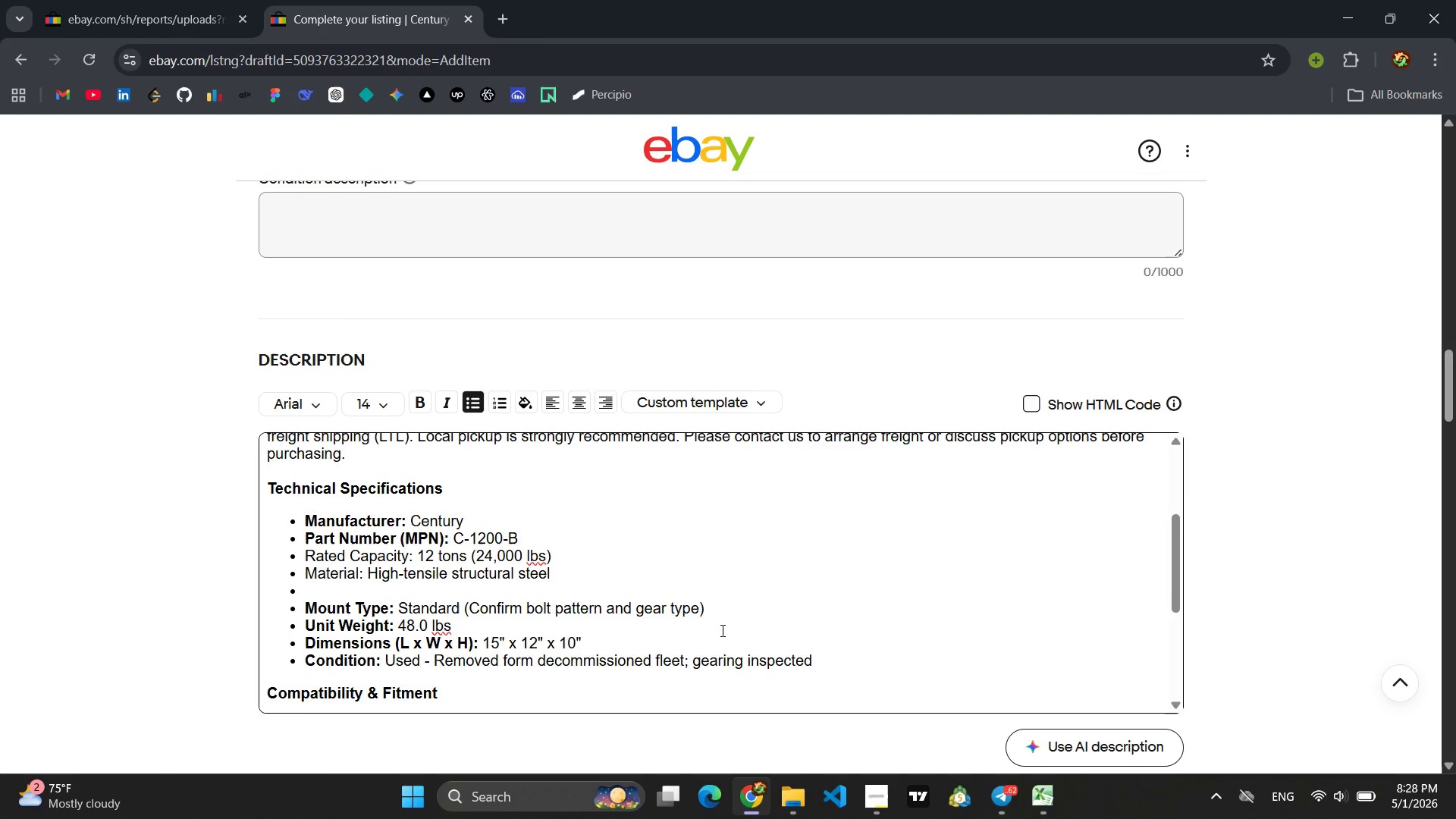 
key(Backspace)
 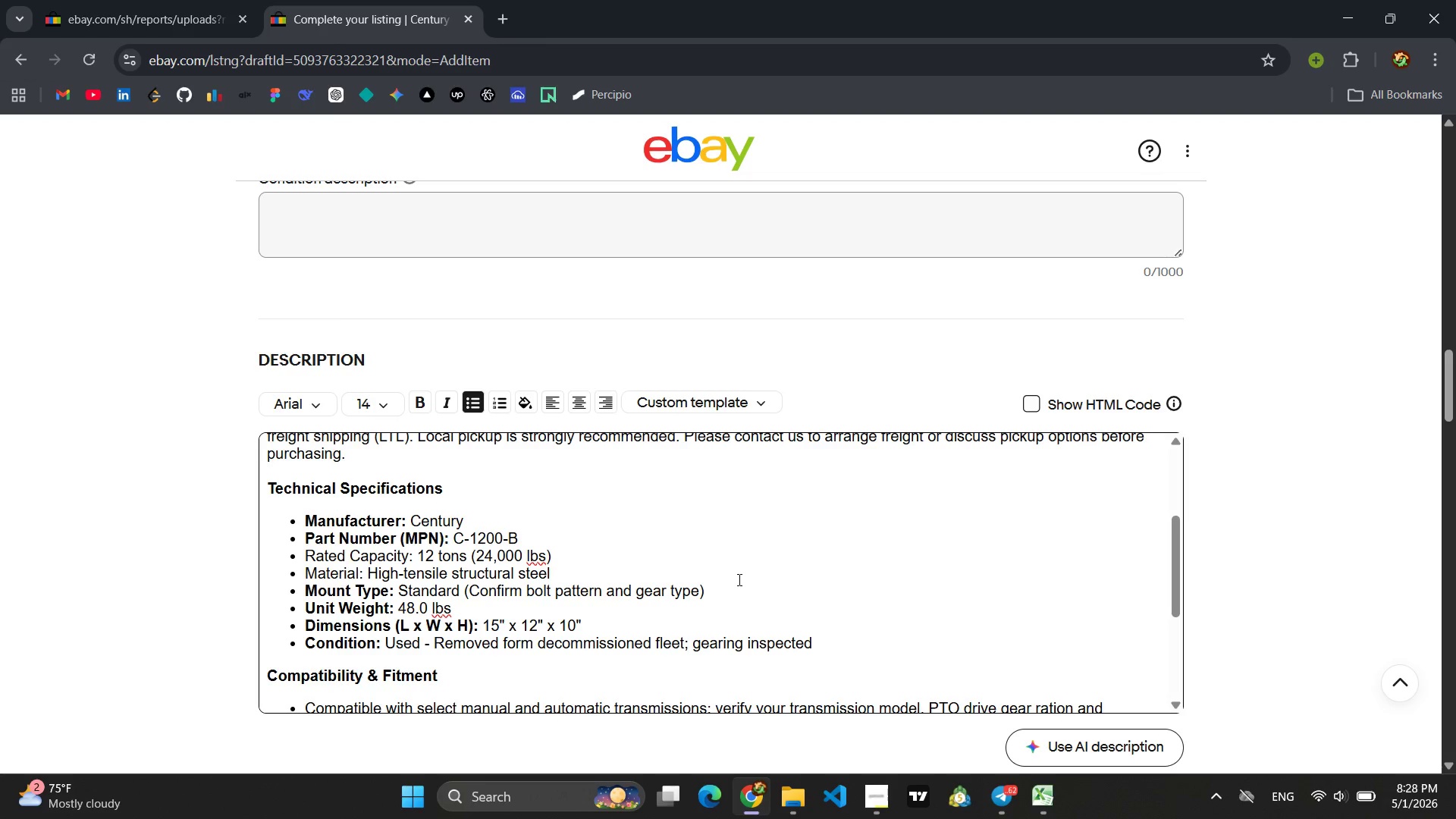 
left_click_drag(start_coordinate=[728, 588], to_coordinate=[279, 585])
 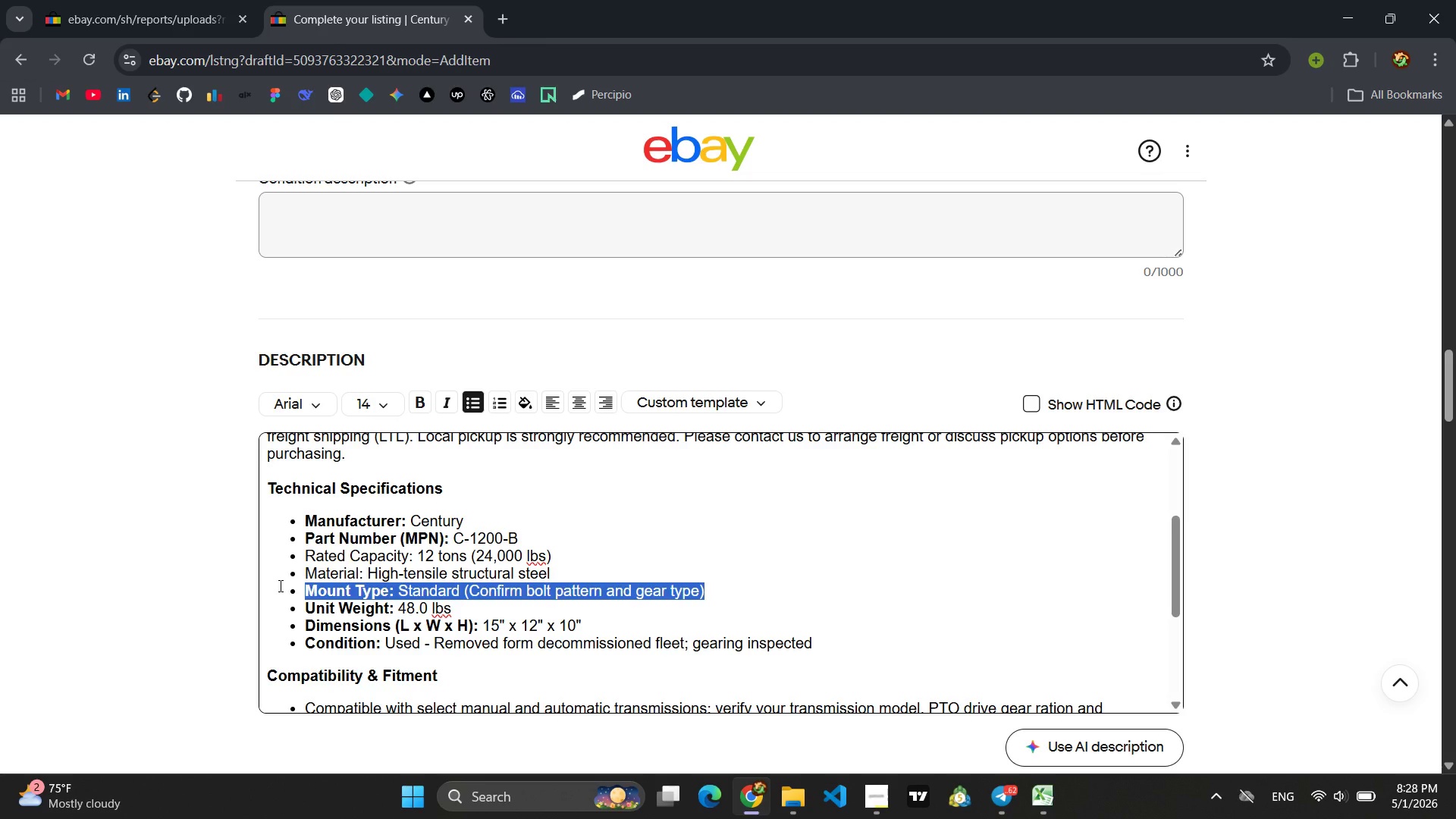 
key(Backspace)
 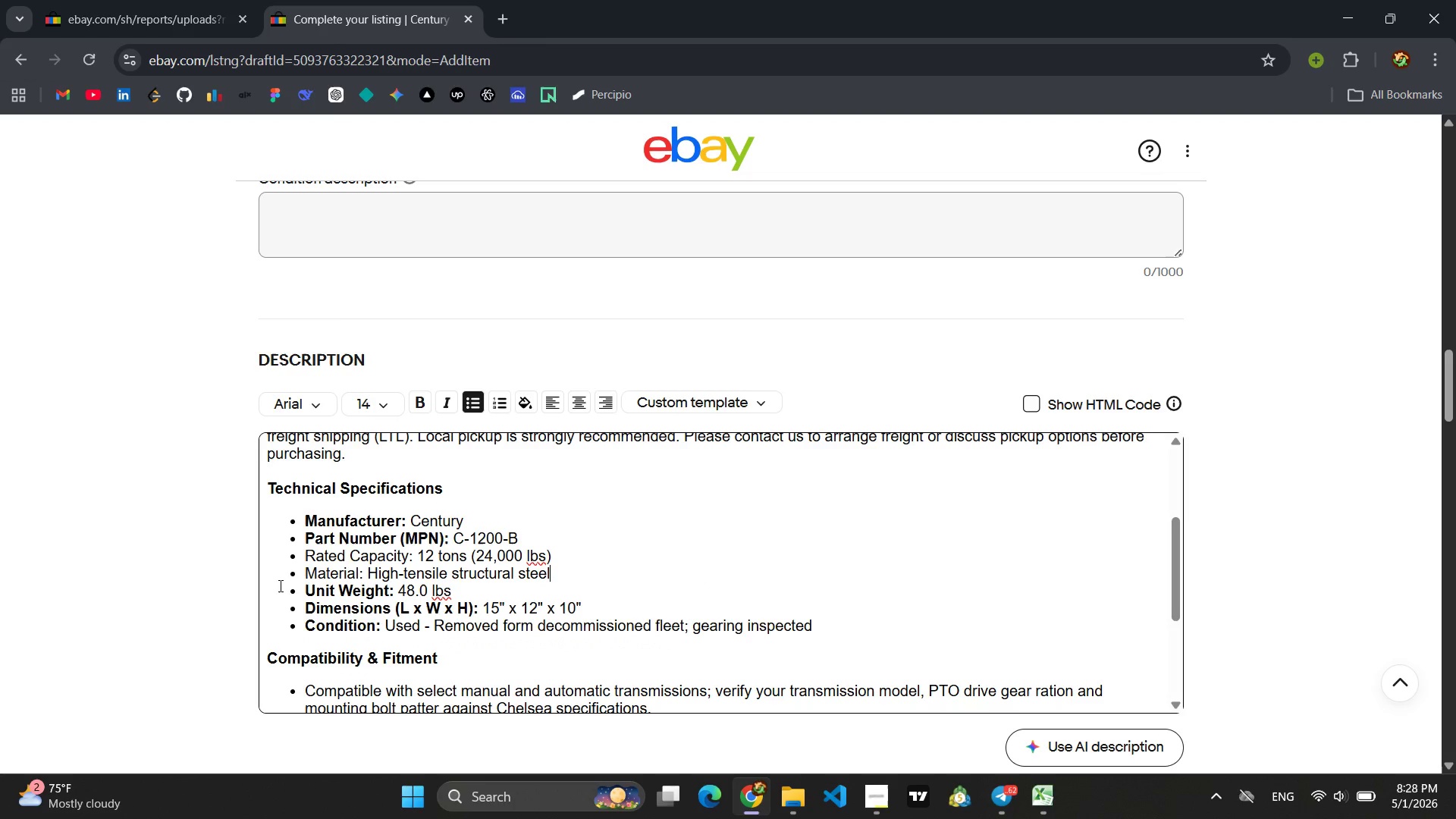 
key(Backspace)
 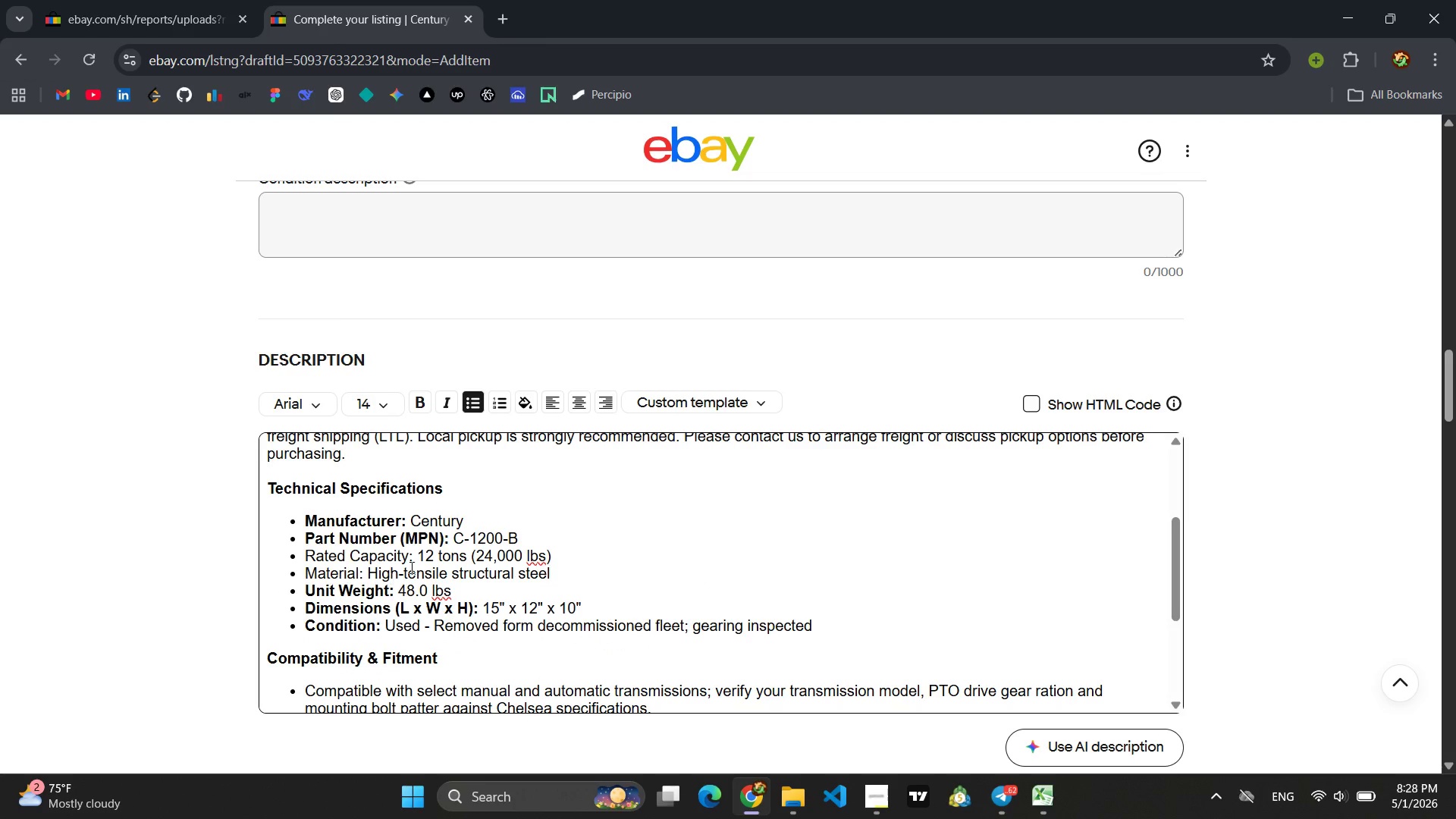 
left_click_drag(start_coordinate=[419, 564], to_coordinate=[284, 558])
 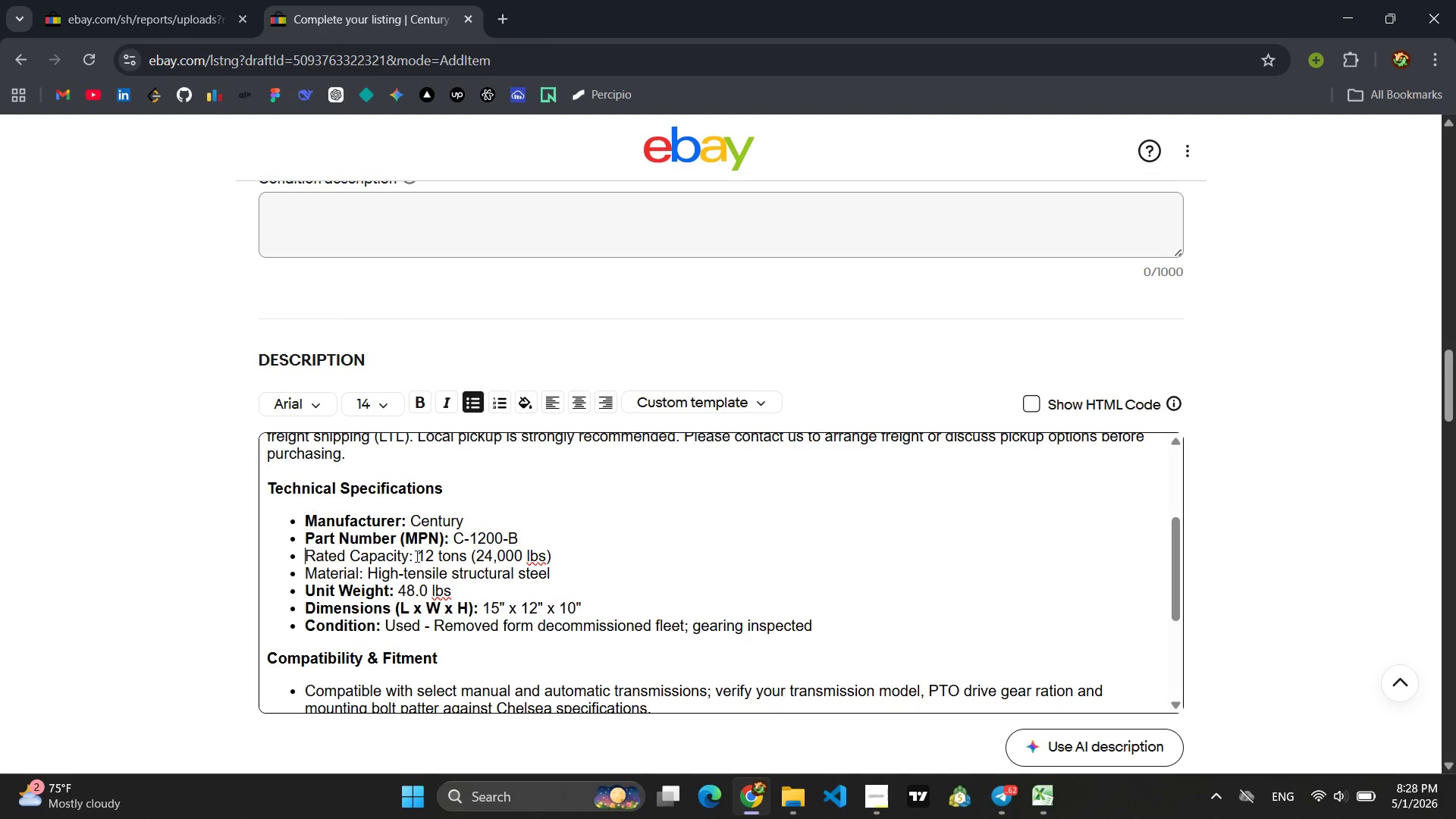 
left_click([413, 556])
 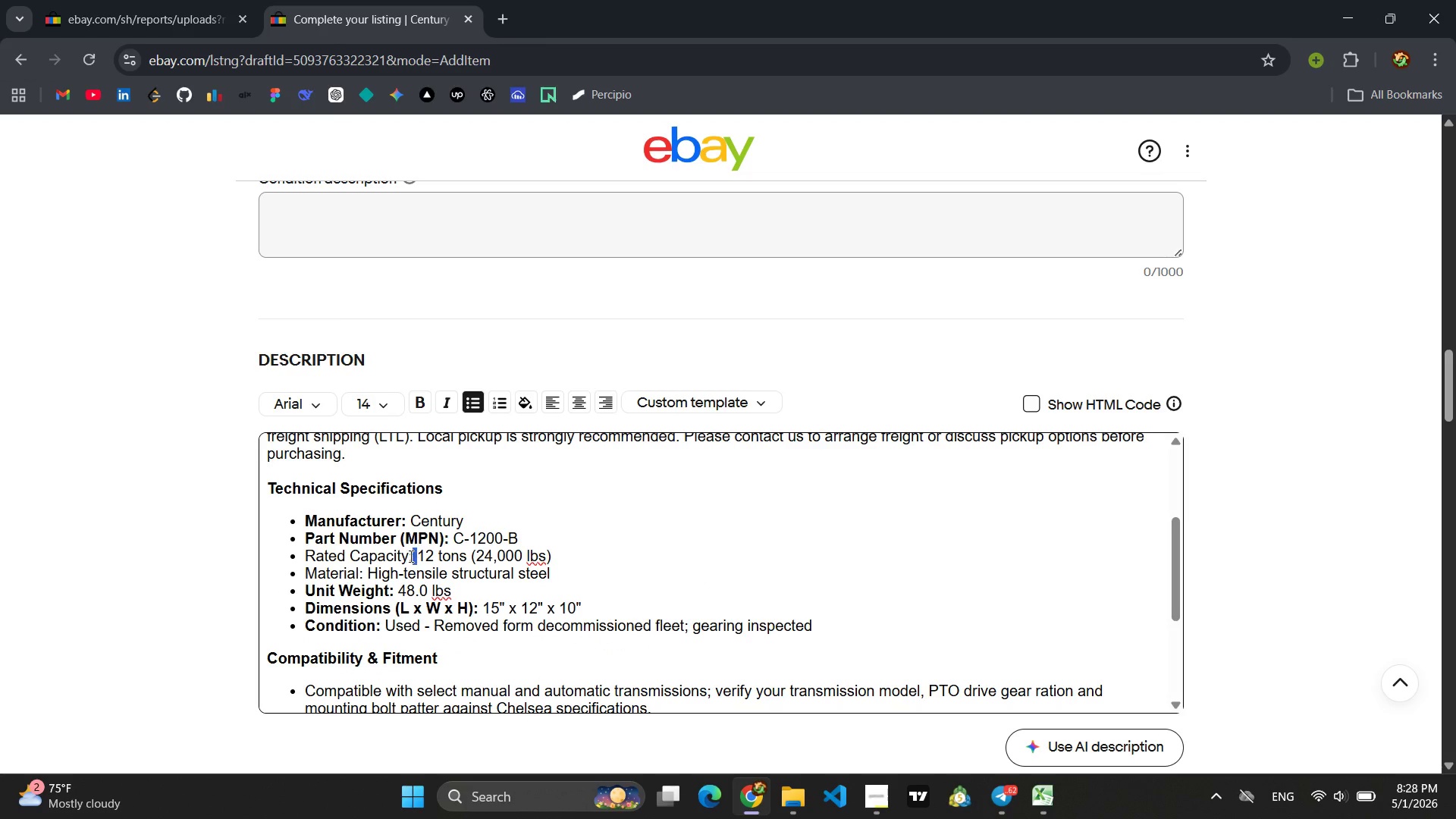 
left_click_drag(start_coordinate=[413, 556], to_coordinate=[298, 555])
 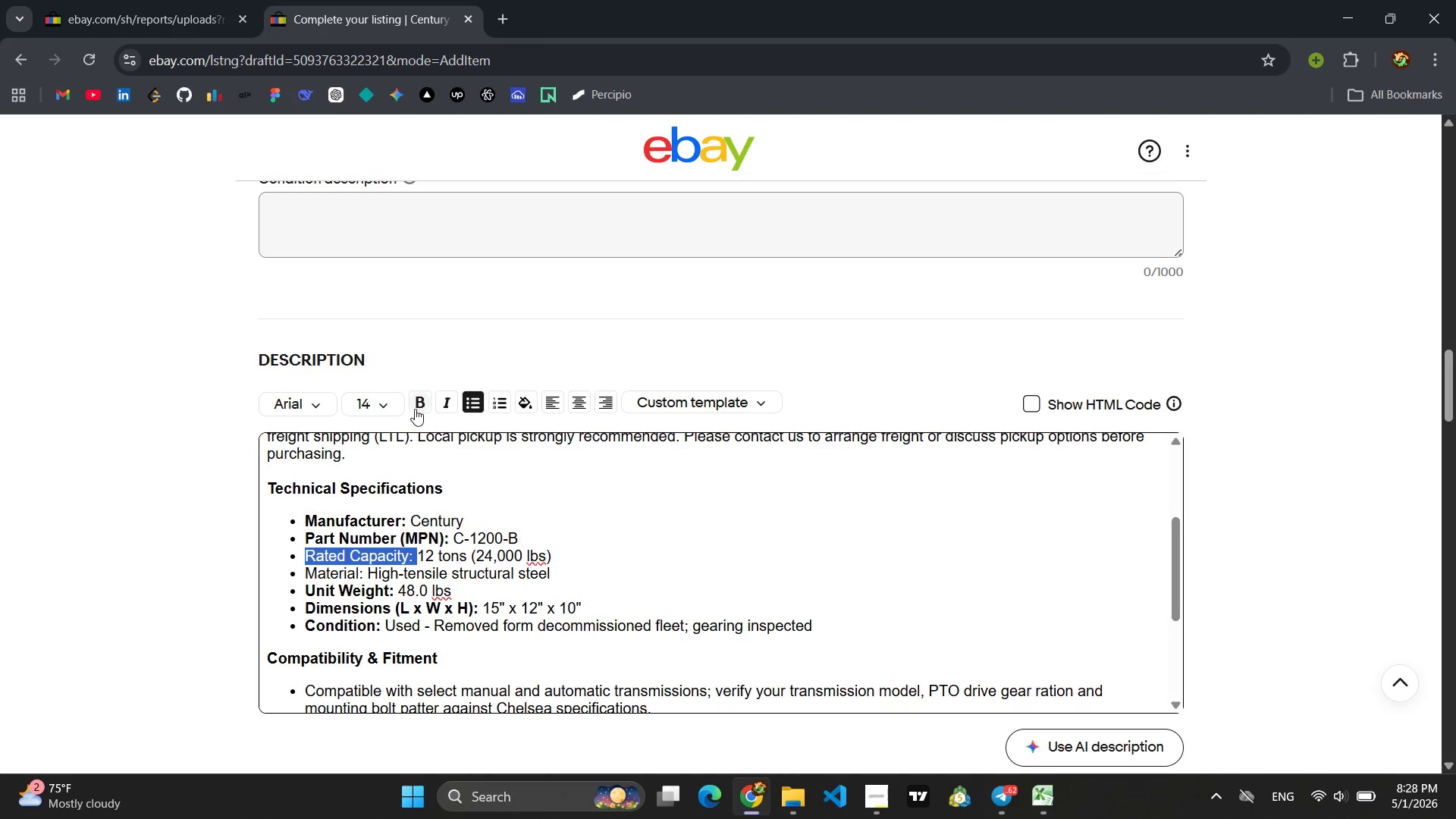 
left_click([413, 406])
 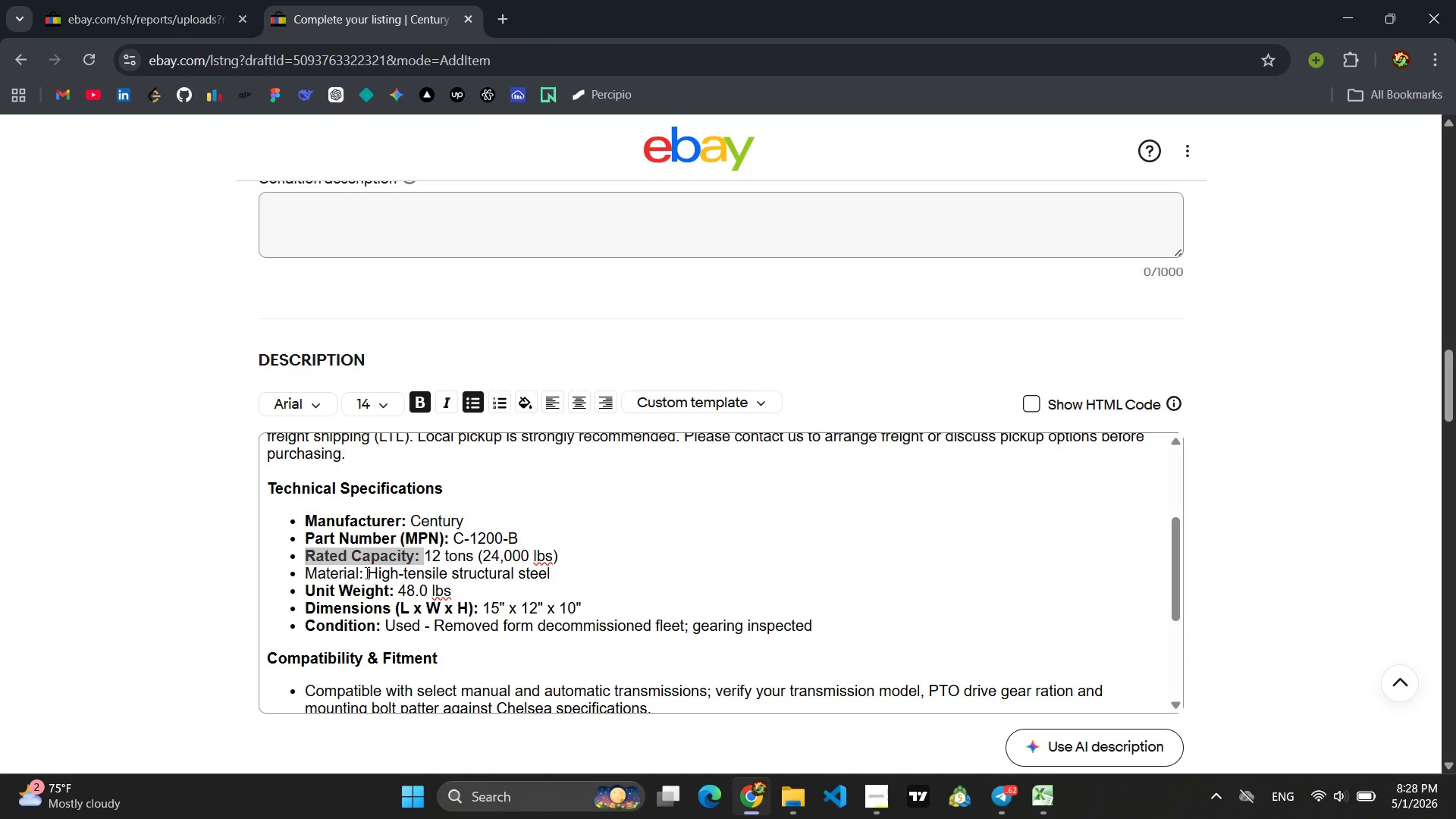 
left_click_drag(start_coordinate=[362, 573], to_coordinate=[303, 573])
 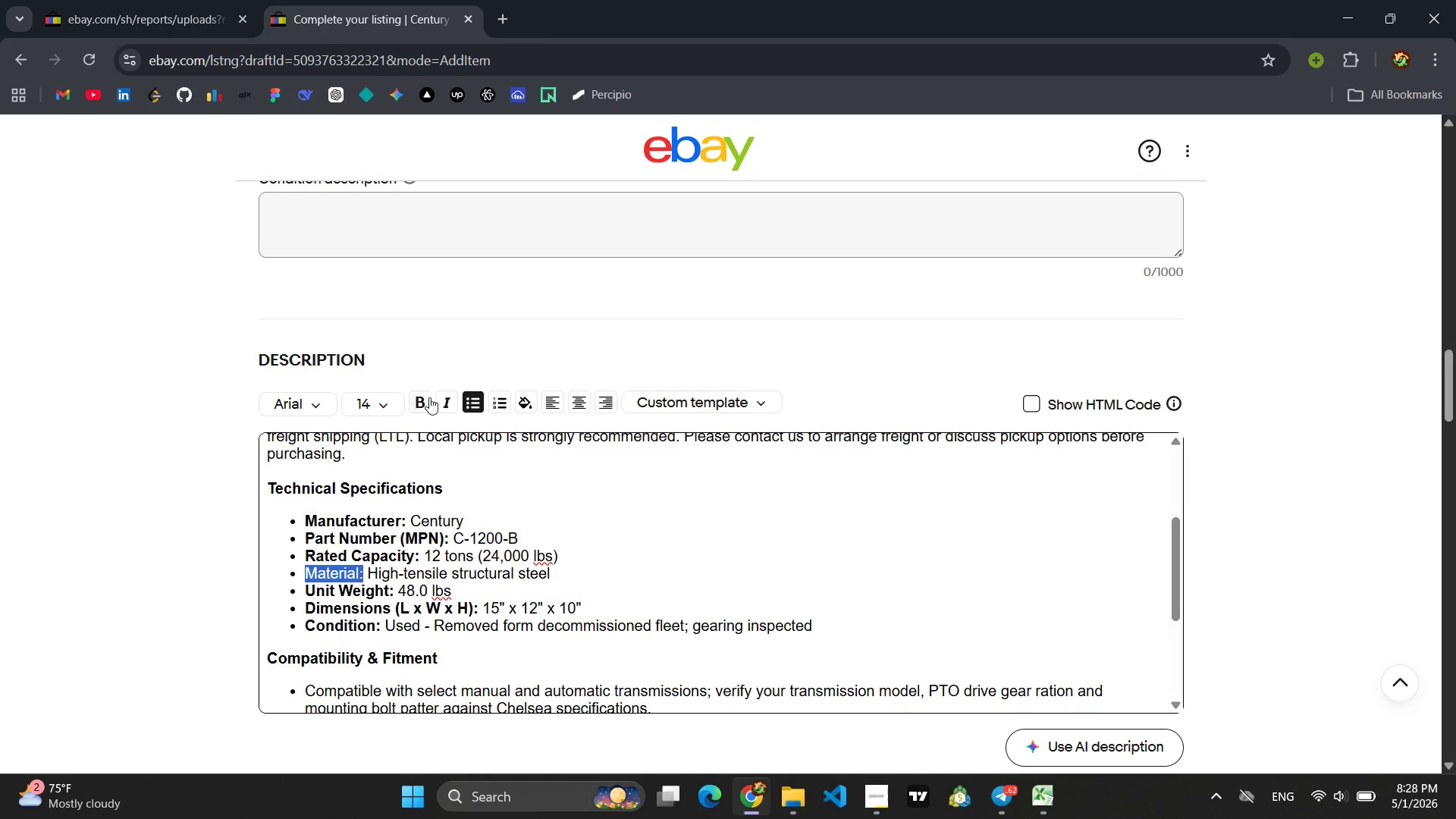 
left_click([425, 401])
 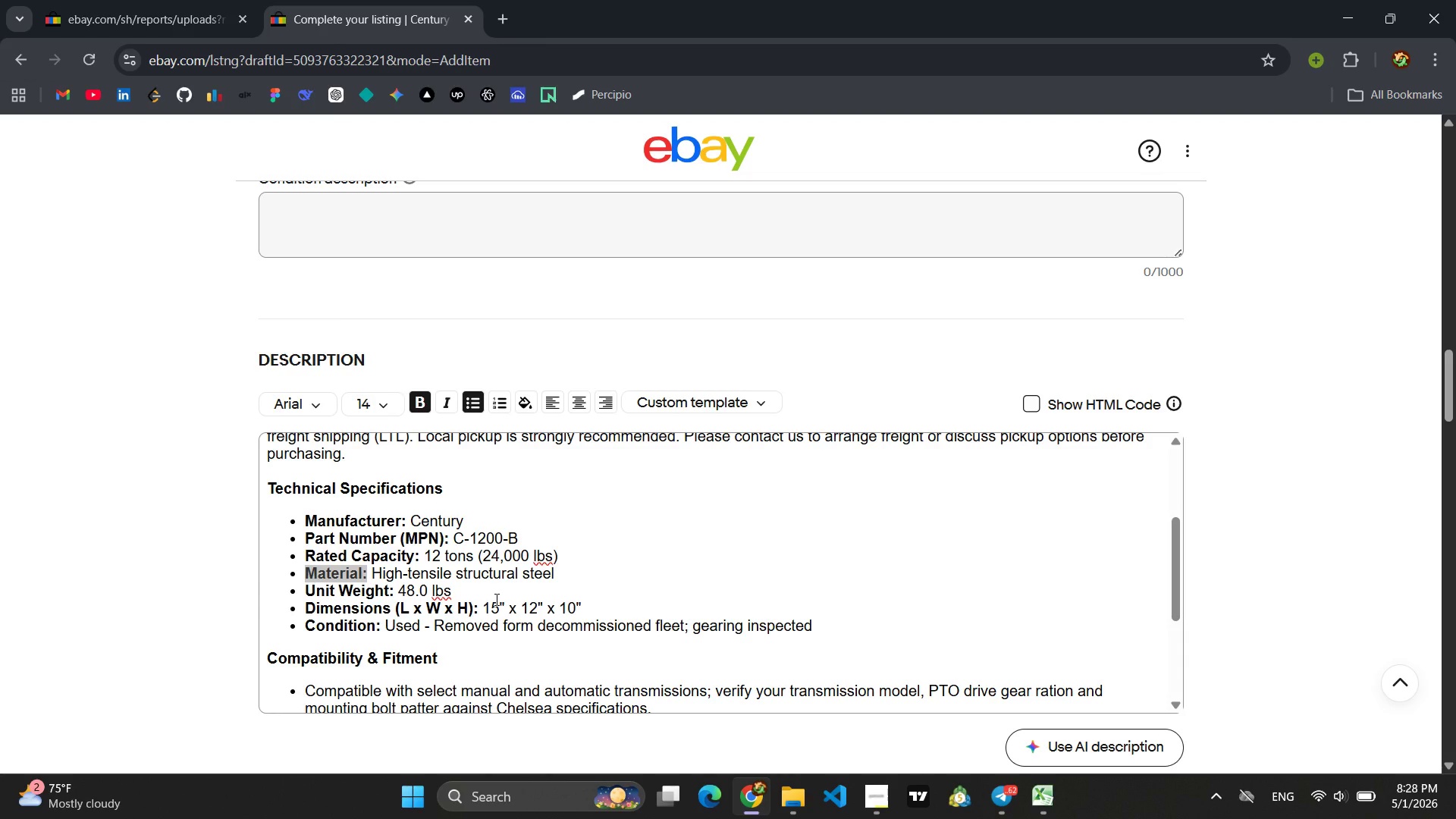 
left_click([492, 610])
 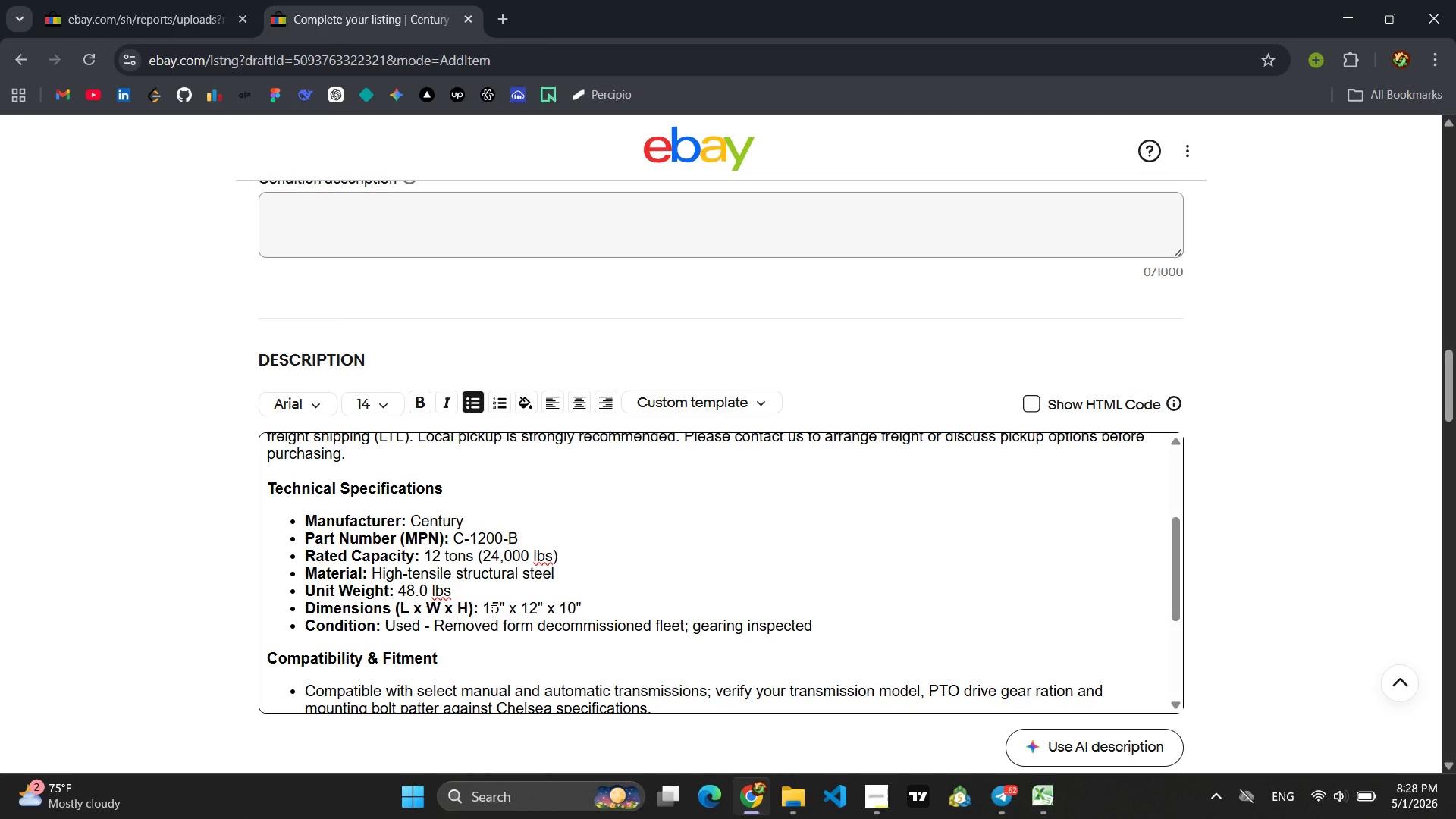 
key(Backspace)
 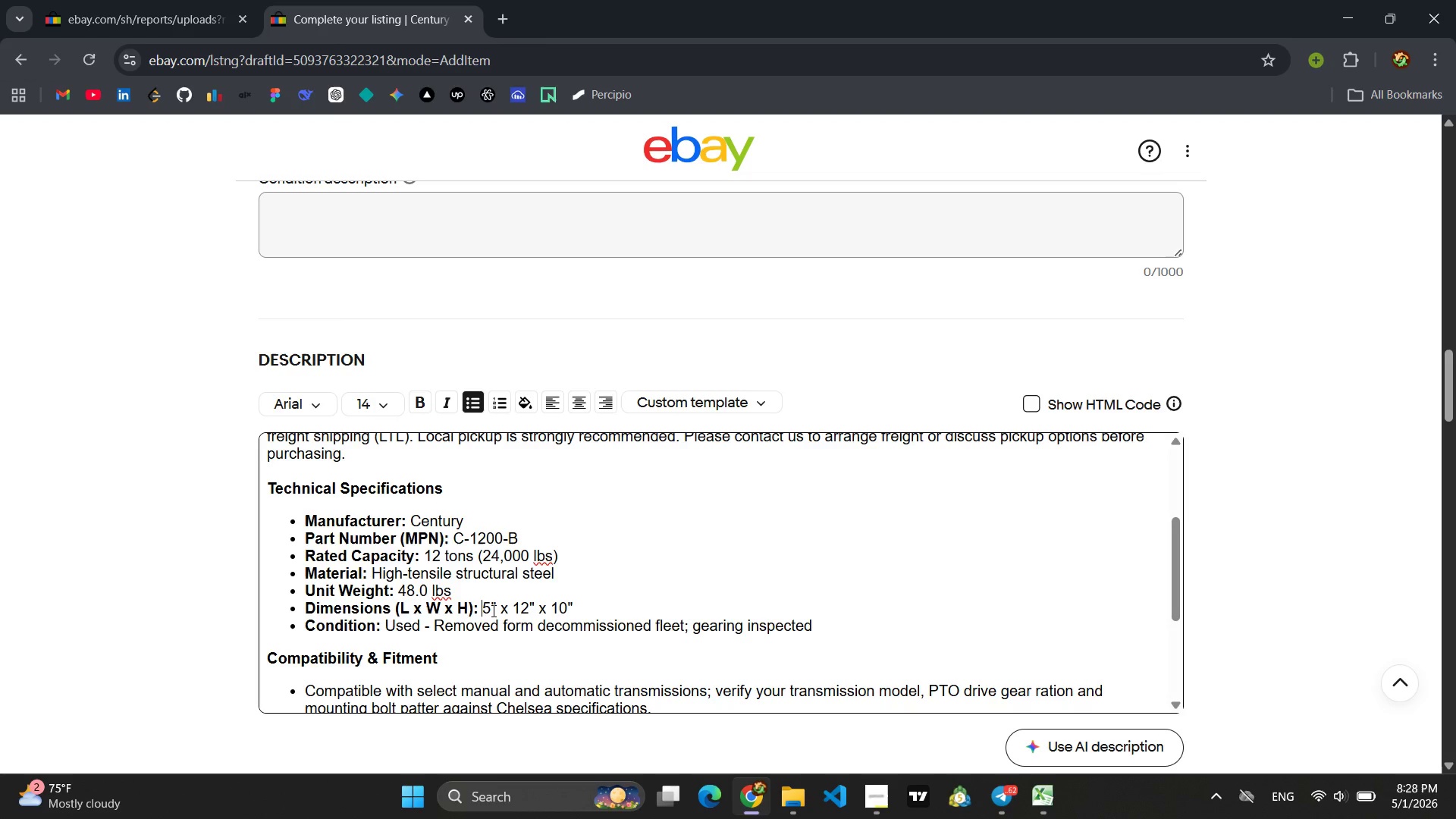 
key(7)
 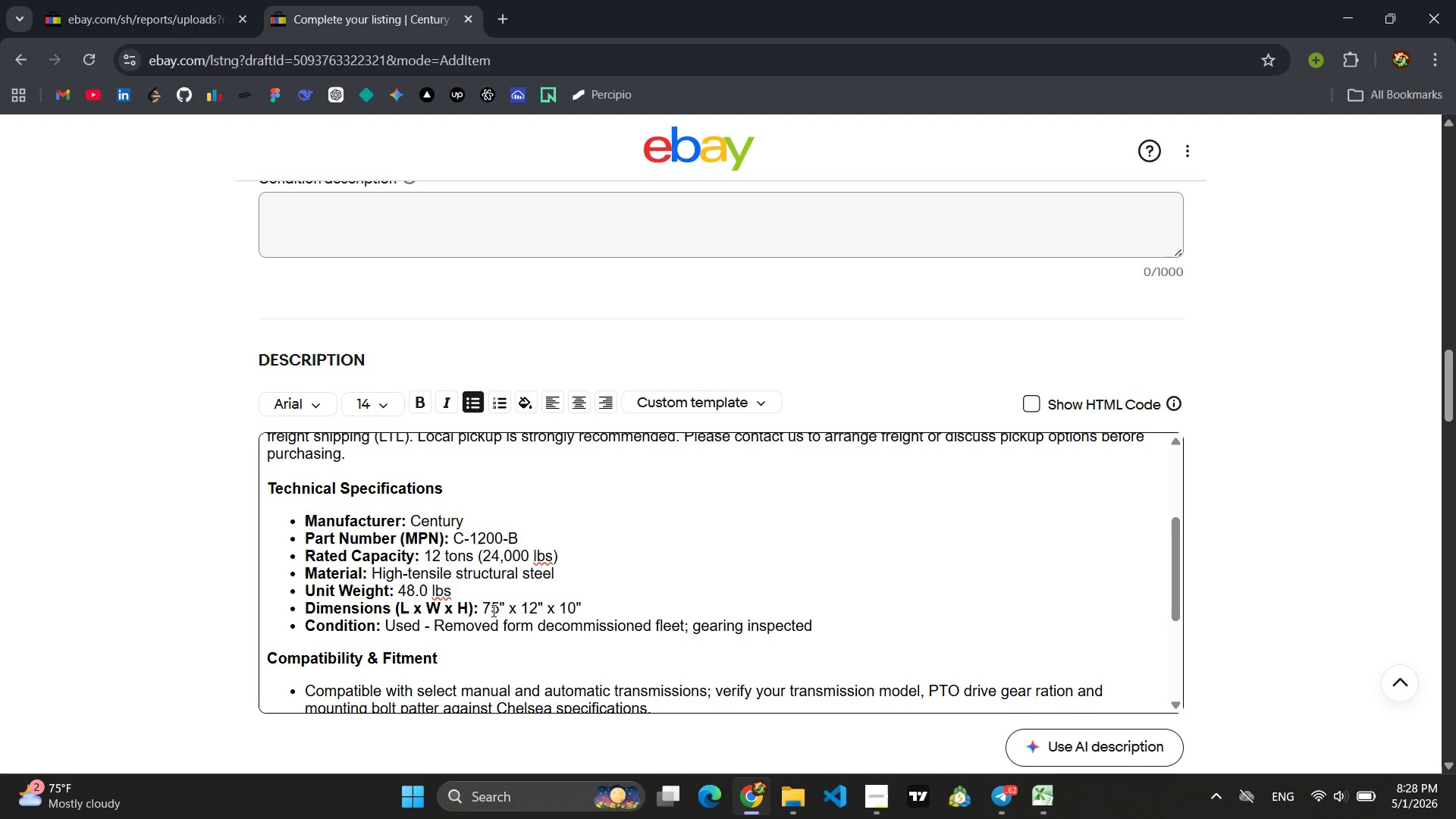 
key(ArrowRight)
 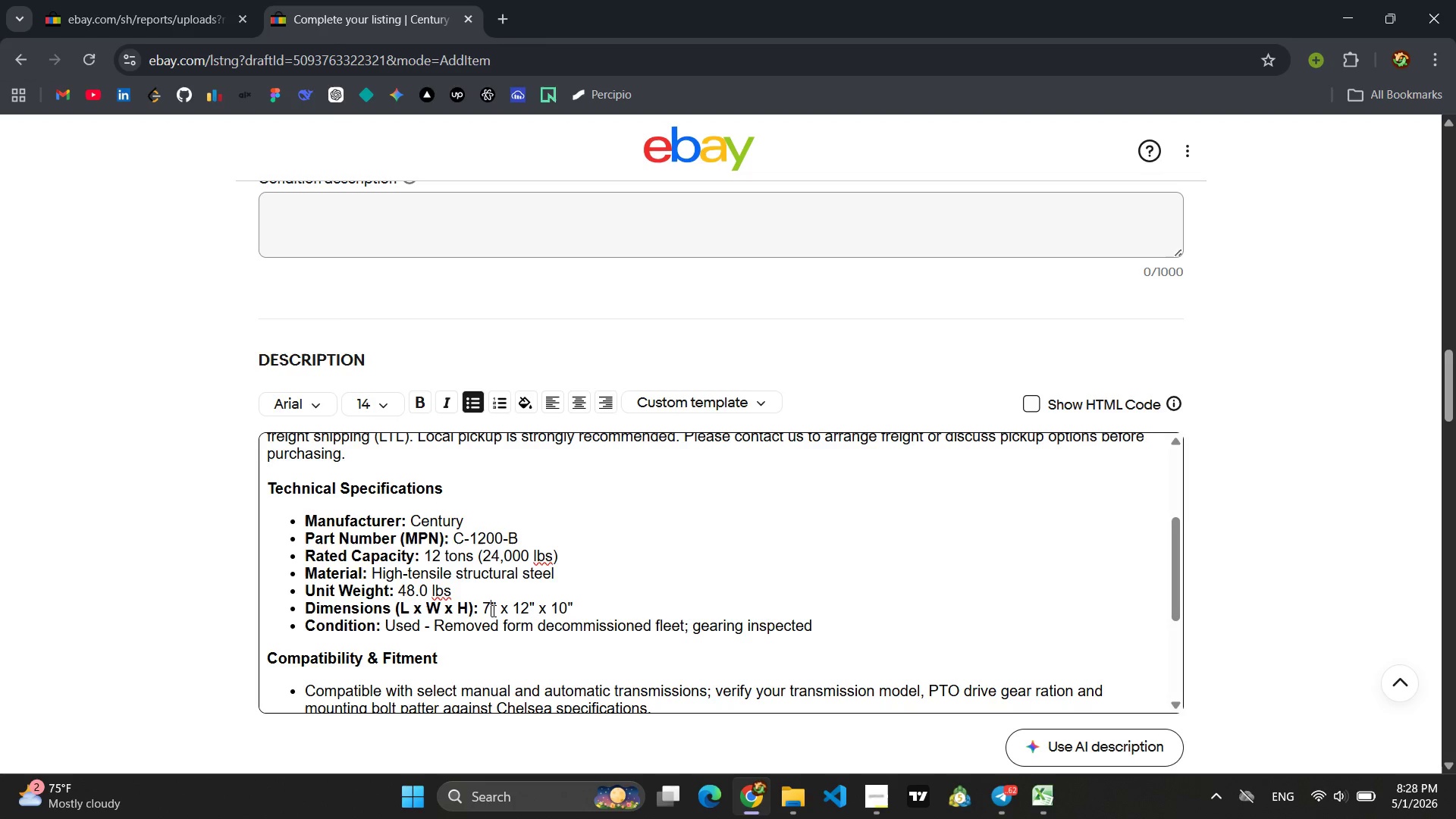 
key(Backspace)
 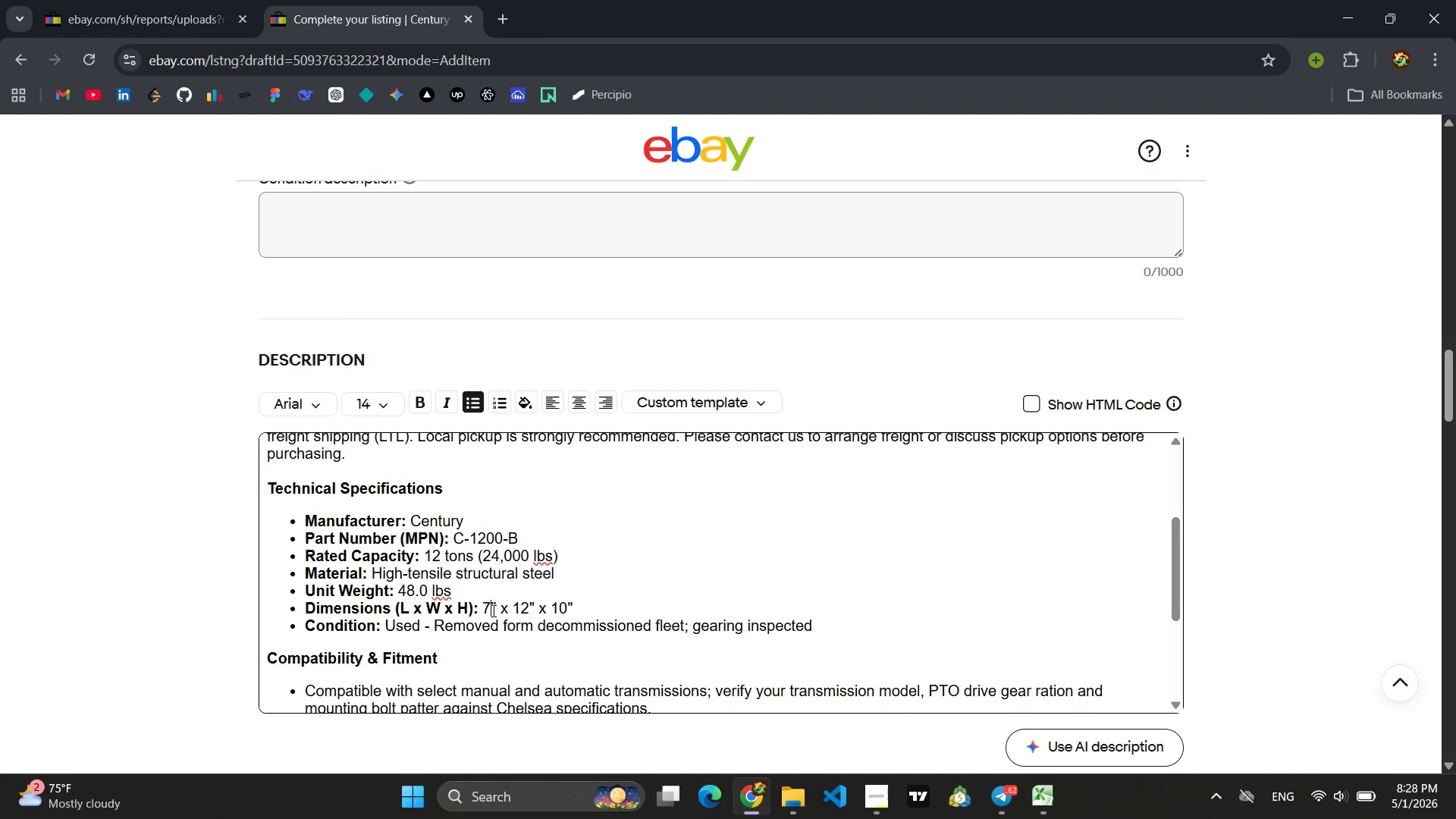 
key(2)
 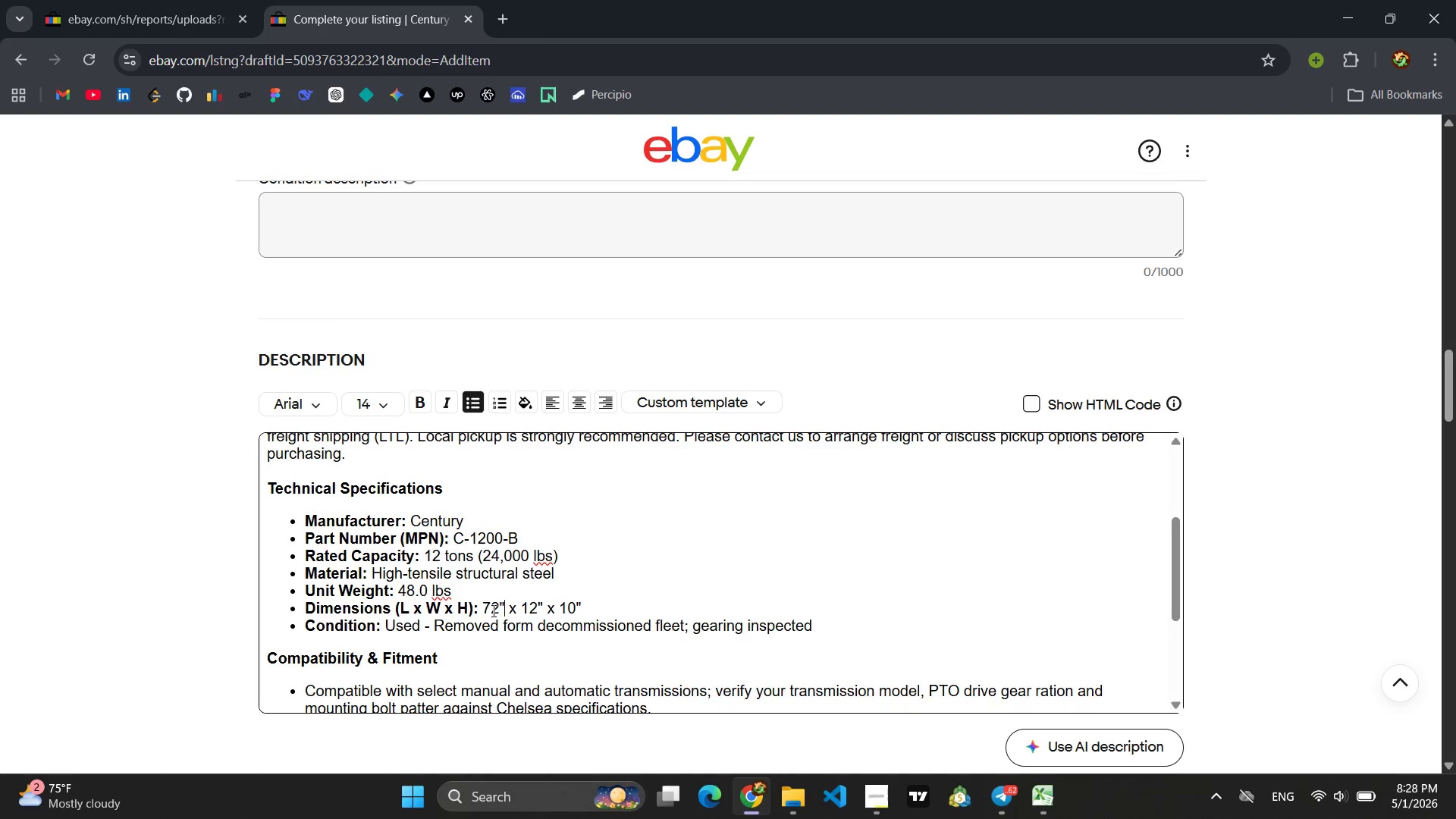 
key(ArrowRight)
 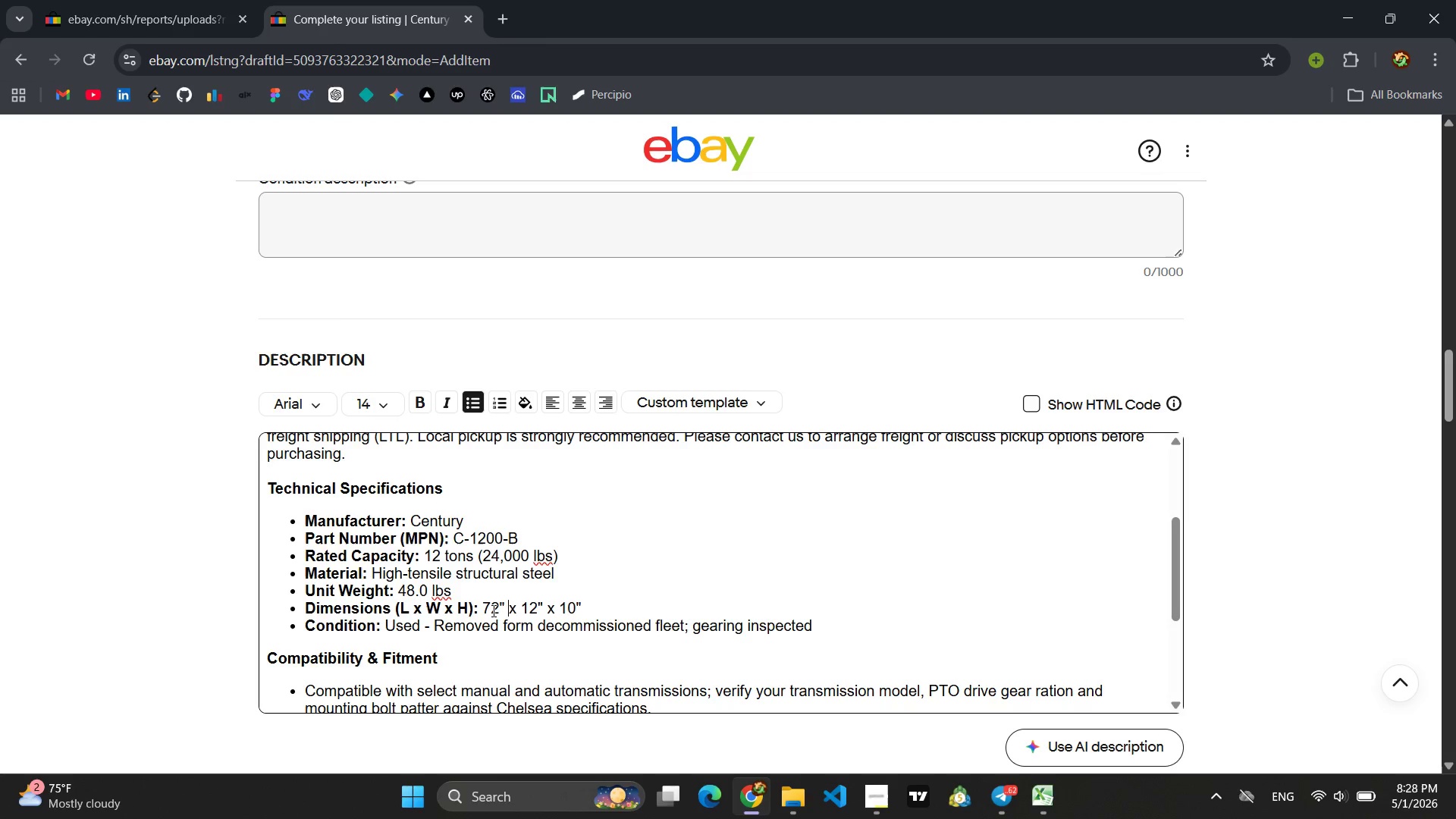 
key(ArrowRight)
 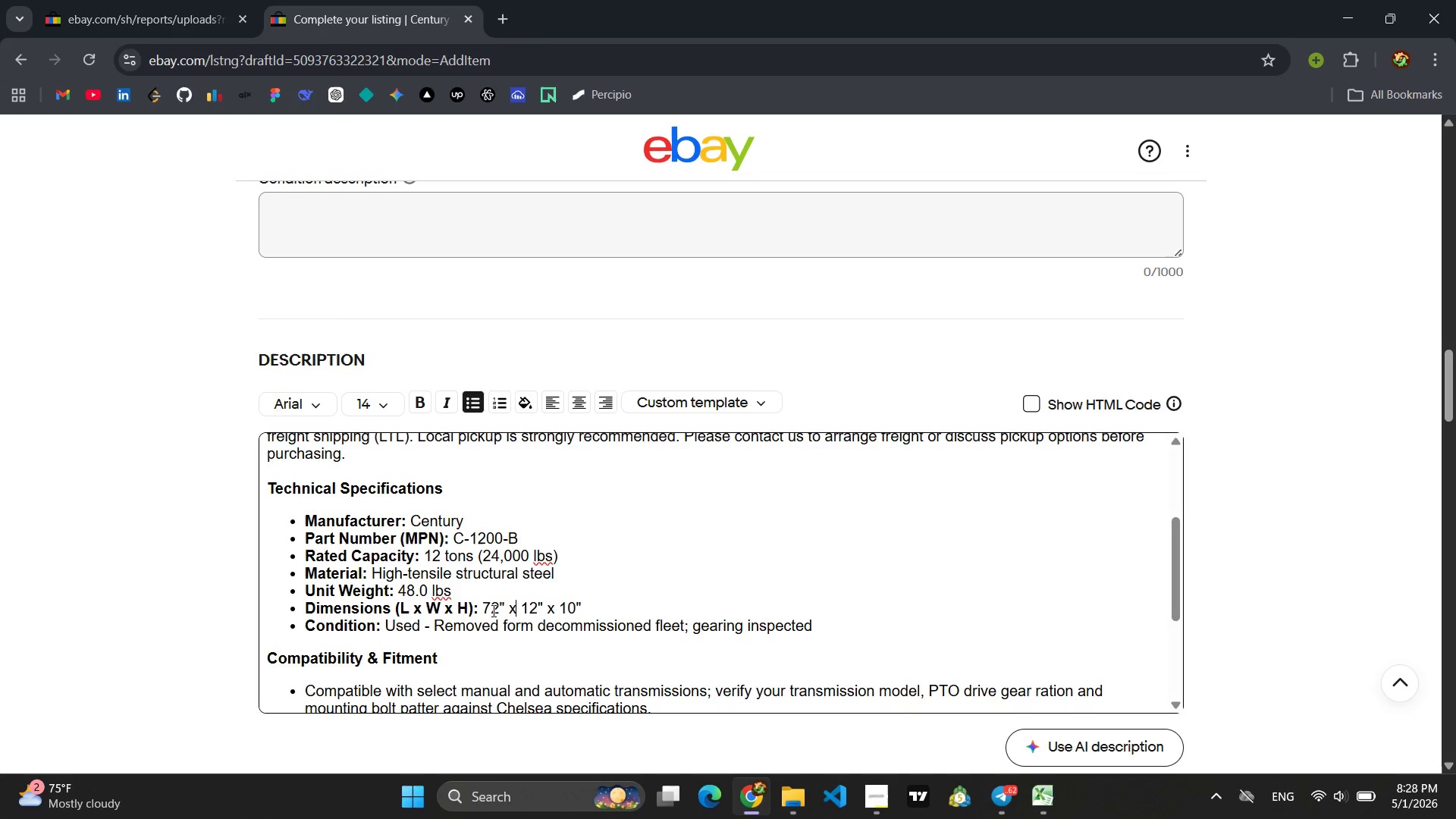 
key(ArrowRight)
 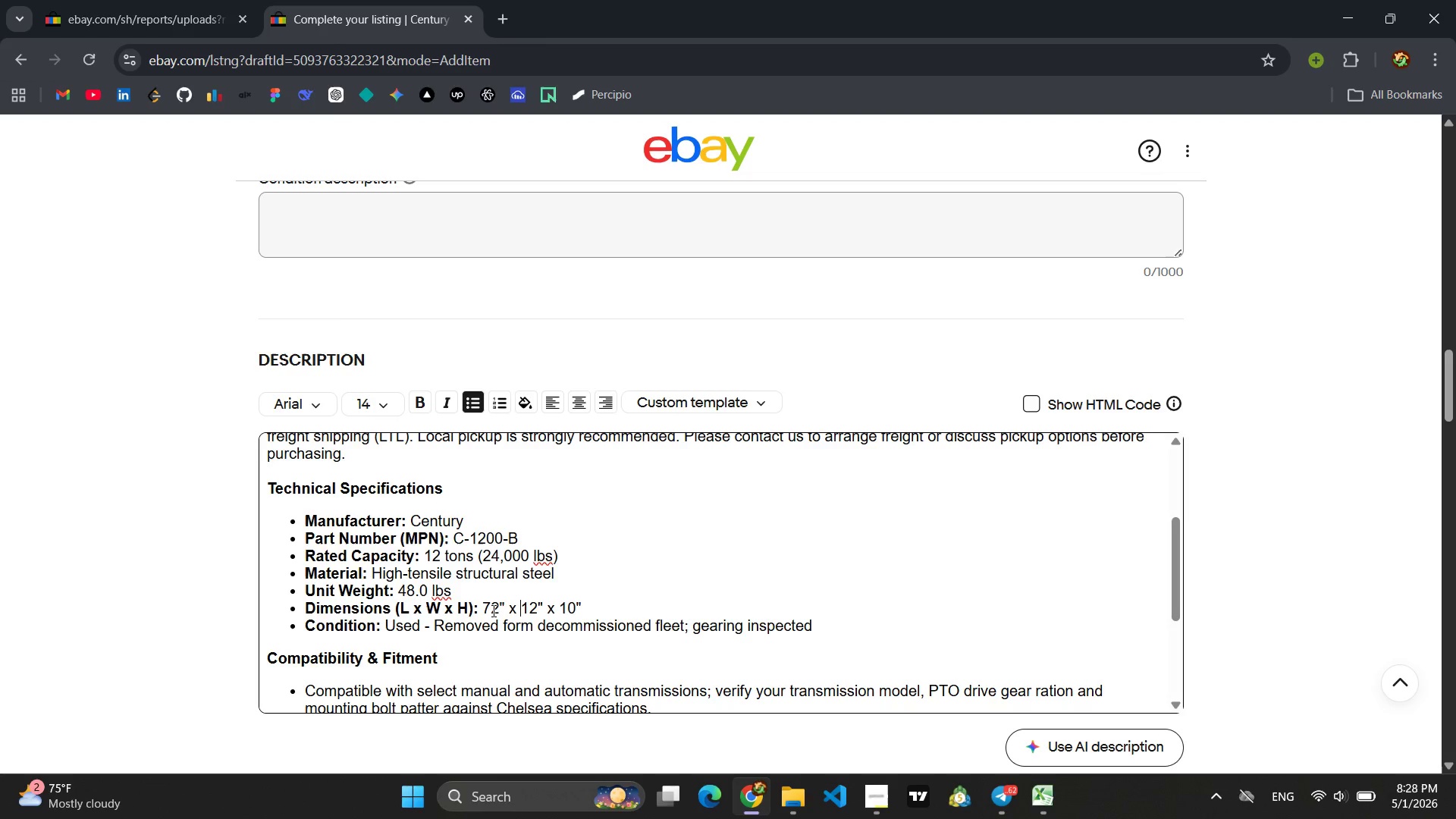 
key(ArrowRight)
 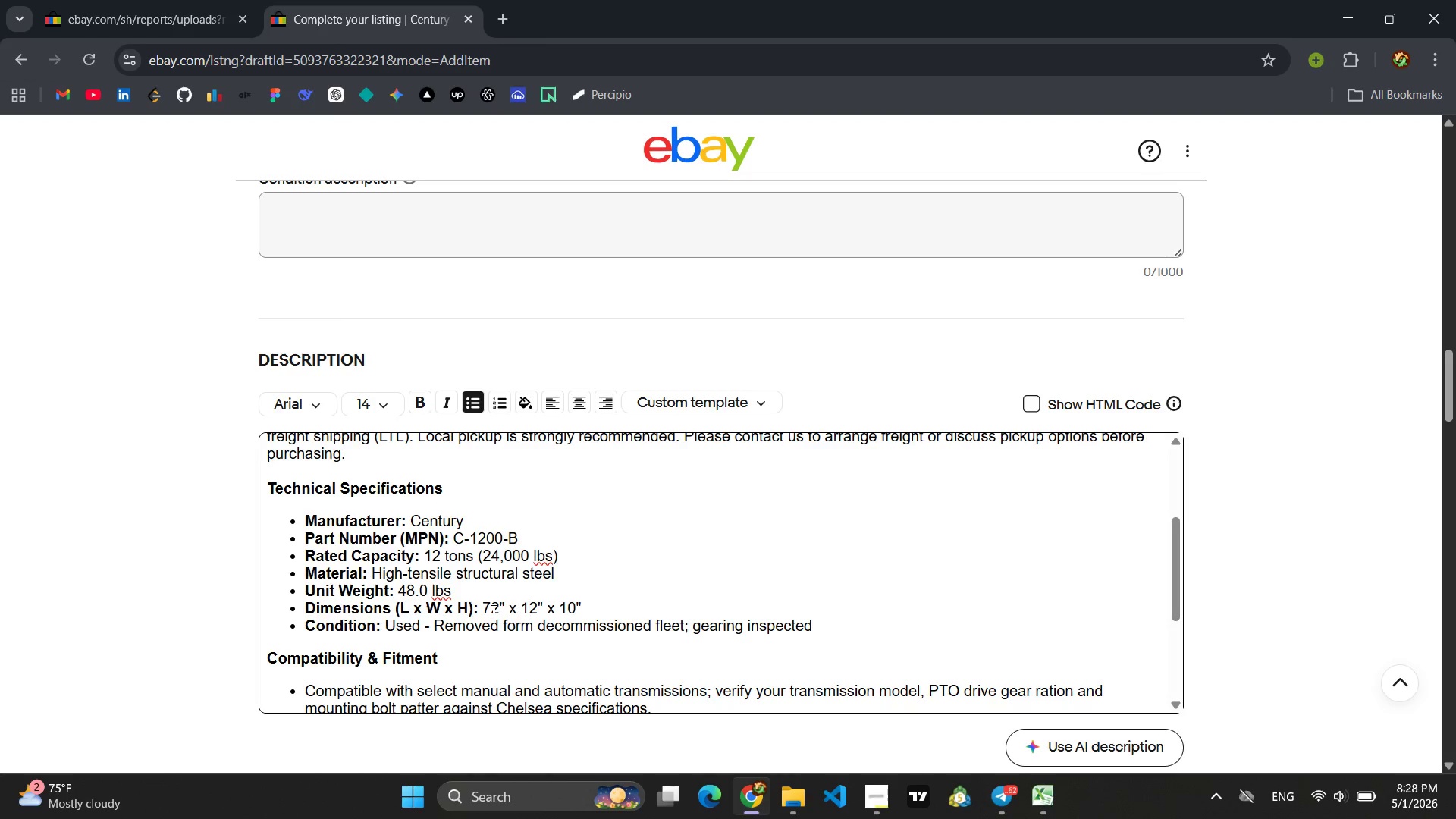 
key(ArrowRight)
 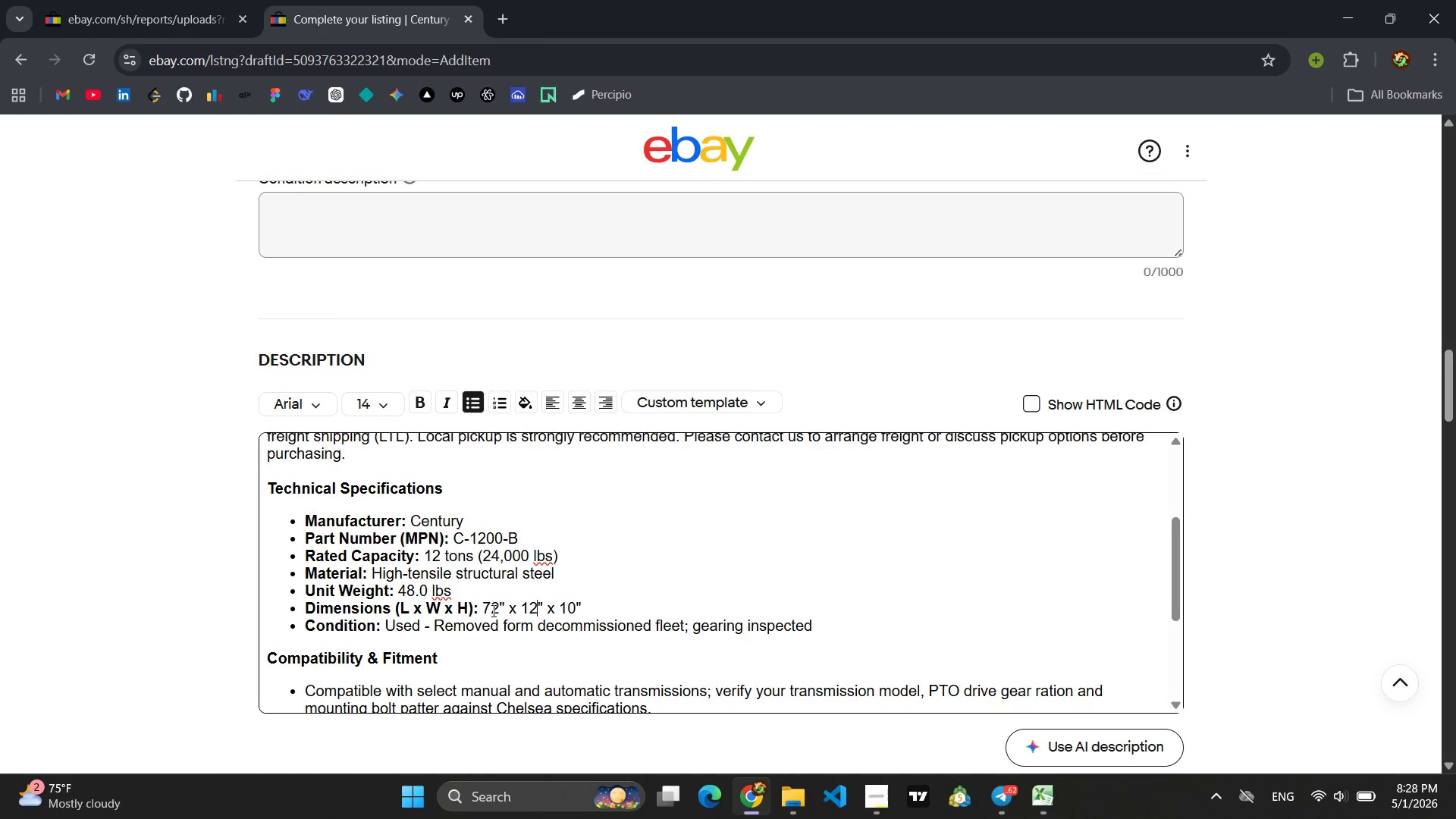 
key(ArrowRight)
 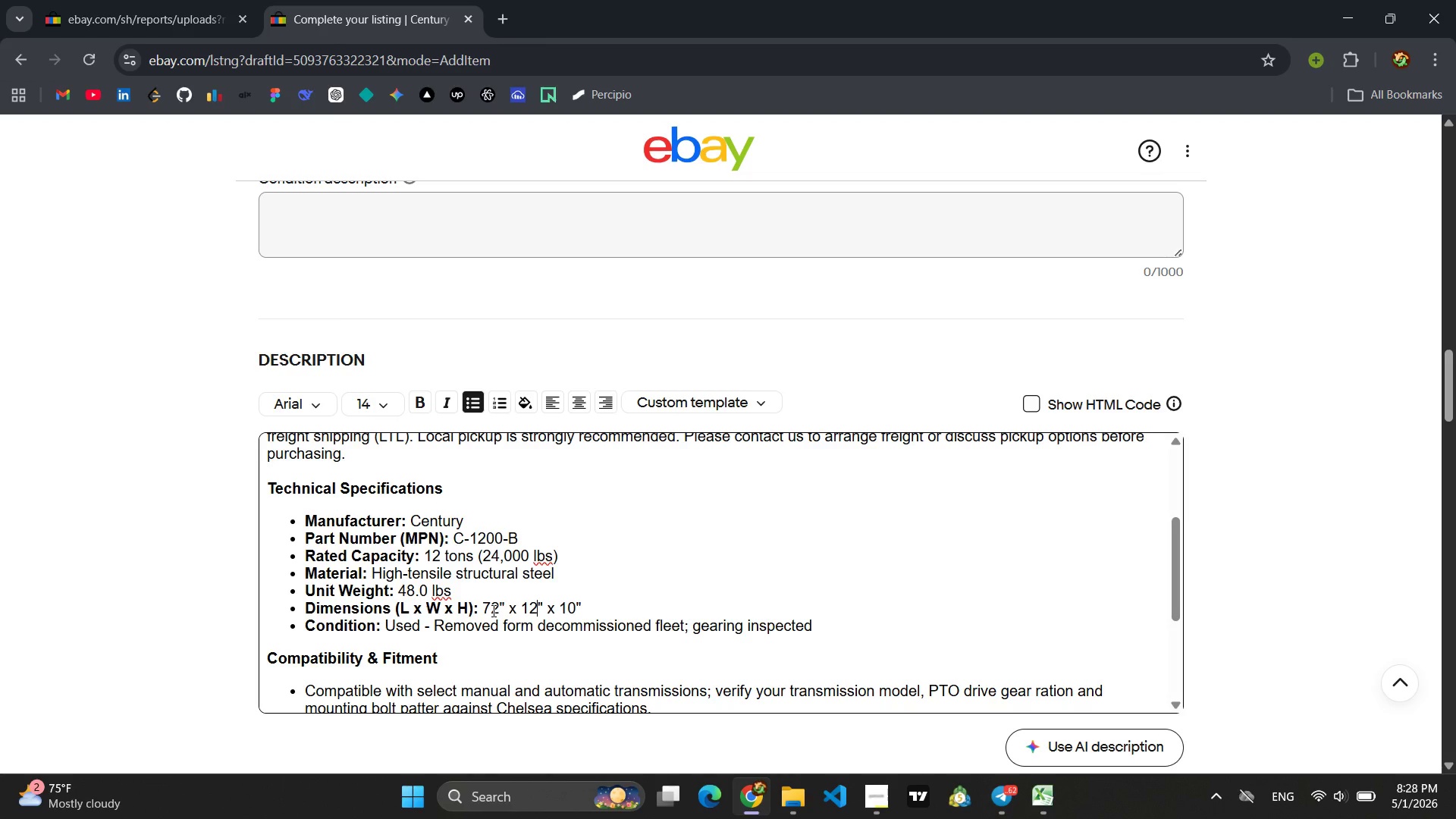 
key(Backspace)
 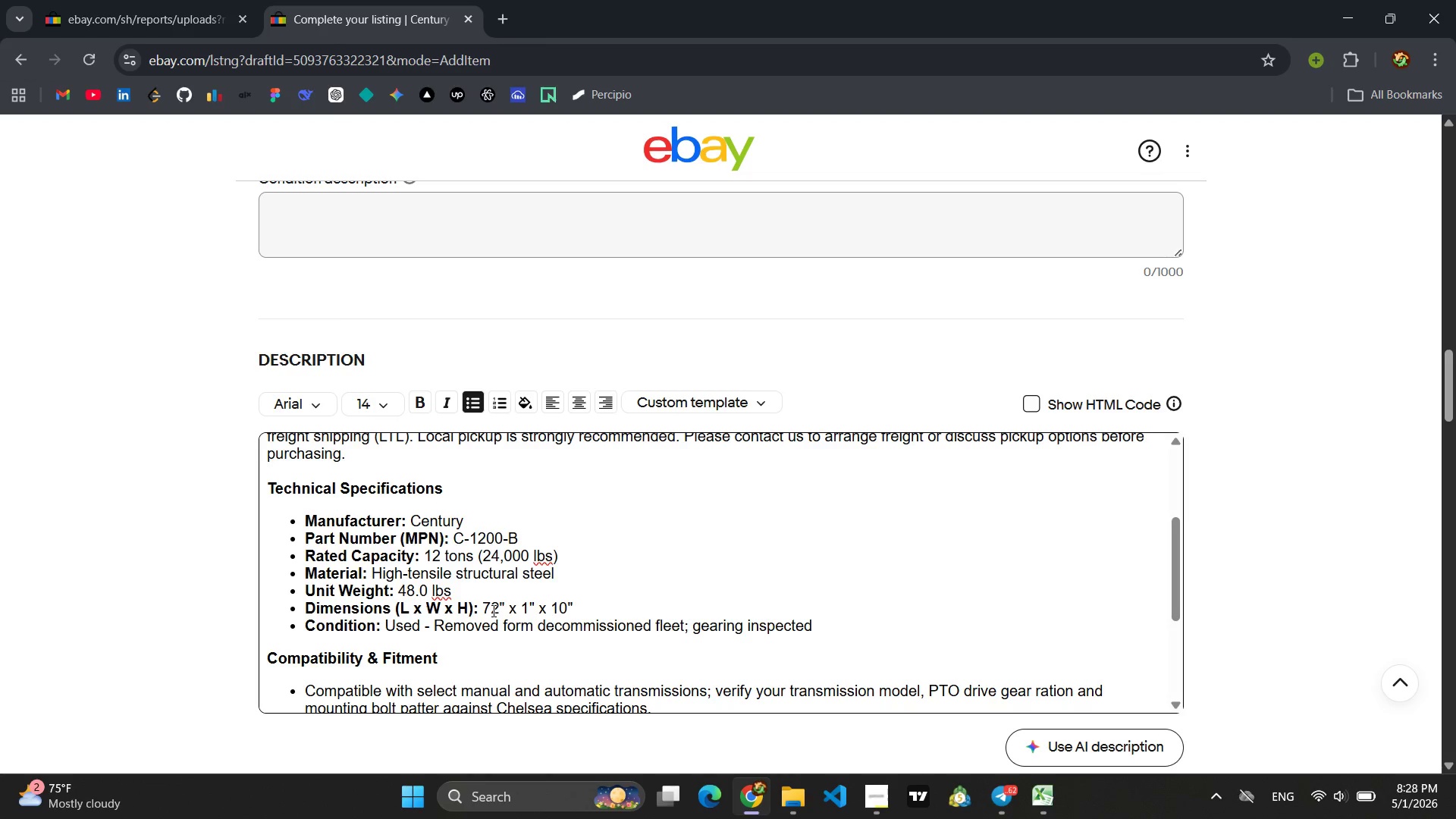 
key(8)
 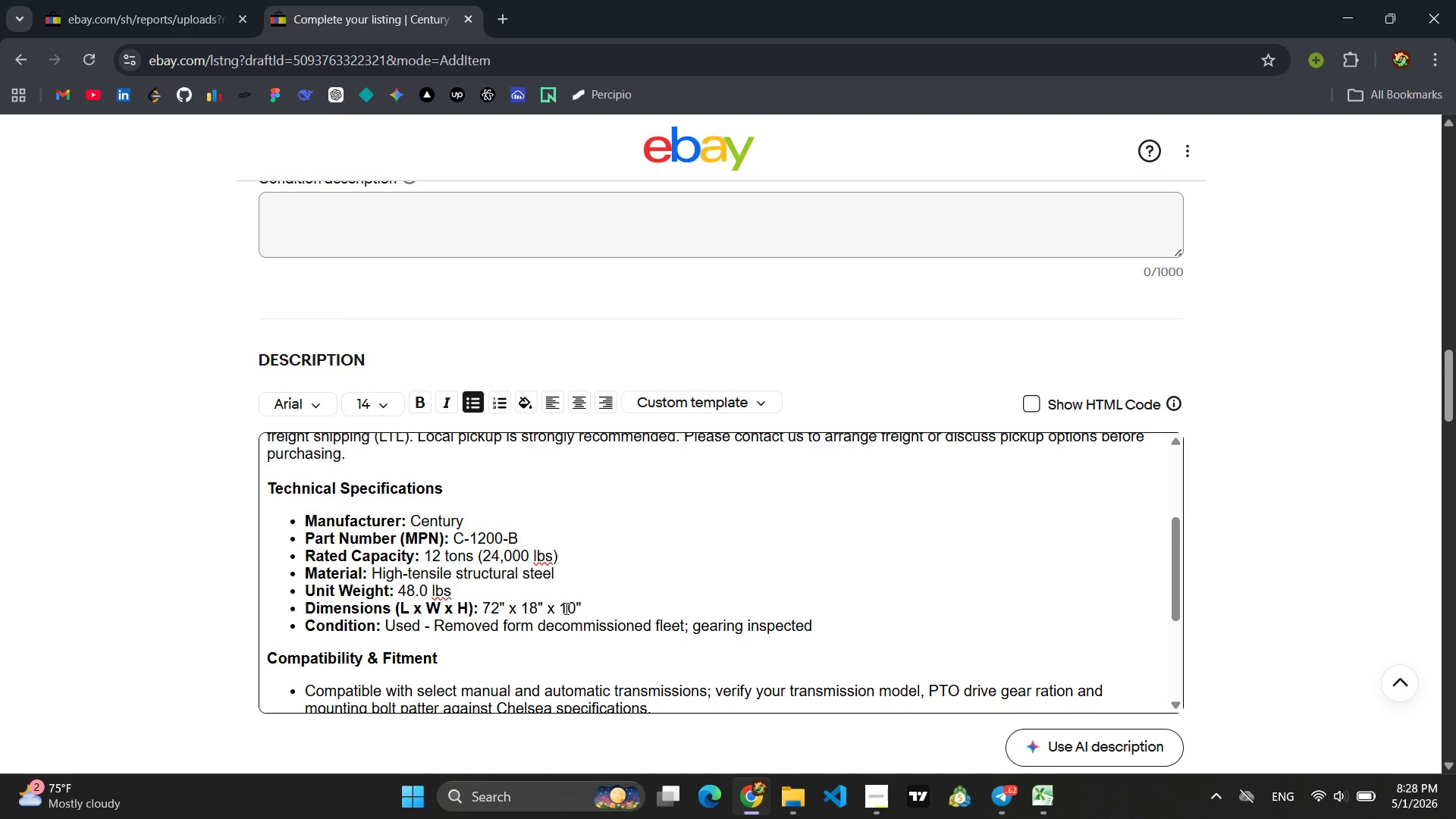 
left_click([576, 604])
 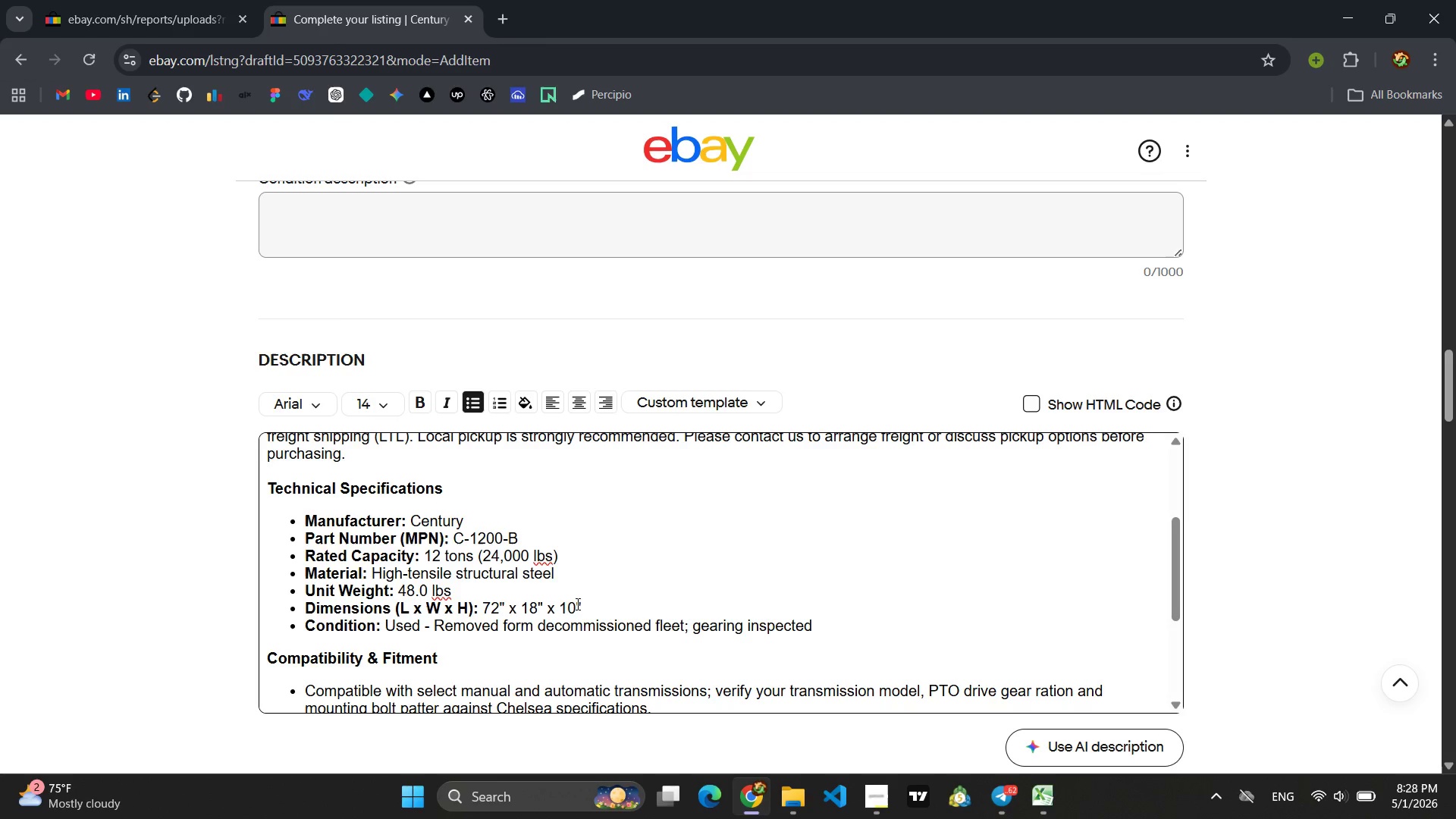 
key(Backspace)
 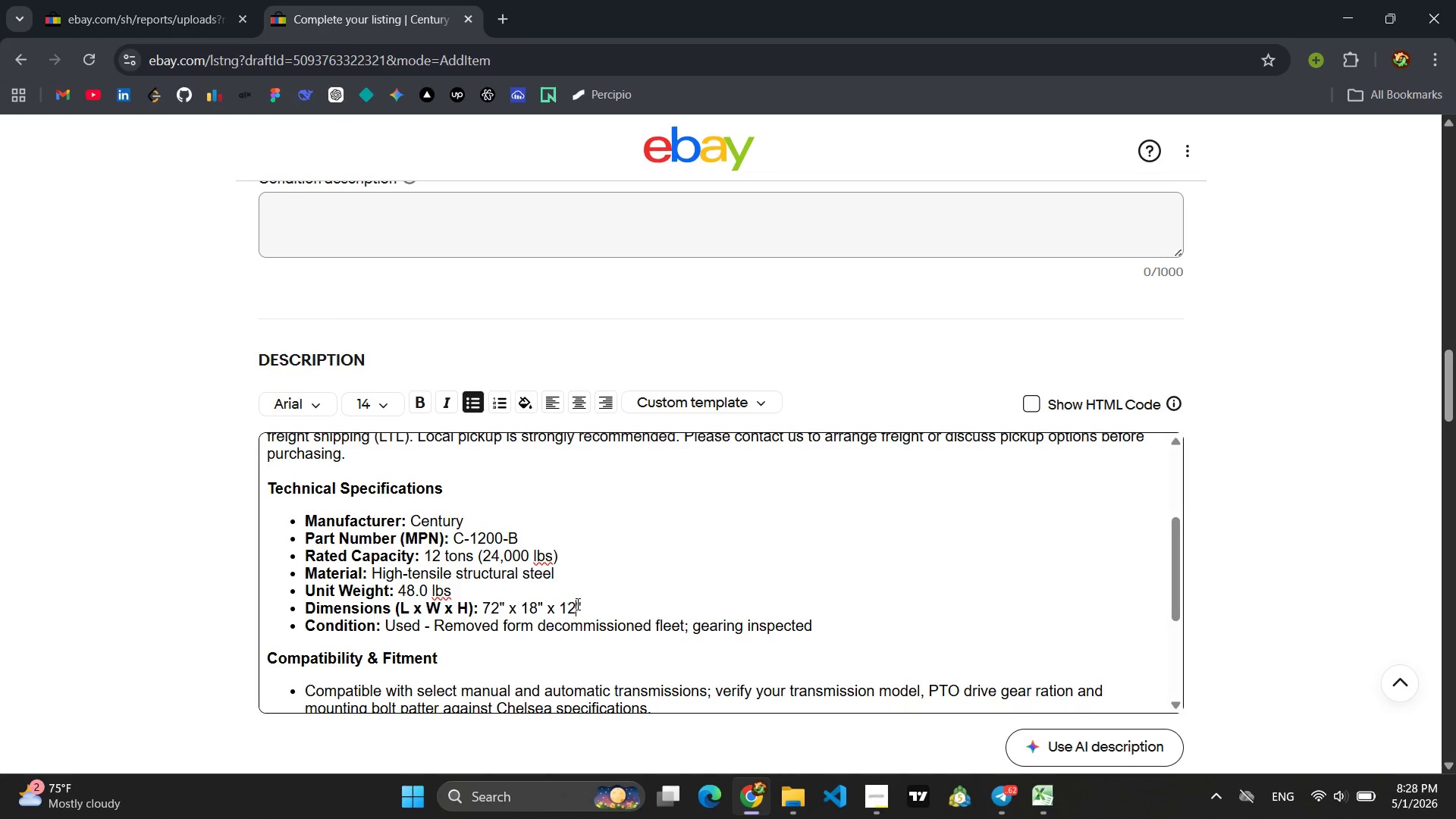 
key(2)
 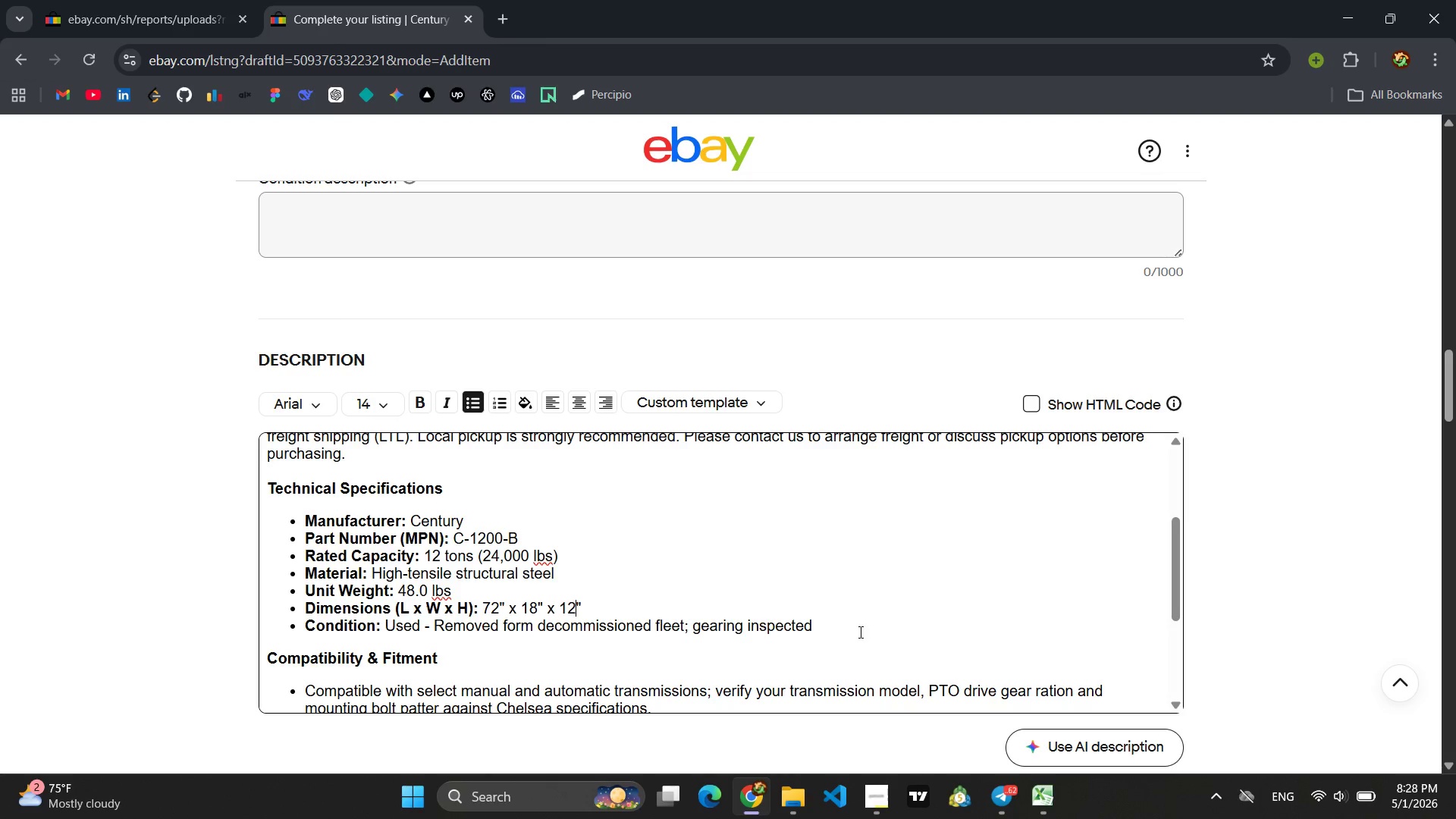 
left_click_drag(start_coordinate=[812, 626], to_coordinate=[389, 627])
 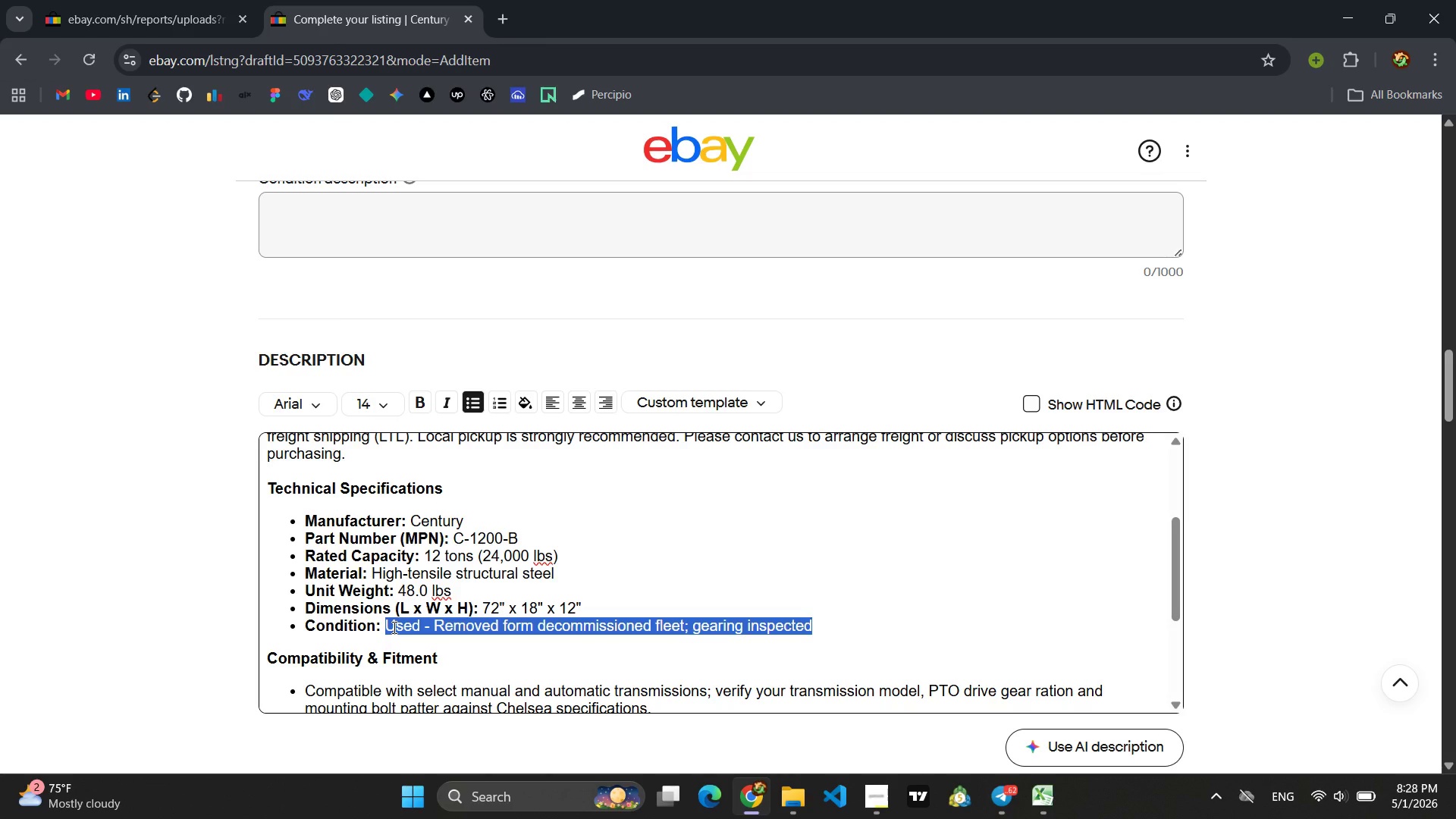 
type(Used- )
key(Backspace)
key(Backspace)
type( - Structurl)
key(Backspace)
type(ally inspectedl)
key(Backspace)
type(; no cracks or deformation found)
 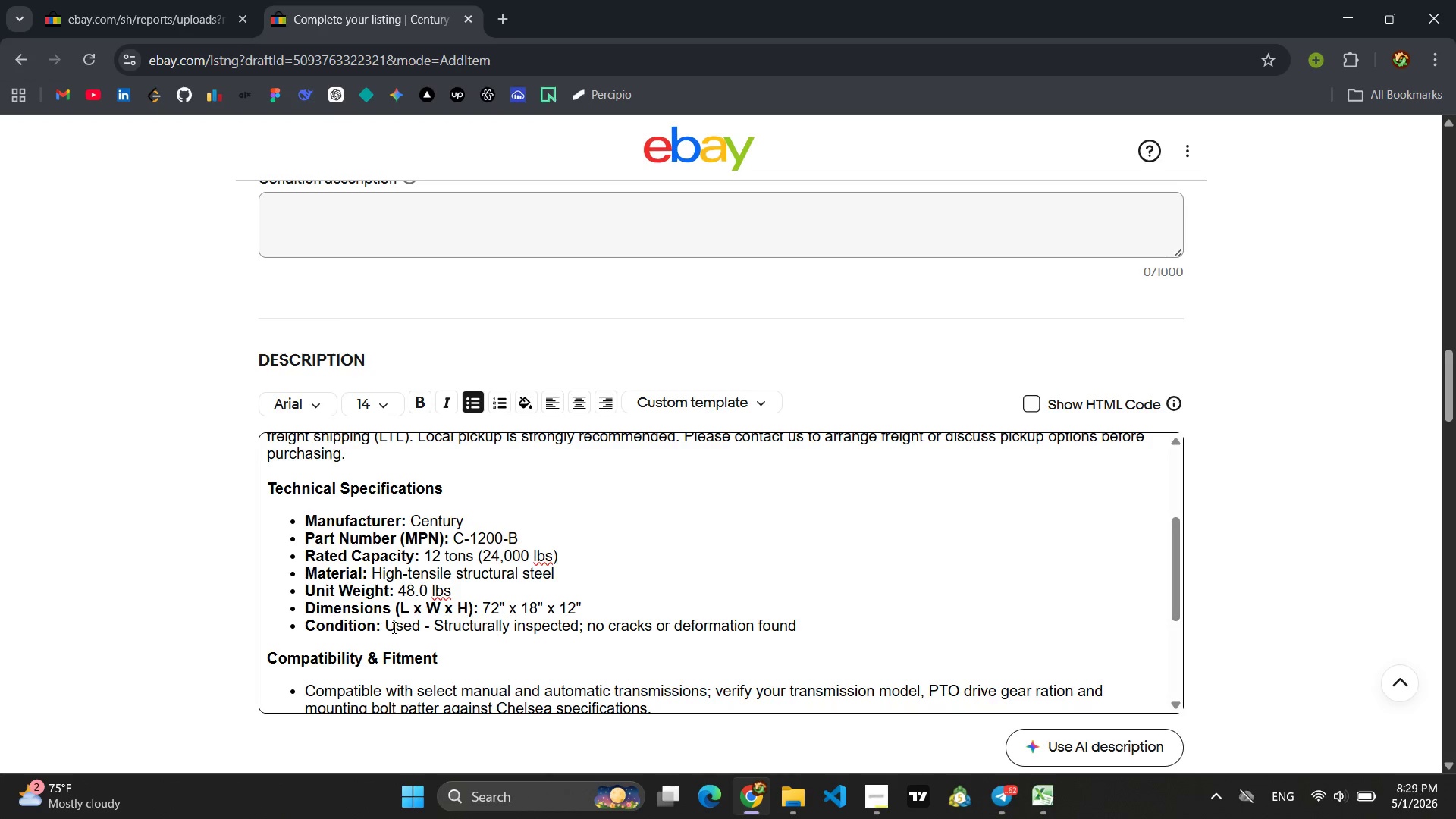 
scroll: coordinate [504, 615], scroll_direction: down, amount: 3.0
 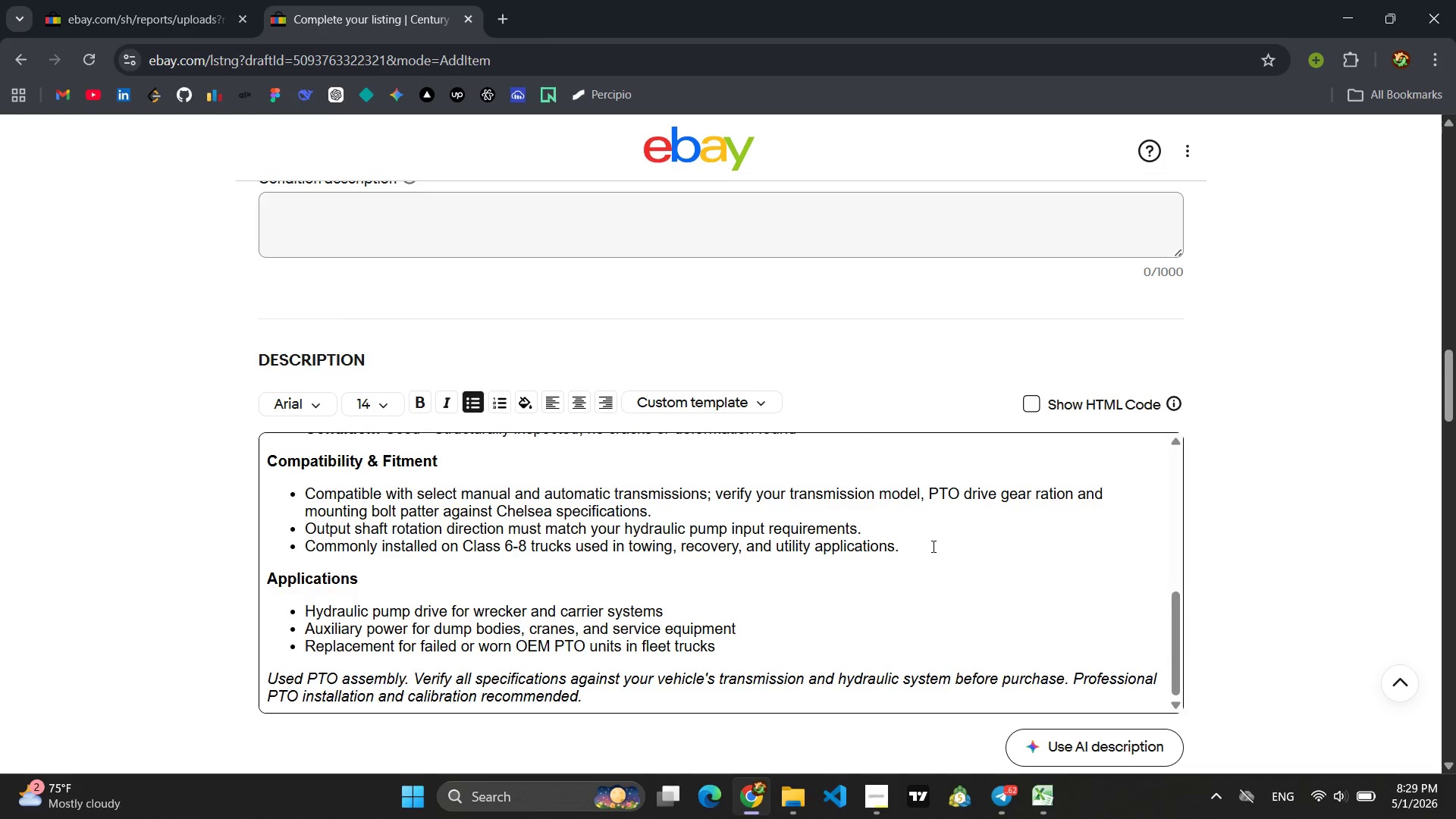 
left_click_drag(start_coordinate=[921, 549], to_coordinate=[282, 479])
 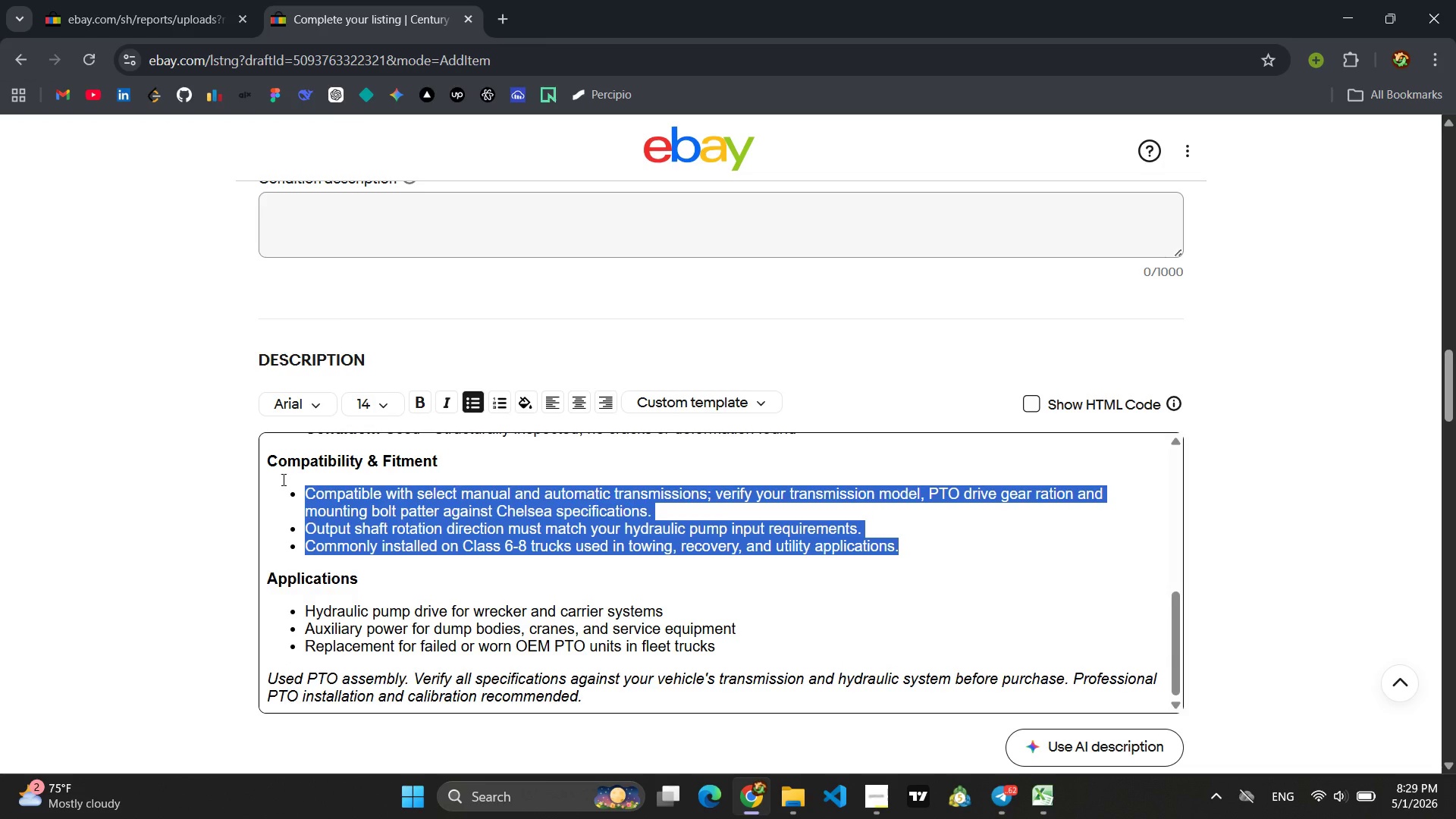 
type(Designed for Century carrier models. Verify your carrier's model number and year for fitment camp)
key(Backspace)
key(Backspace)
key(Backspace)
key(Backspace)
type(om)
key(Backspace)
key(Backspace)
type(compatiblity )
key(Backspace)
key(Backspace)
key(Backspace)
key(Backspace)
key(Backspace)
type(ility )
key(Backspace)
type(.)
 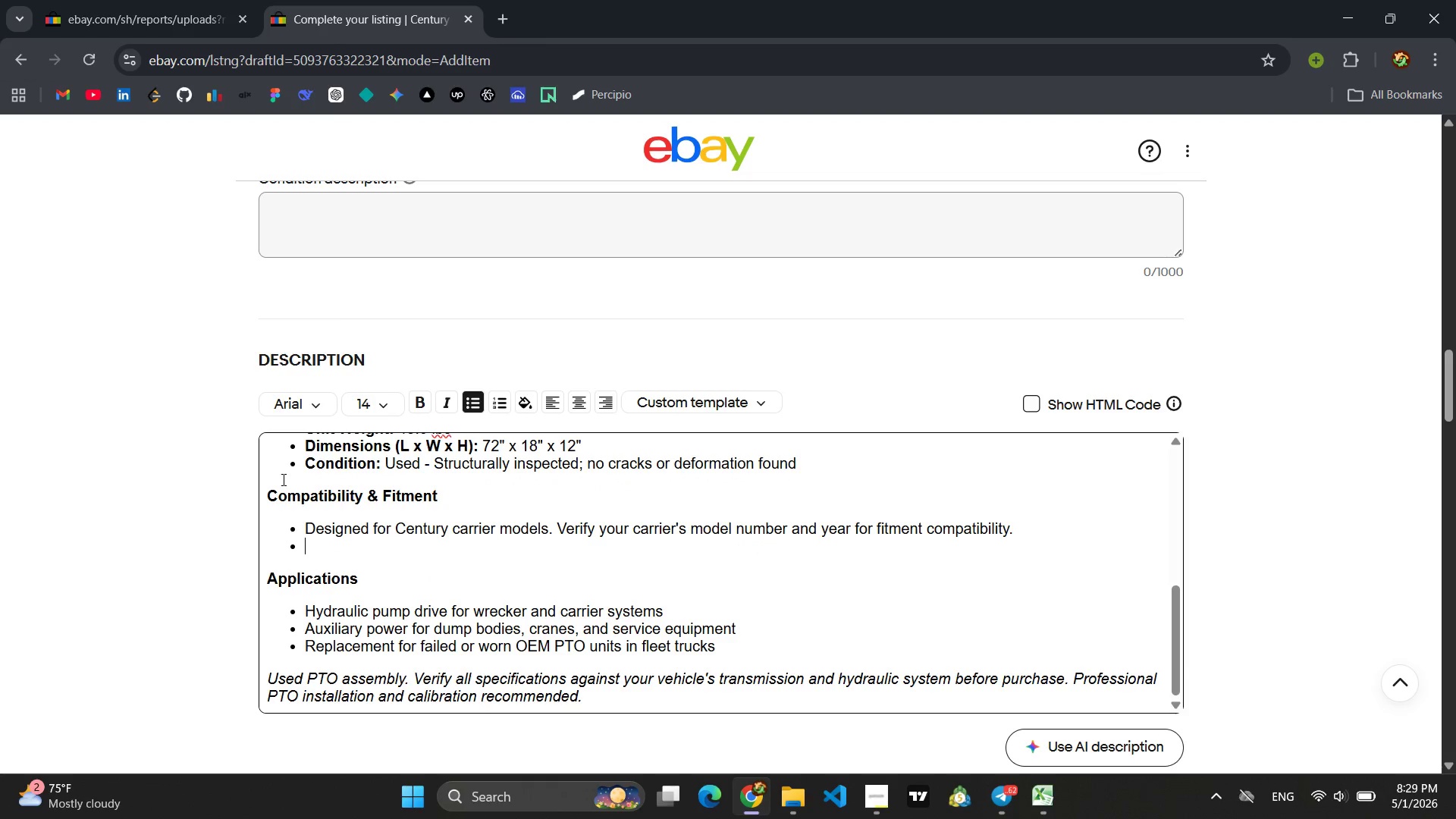 
 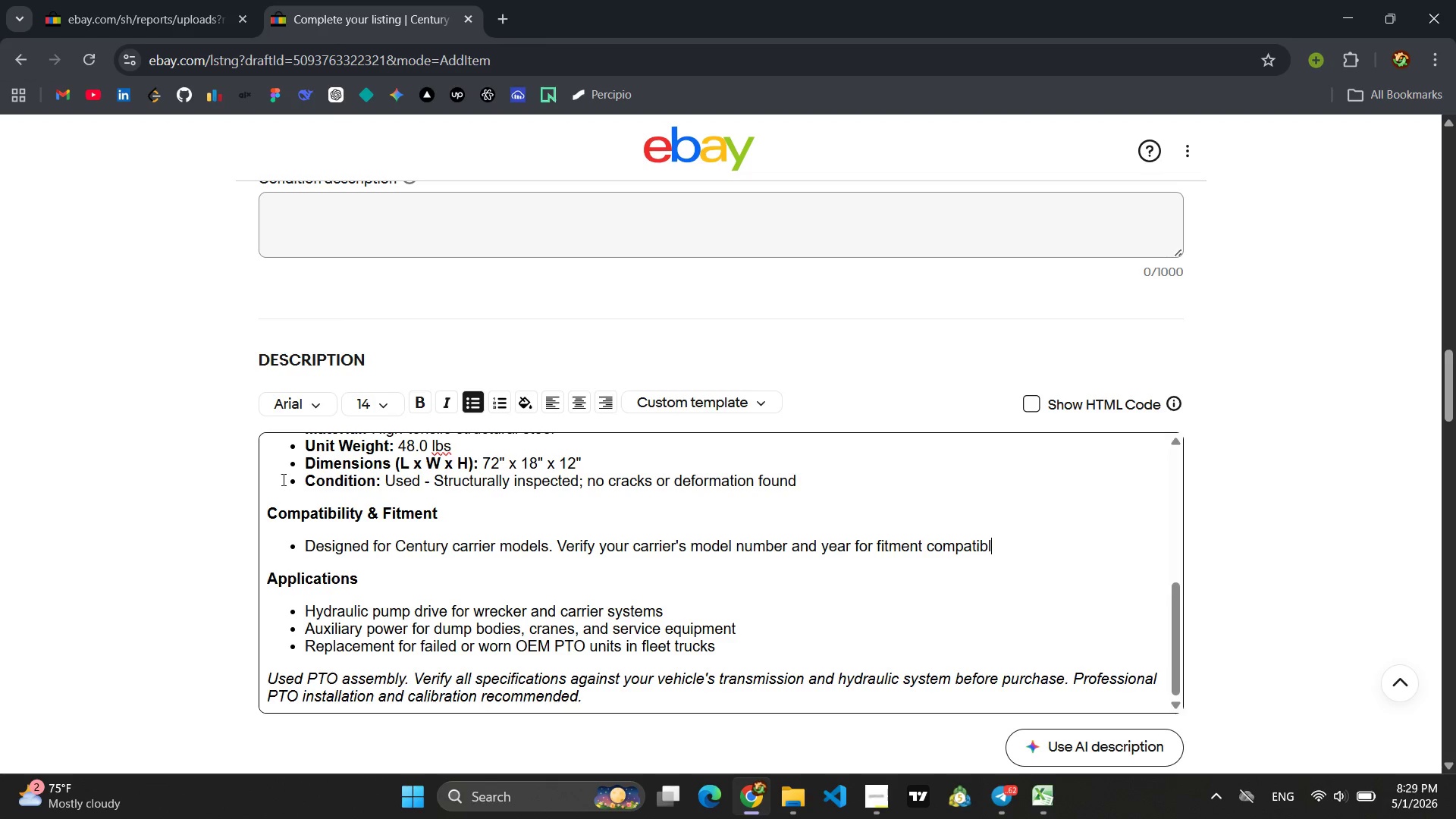 
key(Enter)
 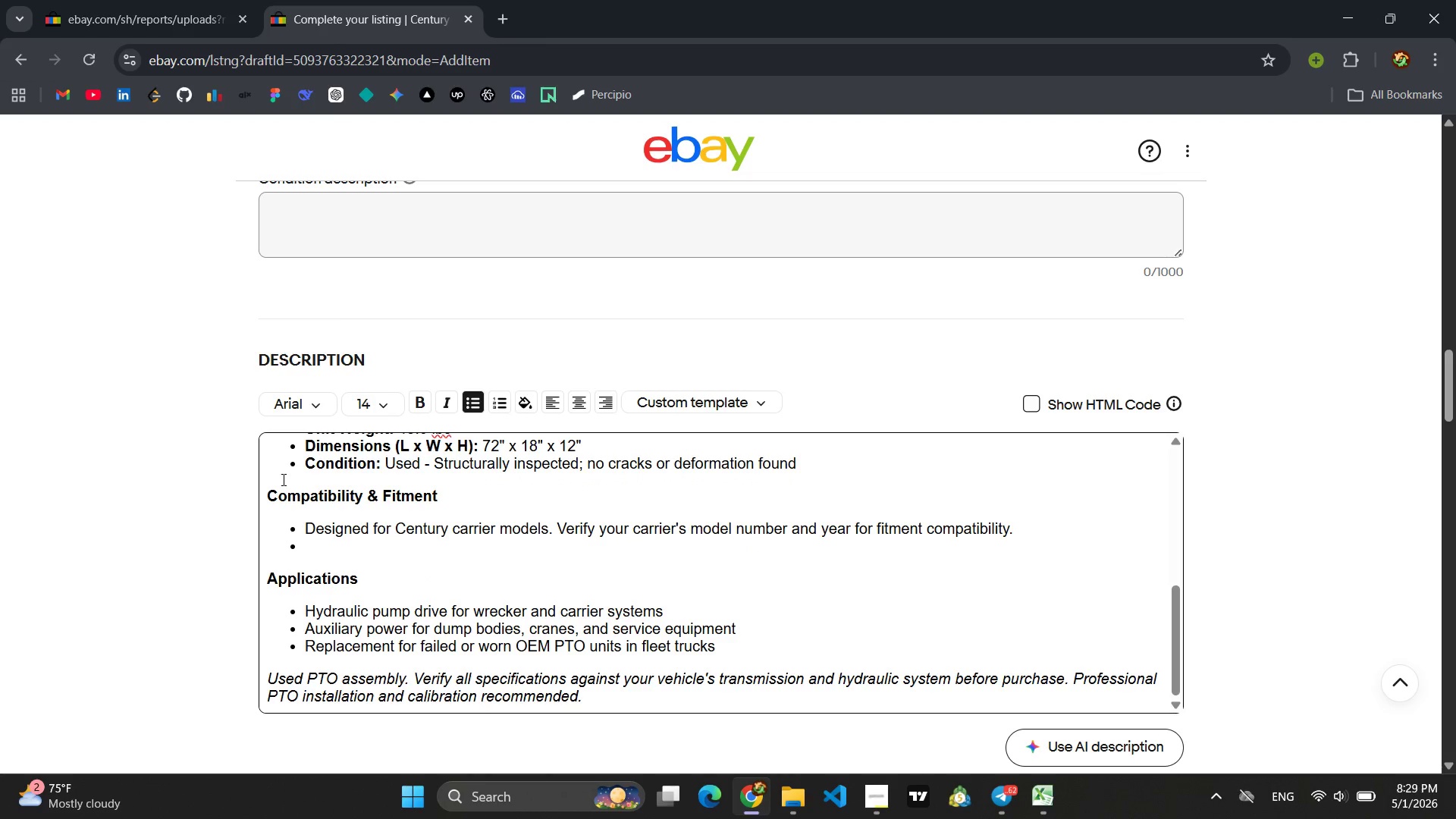 
type(May require welding or professional installatin )
key(Backspace)
key(Backspace)
type(on to ins)
key(Backspace)
type(tegrate with existing boom strc)
key(Backspace)
type(ucture )
key(Backspace)
type(.)
 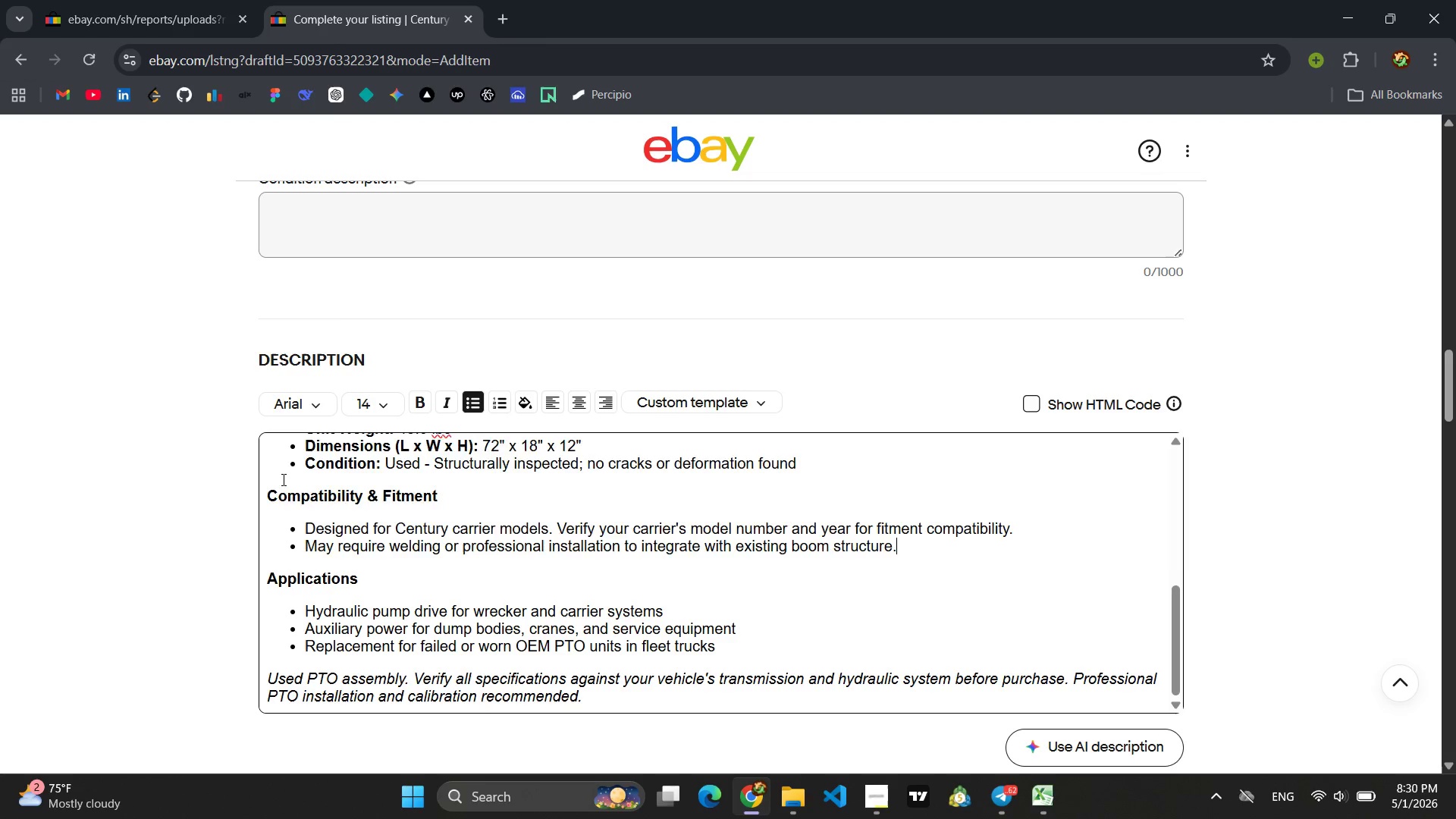 
key(Enter)
 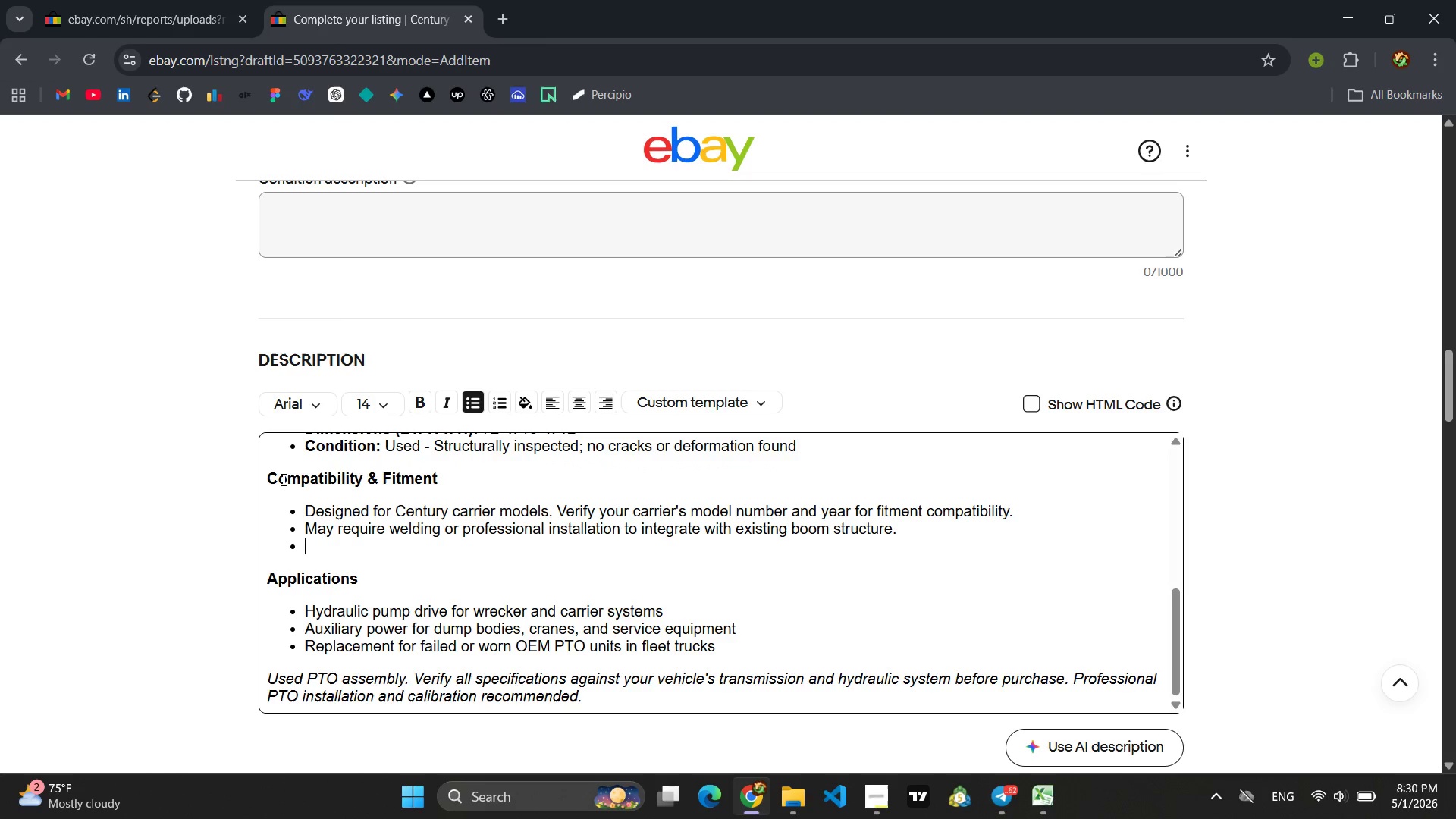 
type(Confirm inner.o)
key(Backspace)
key(Backspace)
type(/outer dimesn)
key(Backspace)
key(Backspace)
type(nsions and so)
key(Backspace)
type(lide mechanism compatibility before purchase.)
 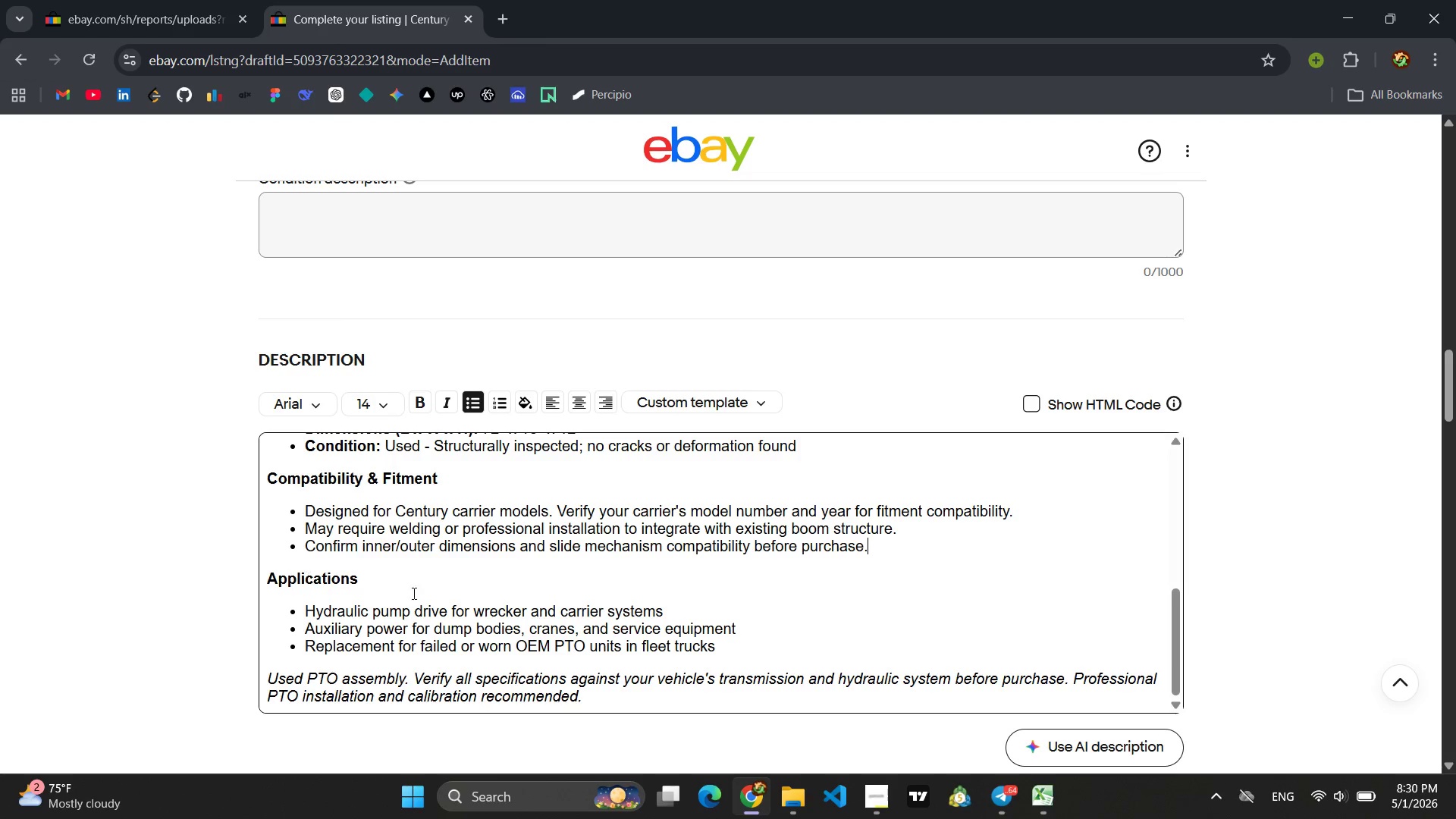 
left_click_drag(start_coordinate=[723, 650], to_coordinate=[293, 615])
 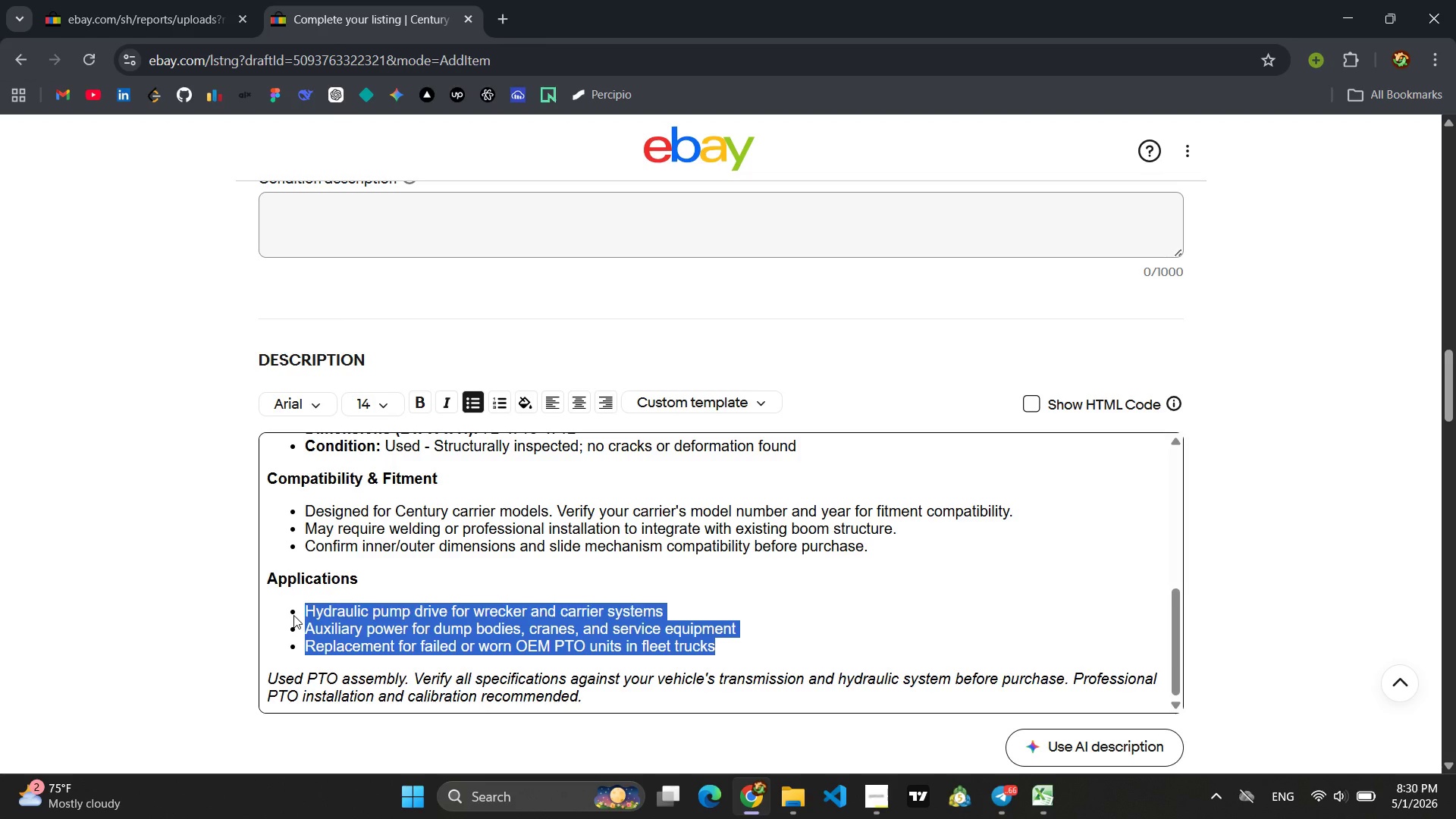 
type(r)
key(Backspace)
type(Rp)
key(Backspace)
type(eplacement for workn)
key(Backspace)
key(Backspace)
type(n or damaged Century boom sections)
 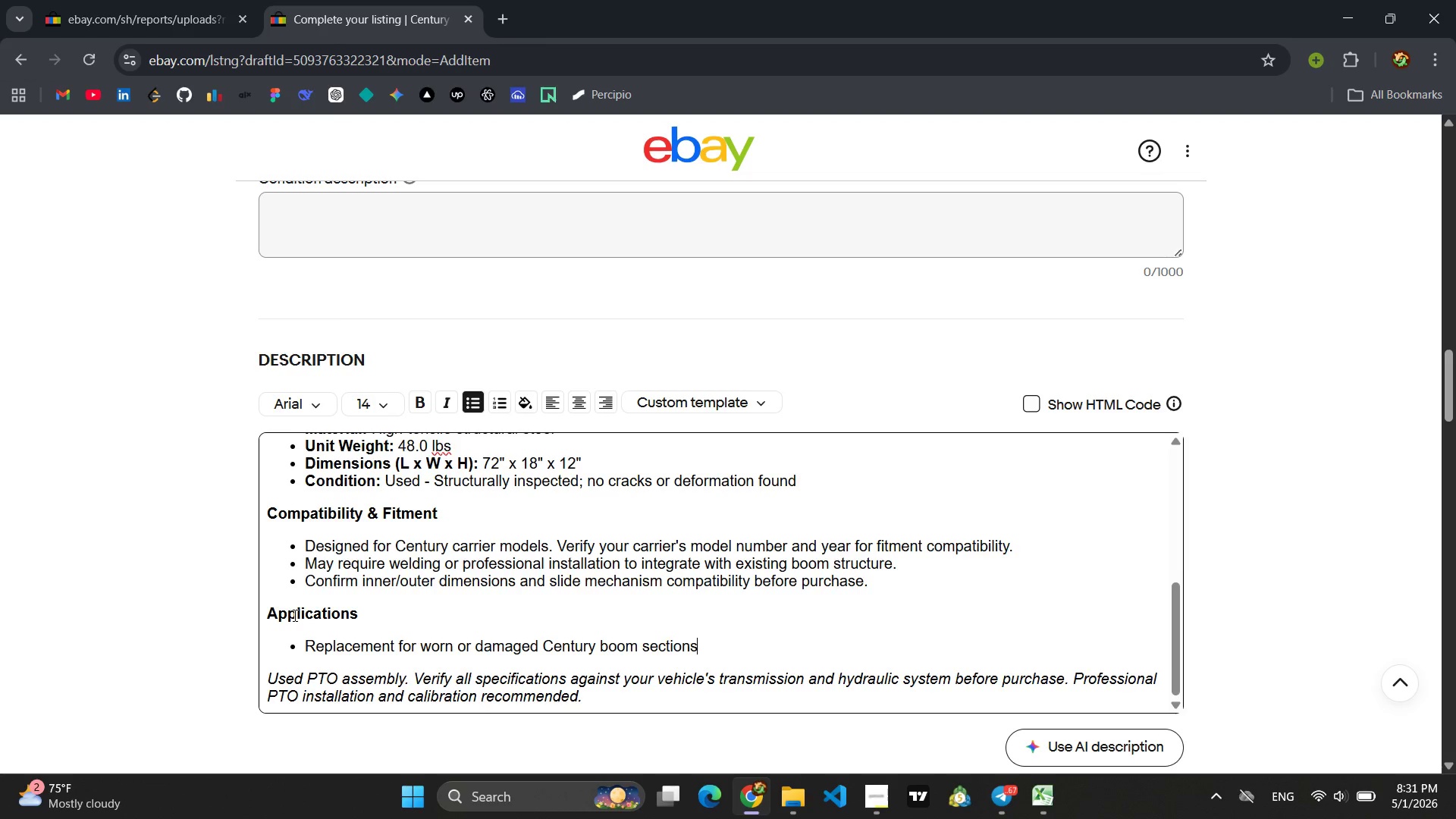 
key(Enter)
 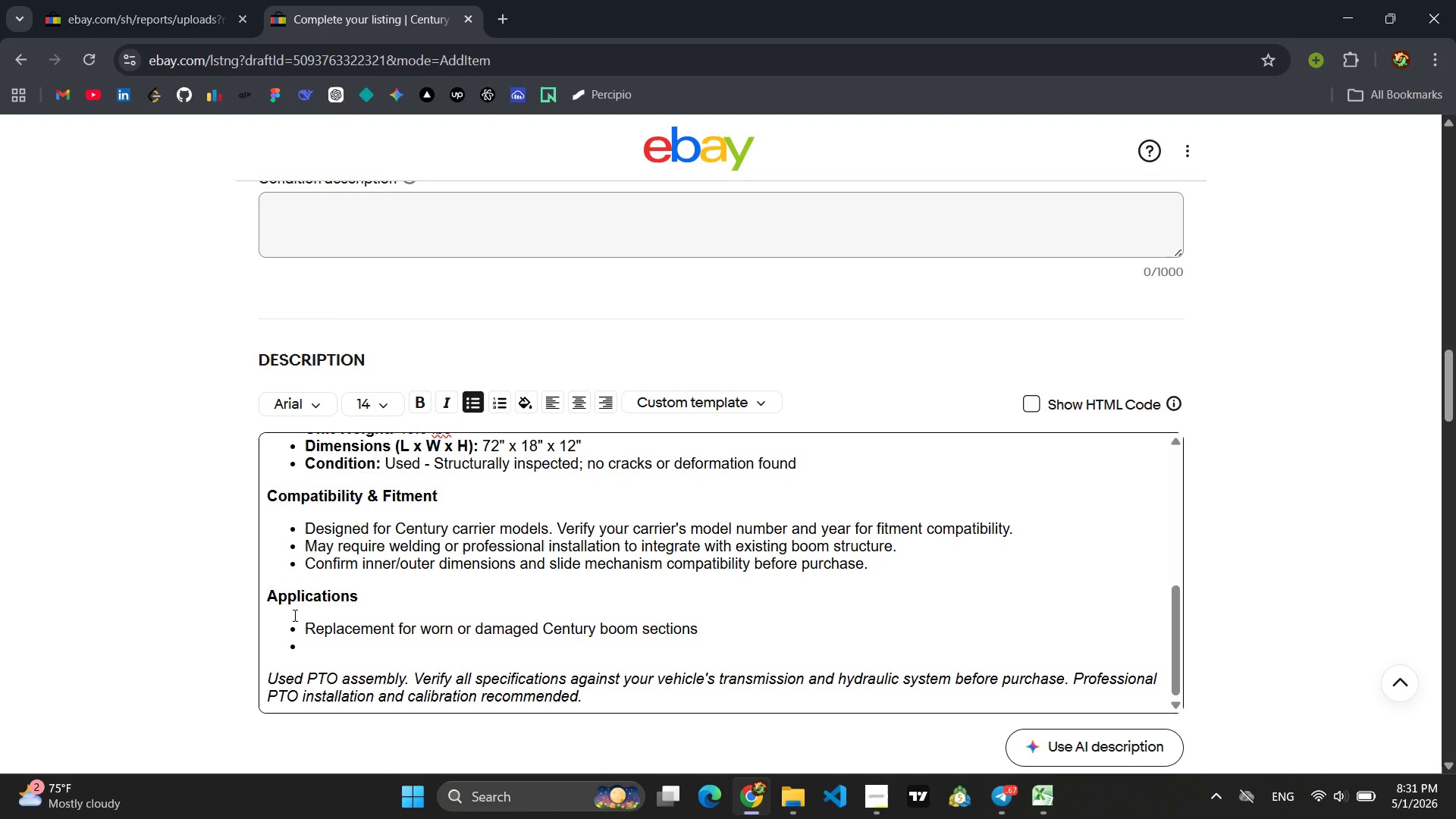 
type(Rebuilding or extending revoer)
key(Backspace)
key(Backspace)
key(Backspace)
key(Backspace)
type(v)
key(Backspace)
type(covery carrier reach)
 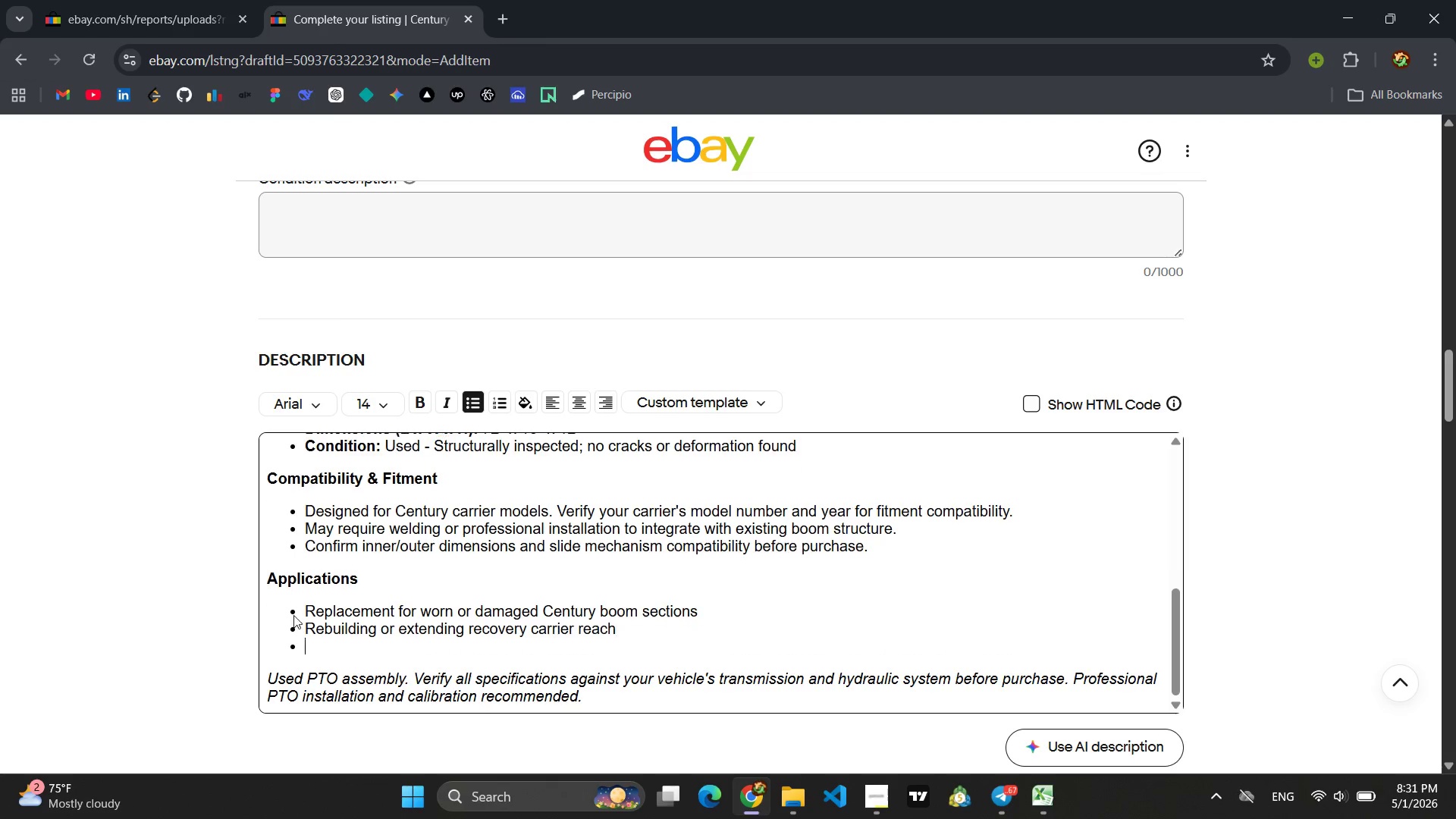 
key(Enter)
 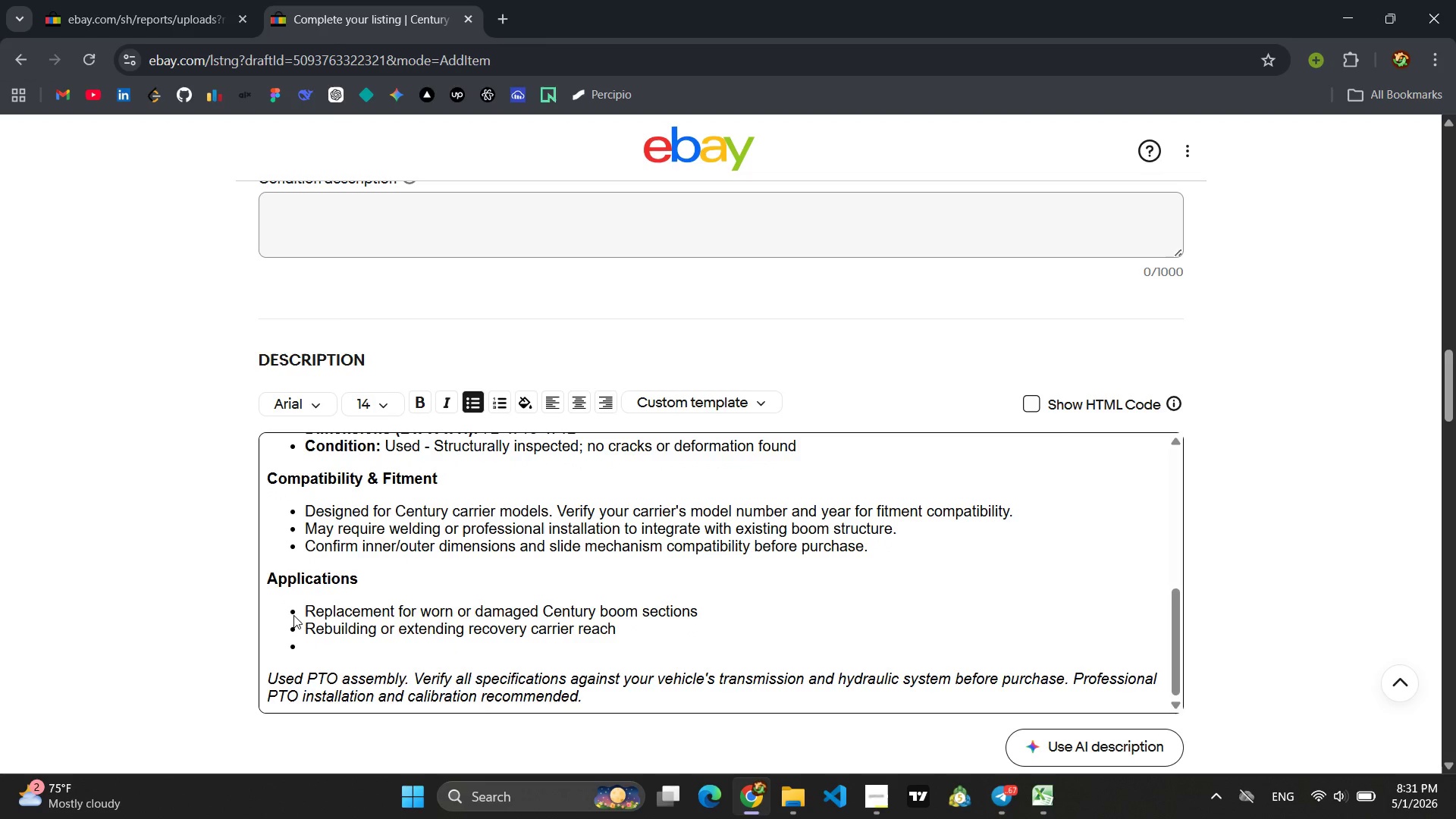 
type(Fleet maintenance and restoration projects)
 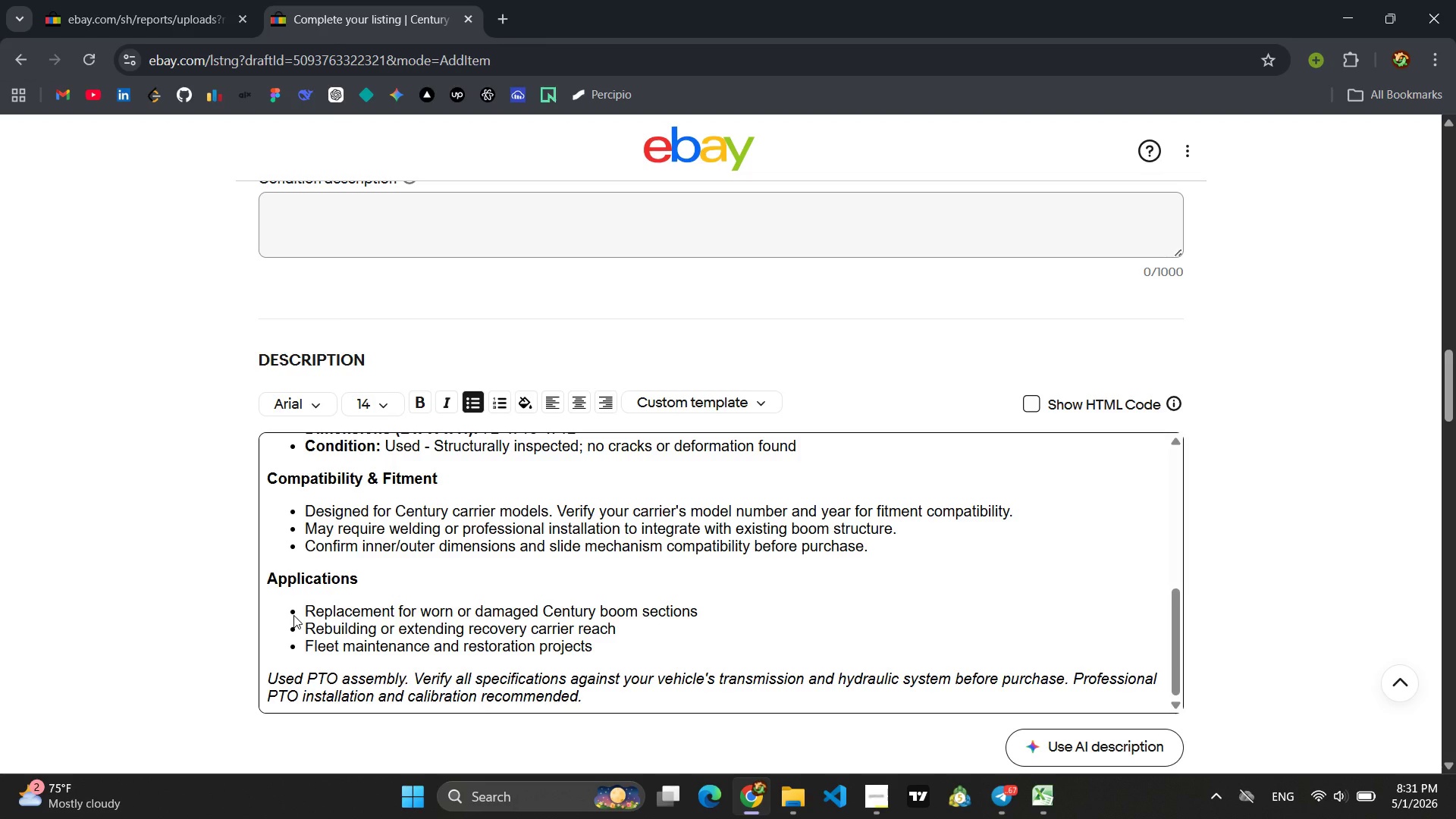 
key(Enter)
 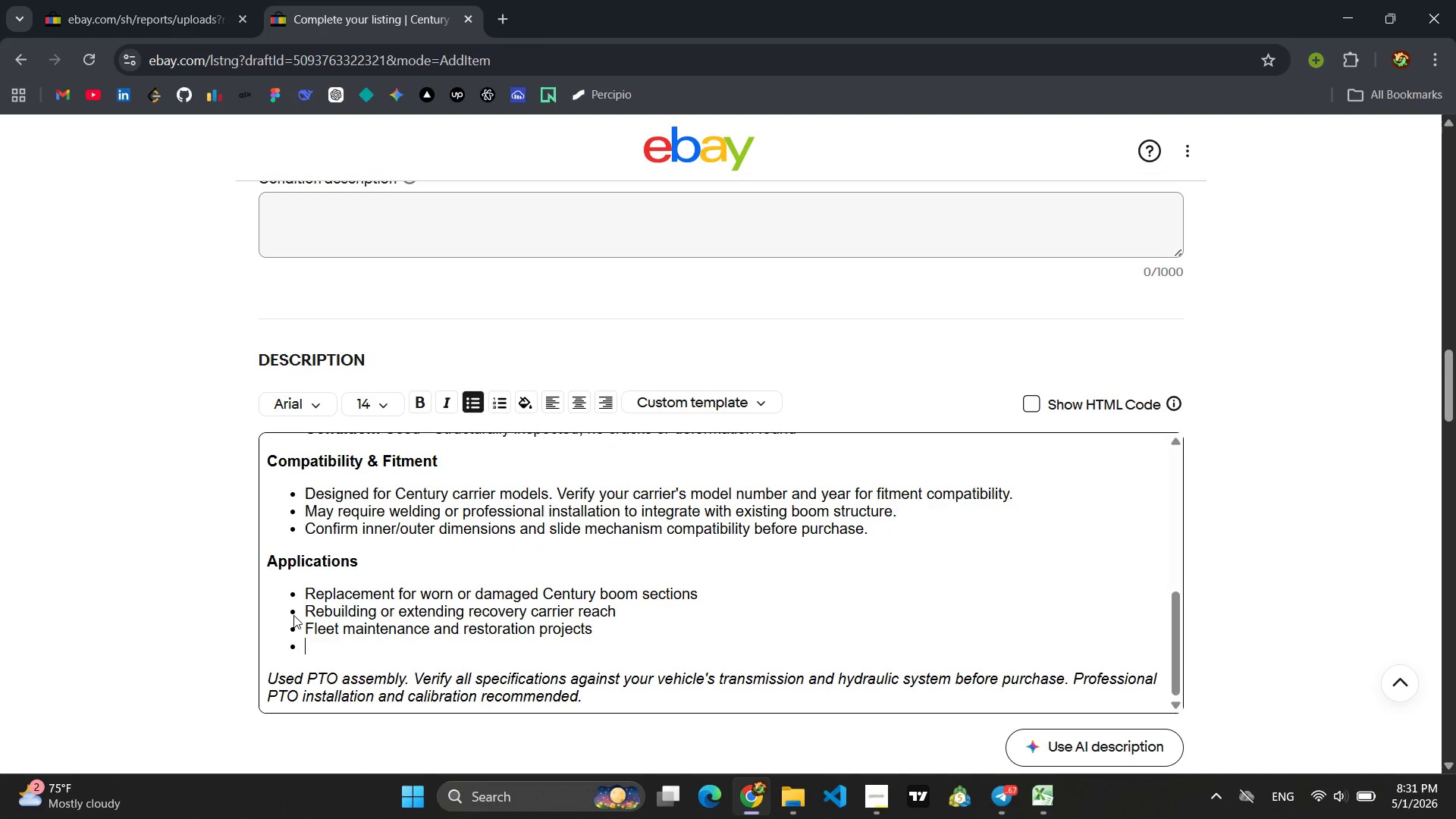 
key(Enter)
 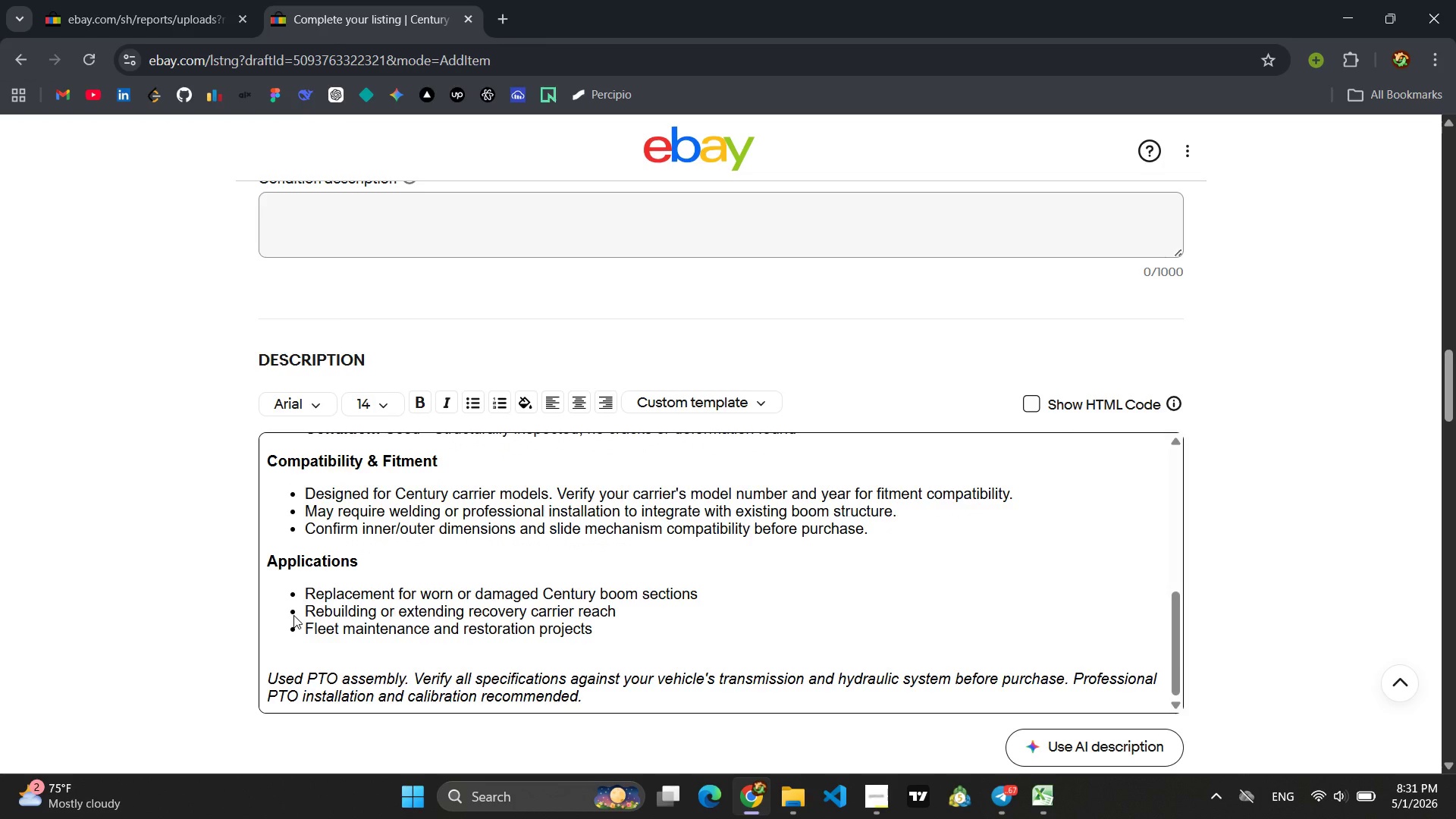 
key(Backspace)
 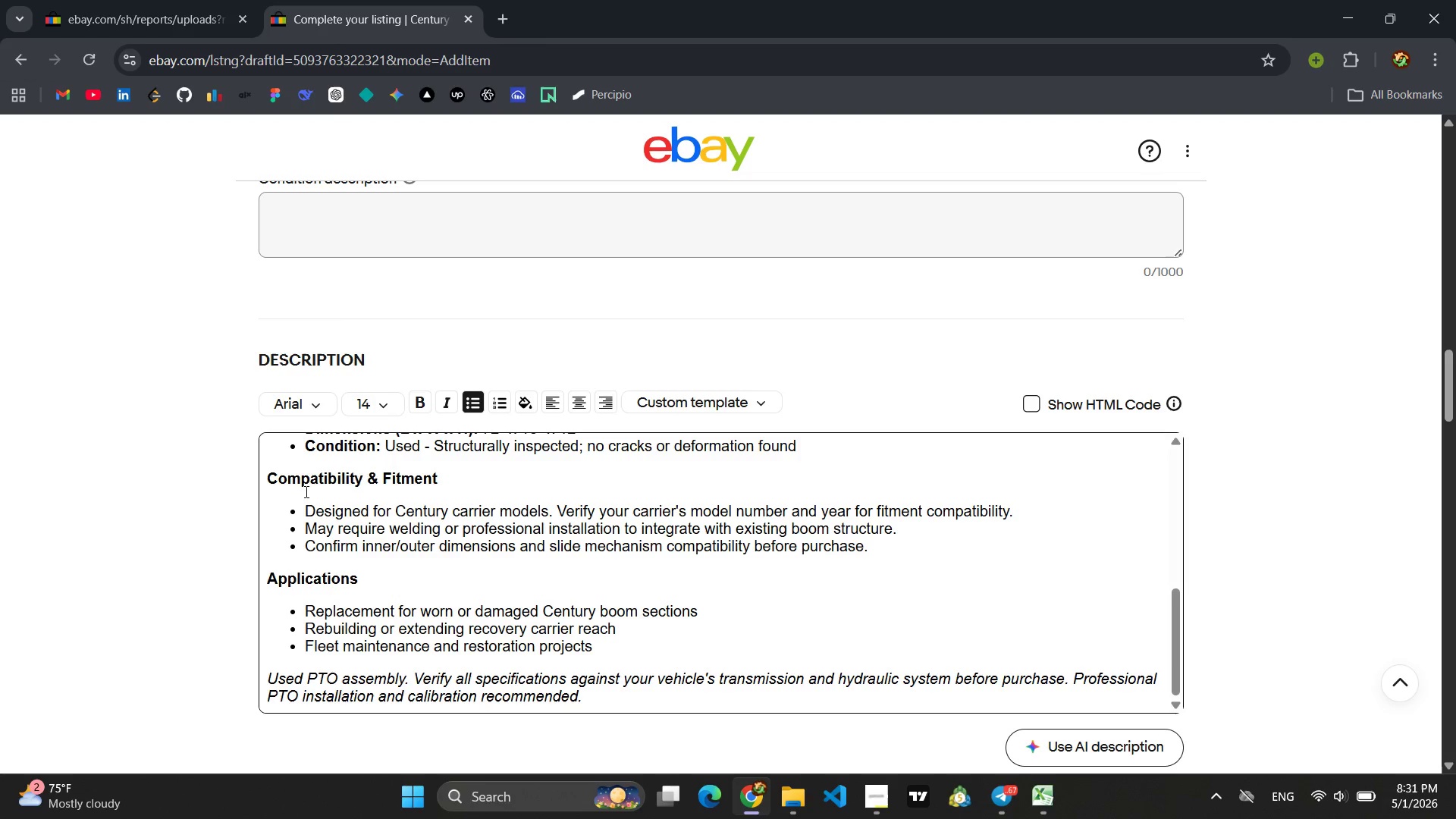 
left_click_drag(start_coordinate=[587, 692], to_coordinate=[262, 664])
 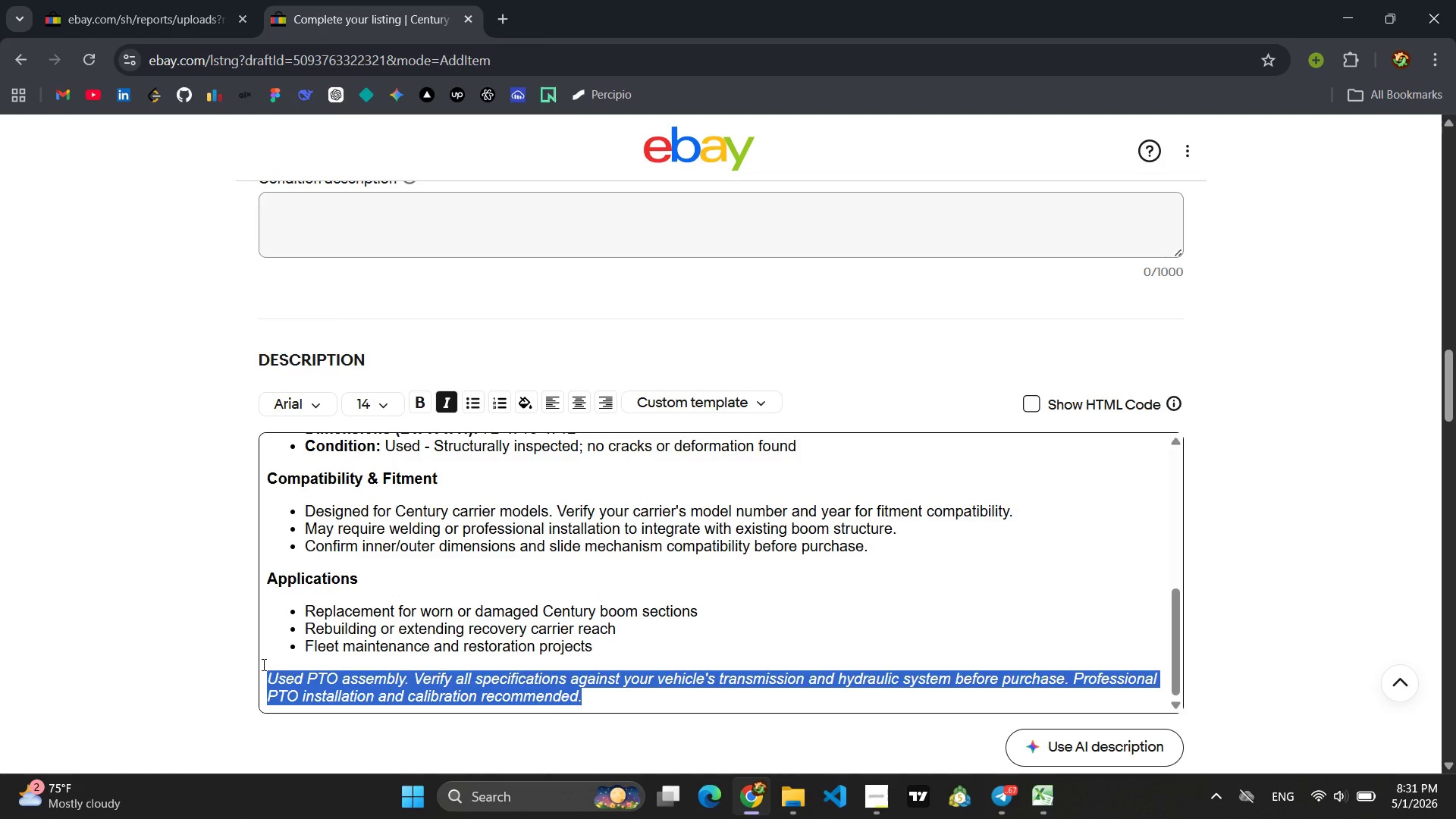 
type(used)
key(Backspace)
key(Backspace)
key(Backspace)
key(Backspace)
type(Used structural steel compe)
key(Backspace)
type(onet.)
key(Backspace)
key(Backspace)
type(nt.)
 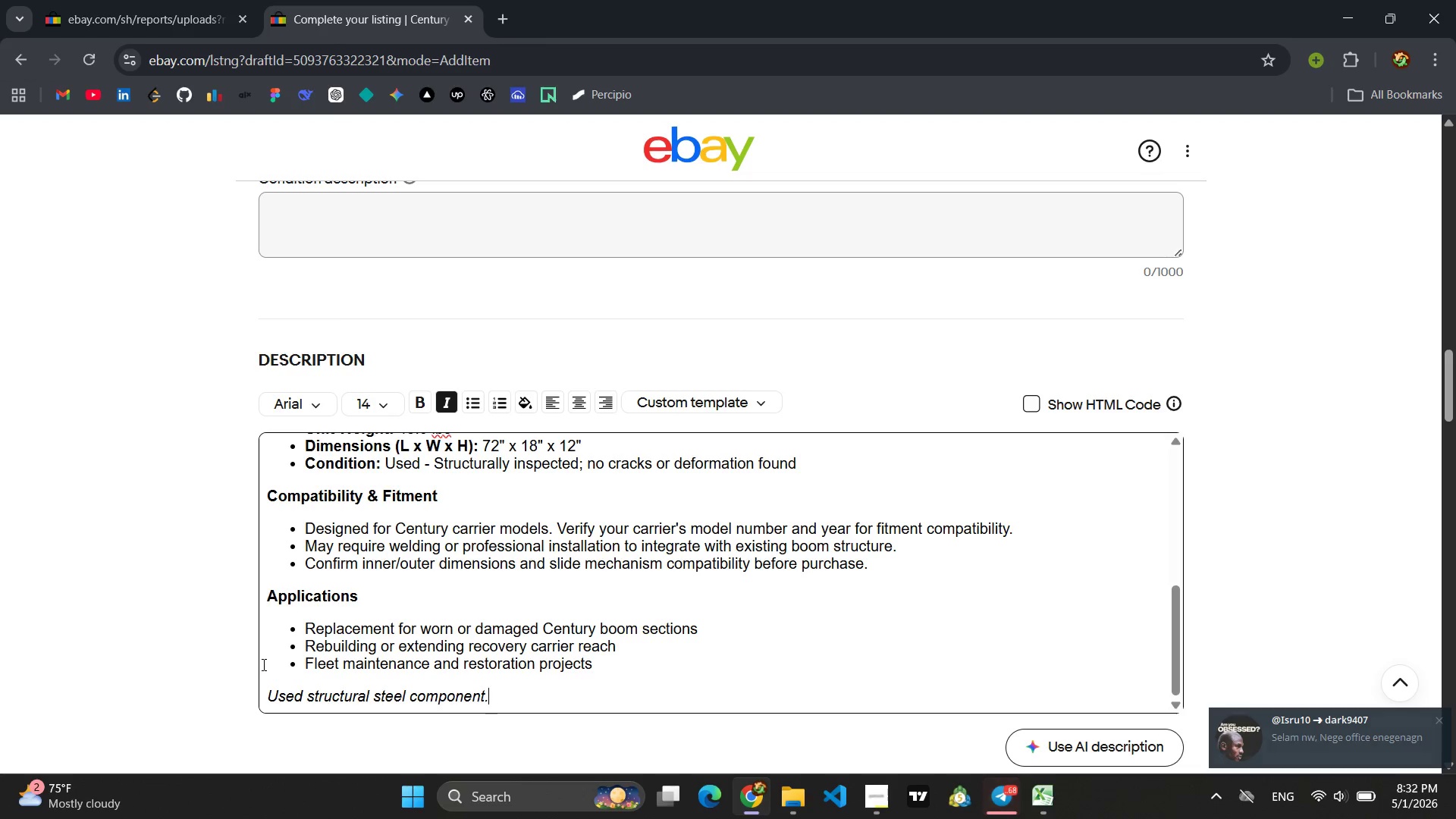 
wait(10.36)
 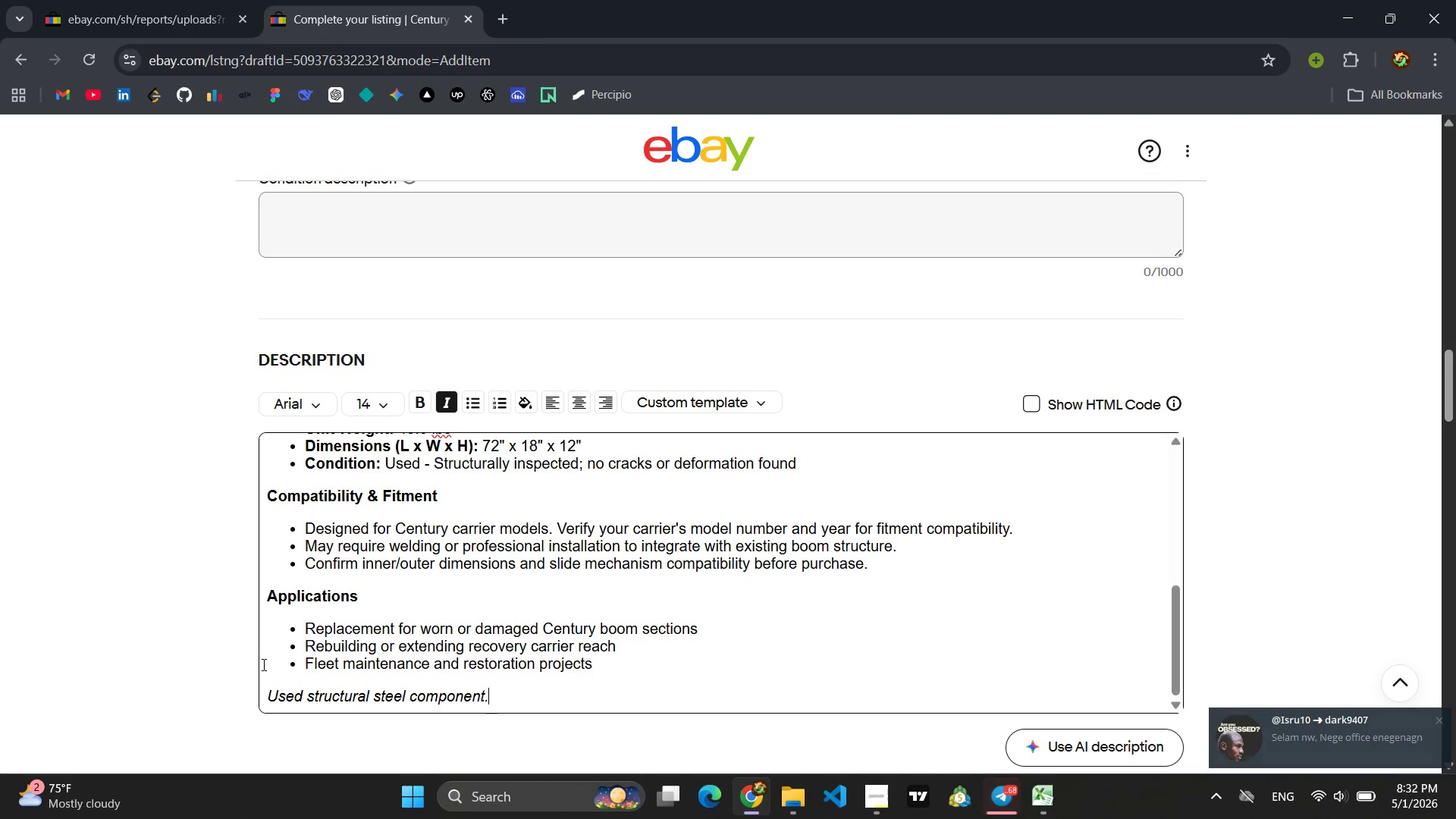 
type( Due to size and wig)
key(Backspace)
key(Backspace)
type(eight, frieght shipping or local )
key(Backspace)
key(Backspace)
key(Backspace)
type(freight shipping or local pickup arrangements)
key(Backspace)
type(s are required )
key(Backspace)
type(..)
key(Backspace)
 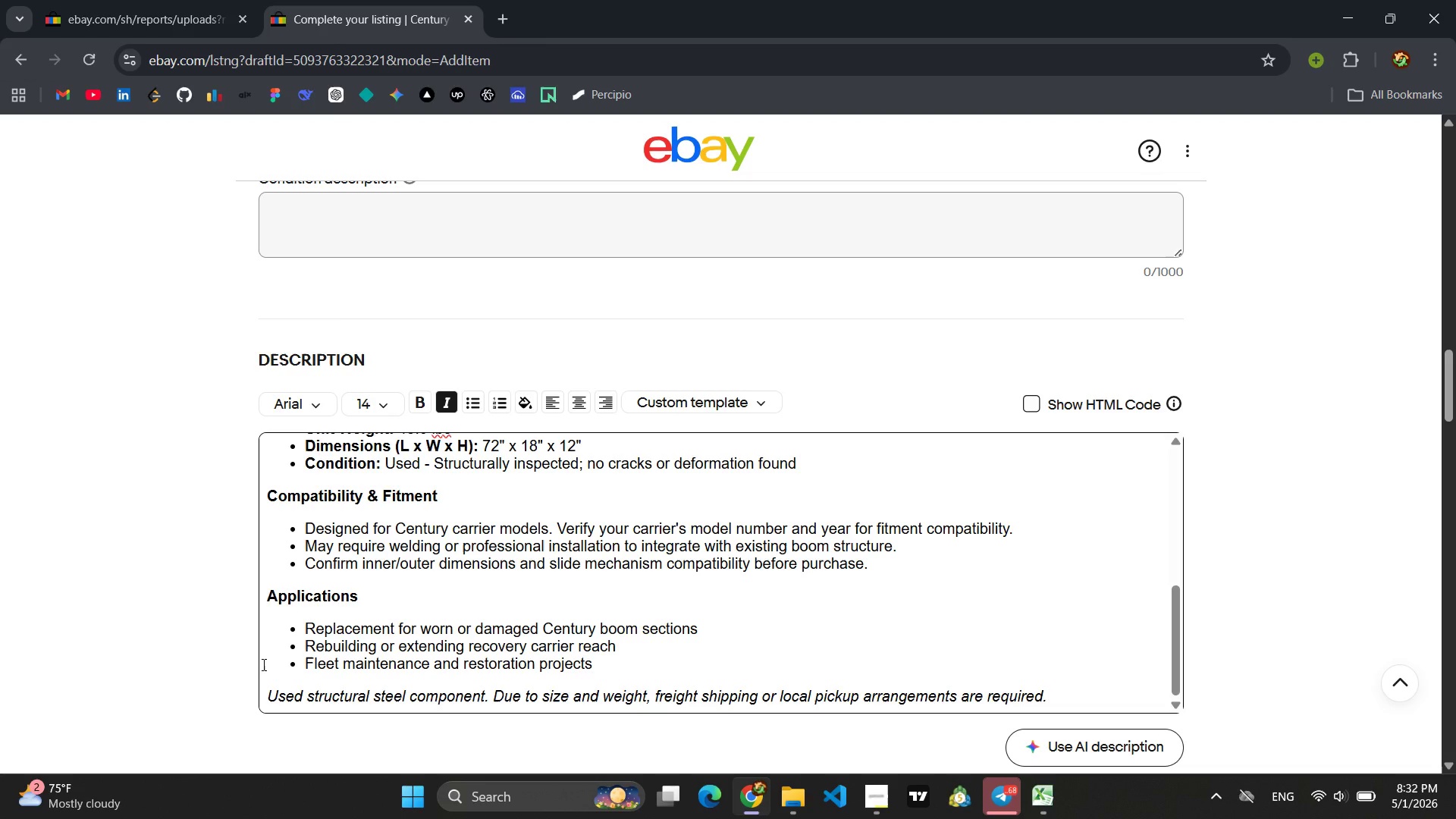 
type( Please contact us to discuss logistics before placin )
key(Backspace)
type(g your order.)
 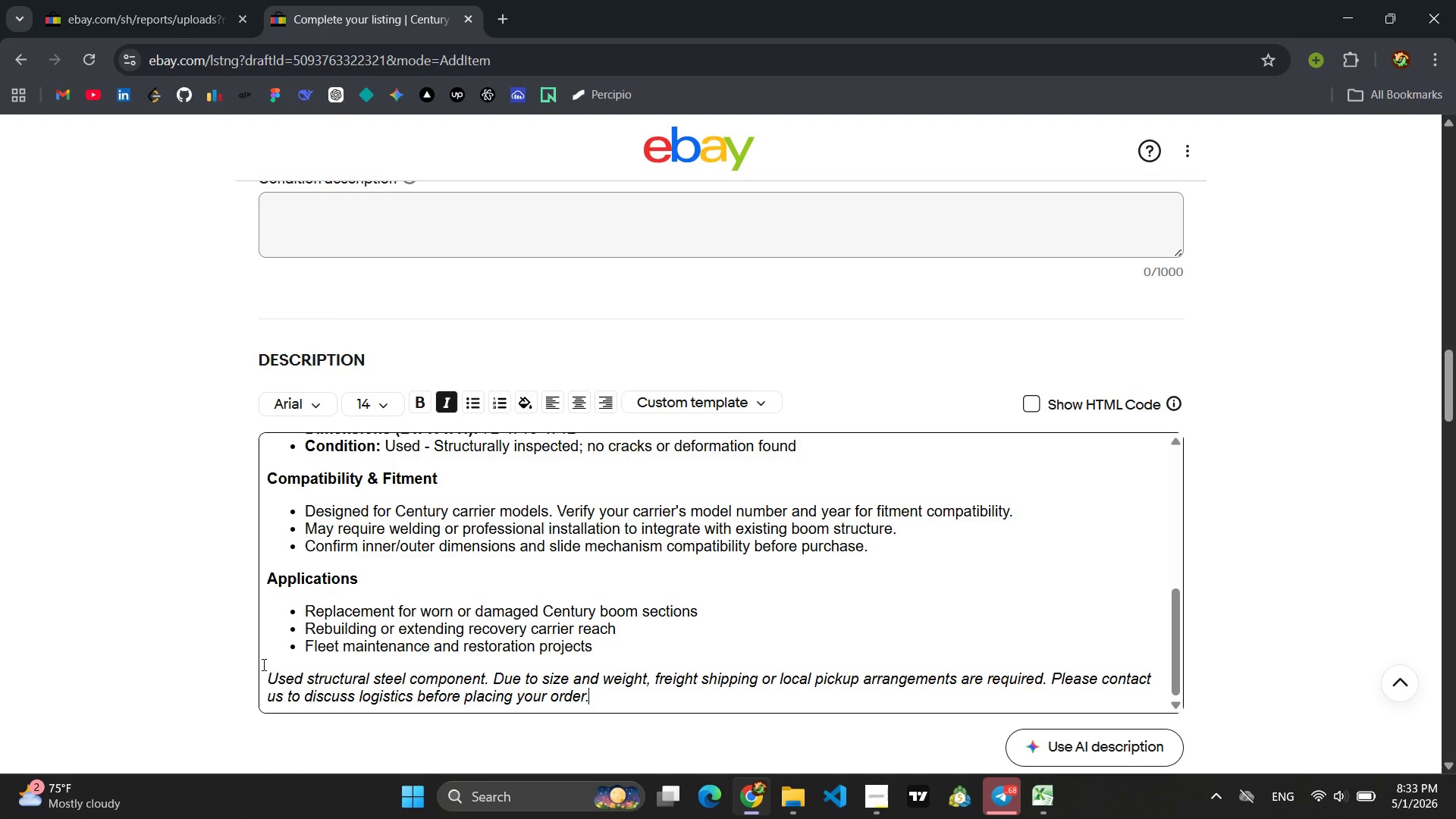 
wait(9.47)
 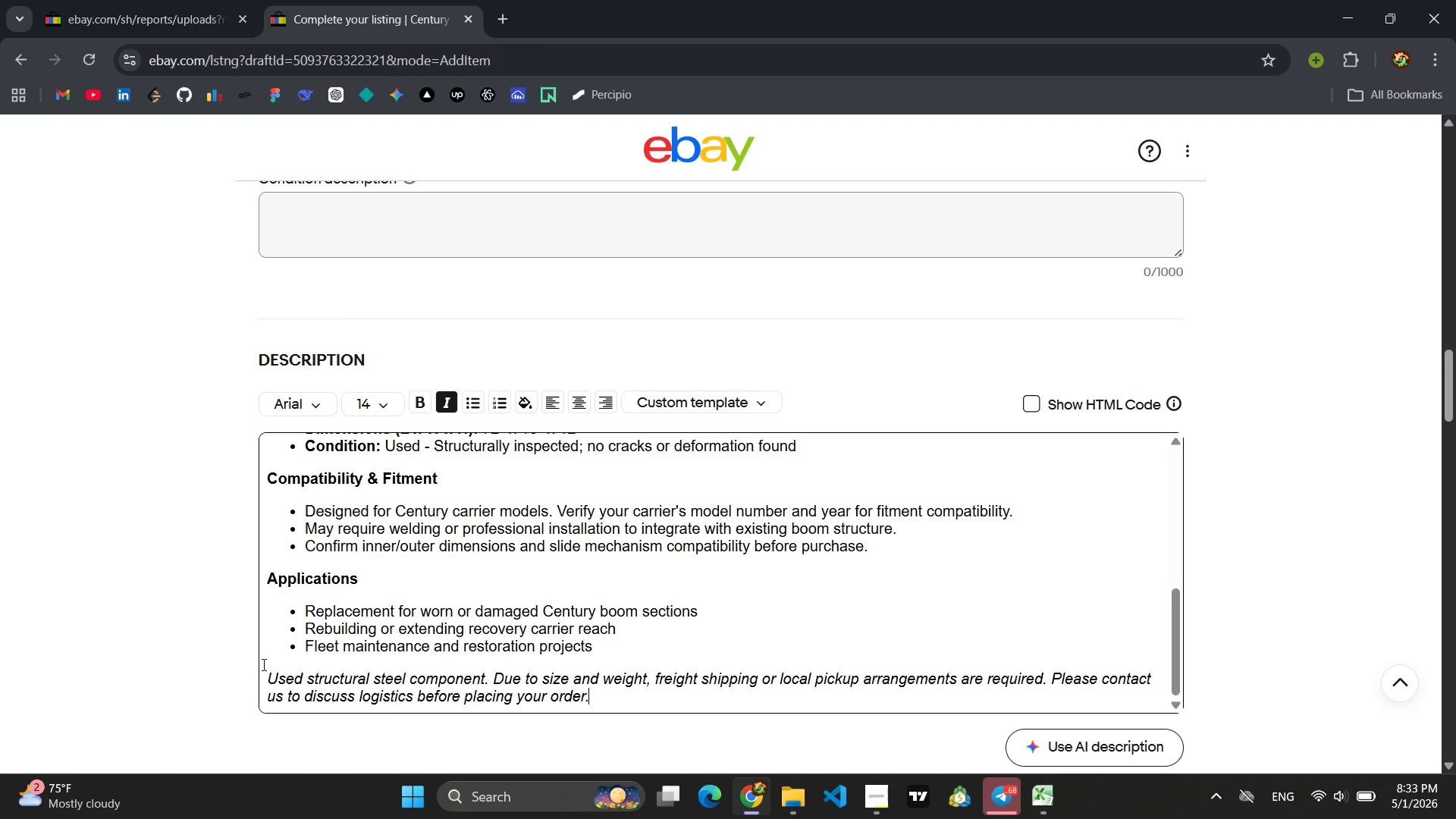 
left_click([1036, 405])
 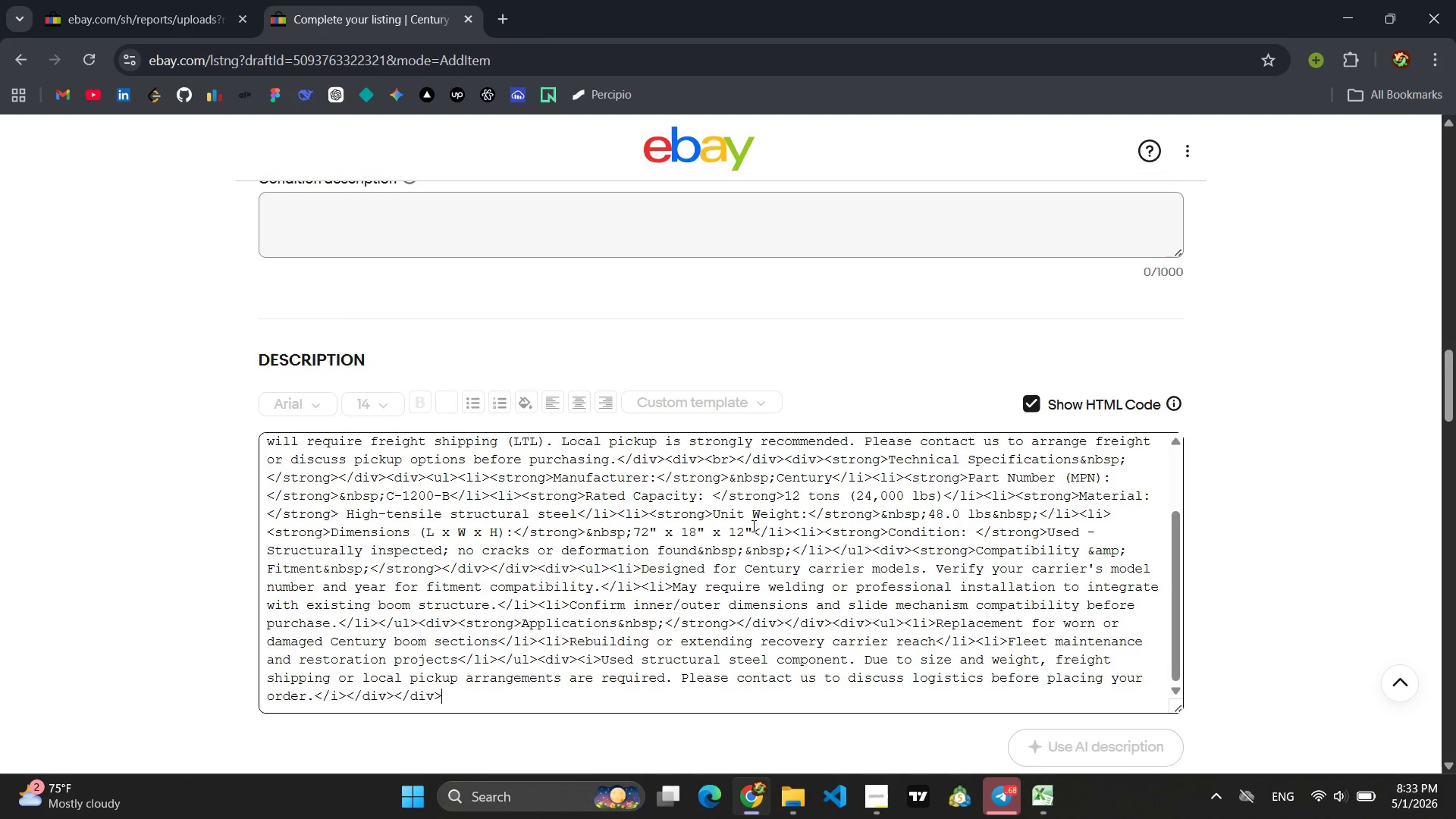 
left_click([745, 529])
 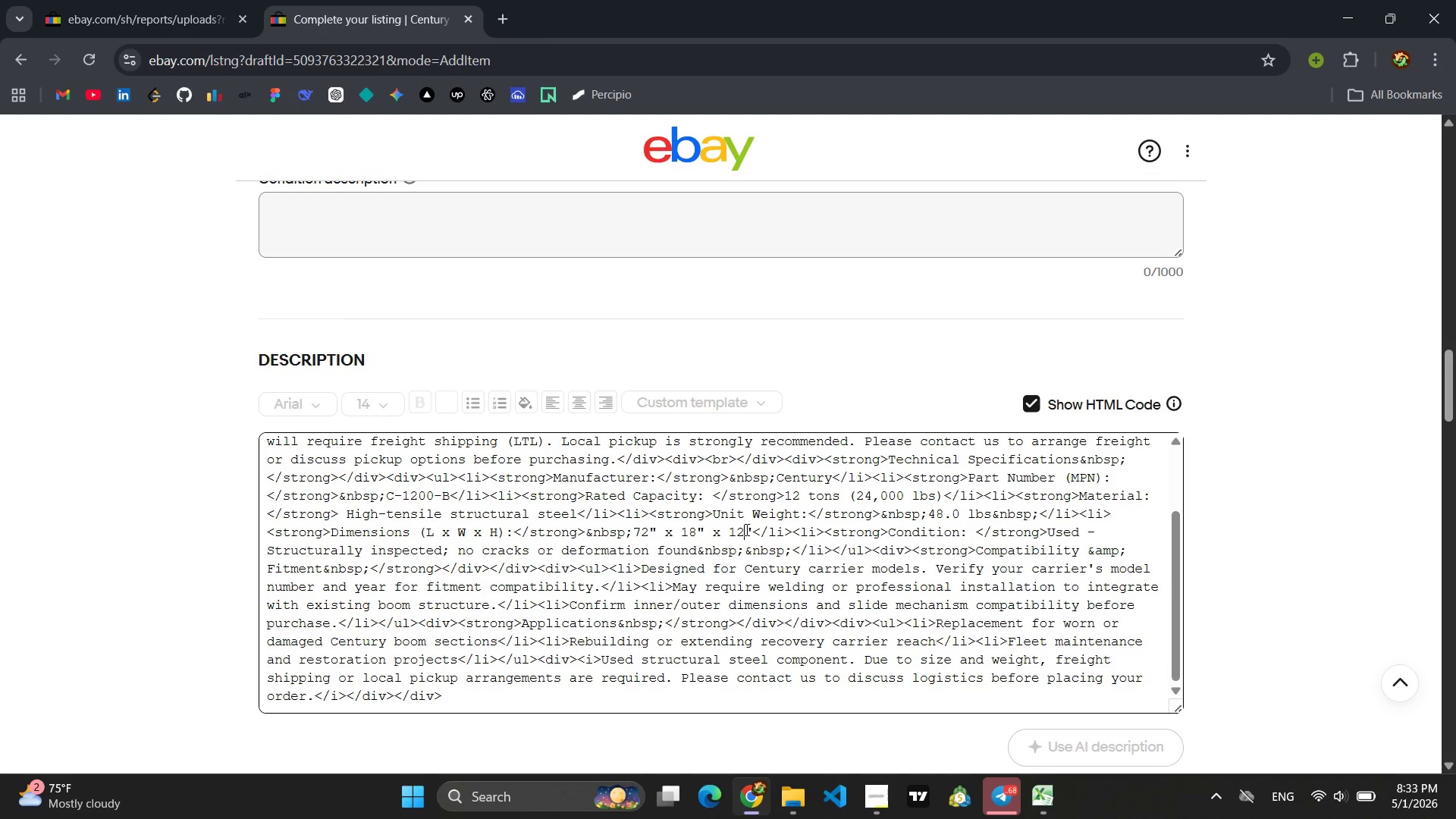 
key(Control+ControlLeft)
 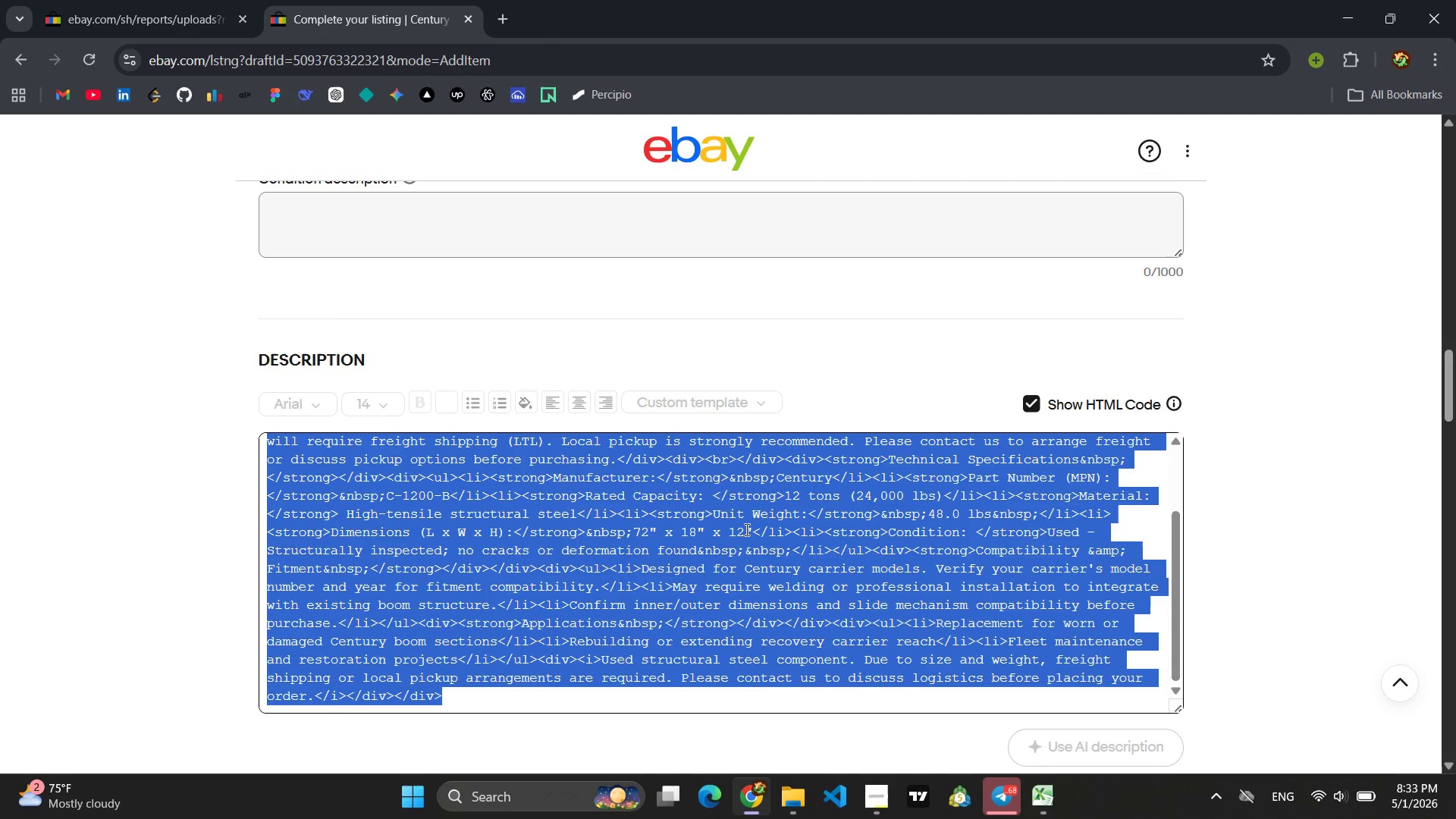 
key(Control+A)
 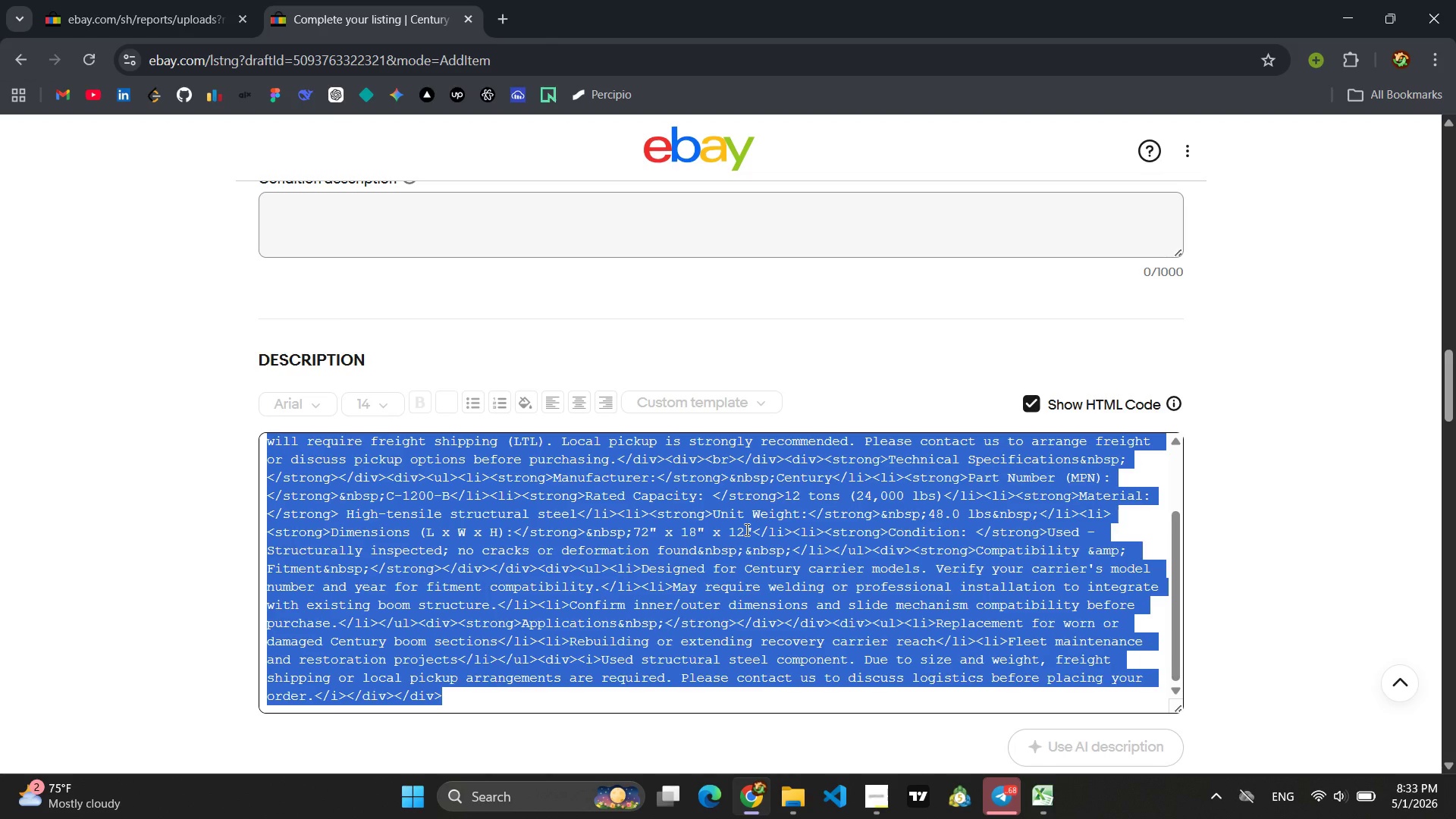 
key(Control+C)
 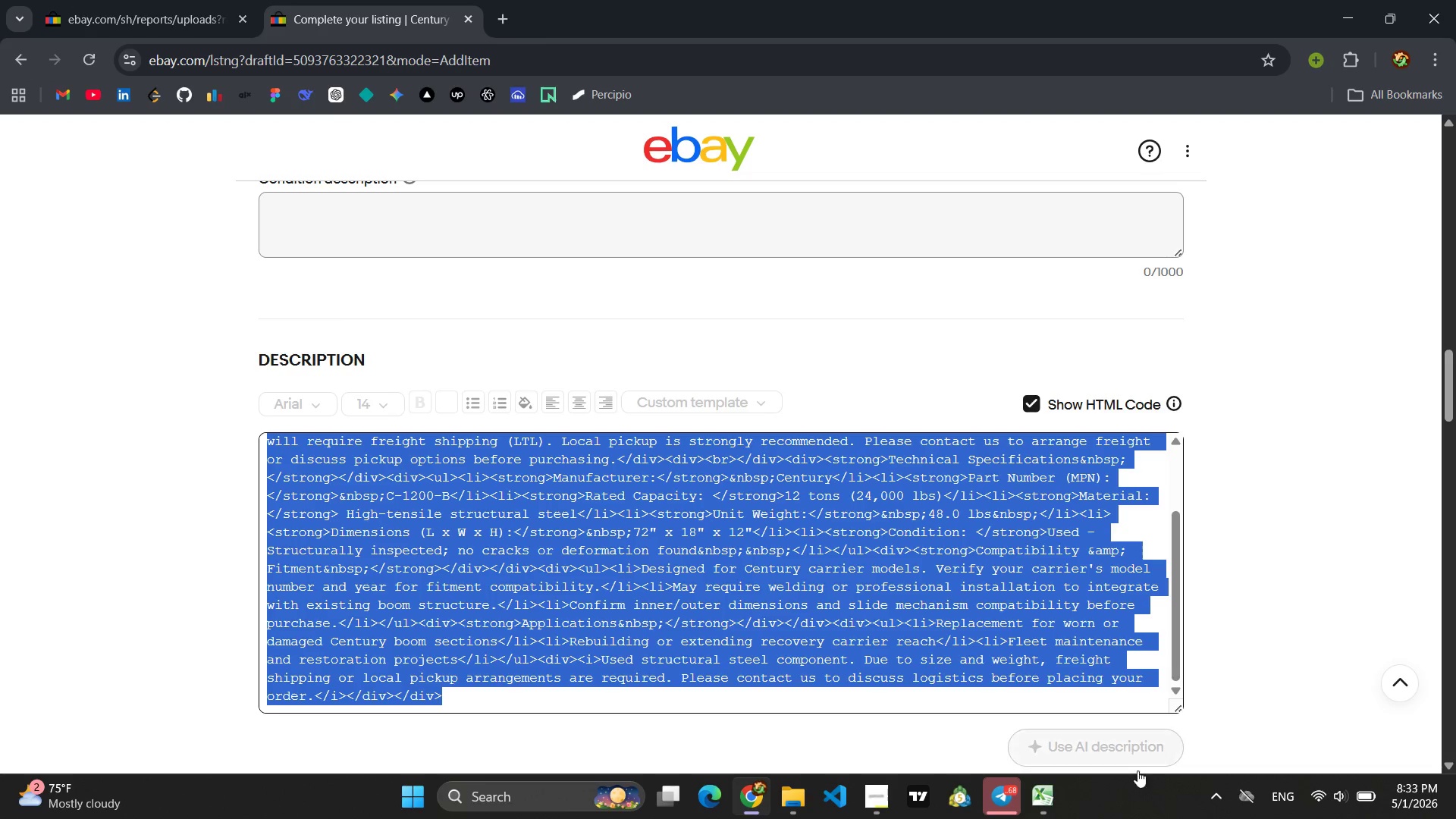 
wait(5.56)
 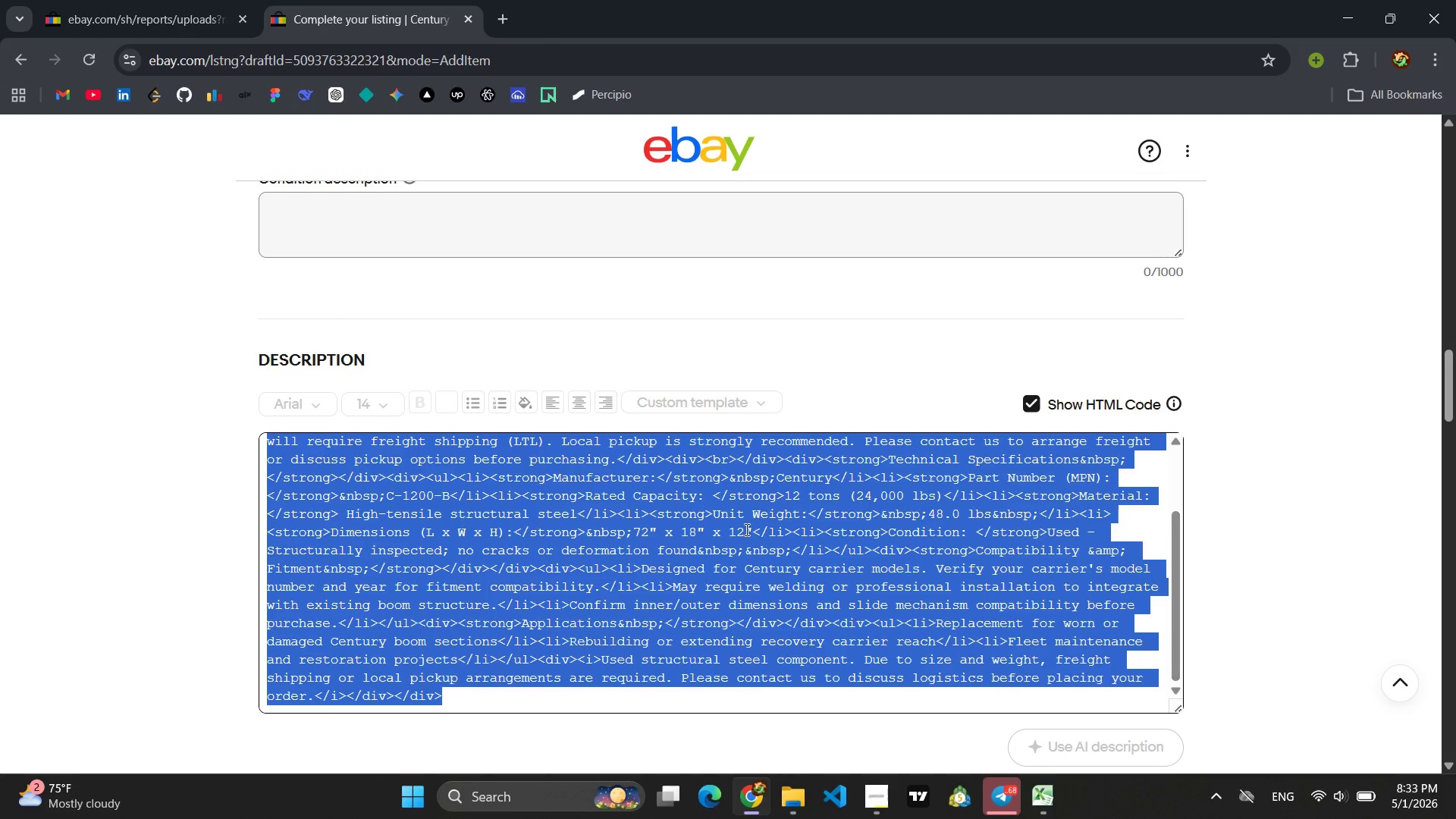 
left_click([1137, 713])
 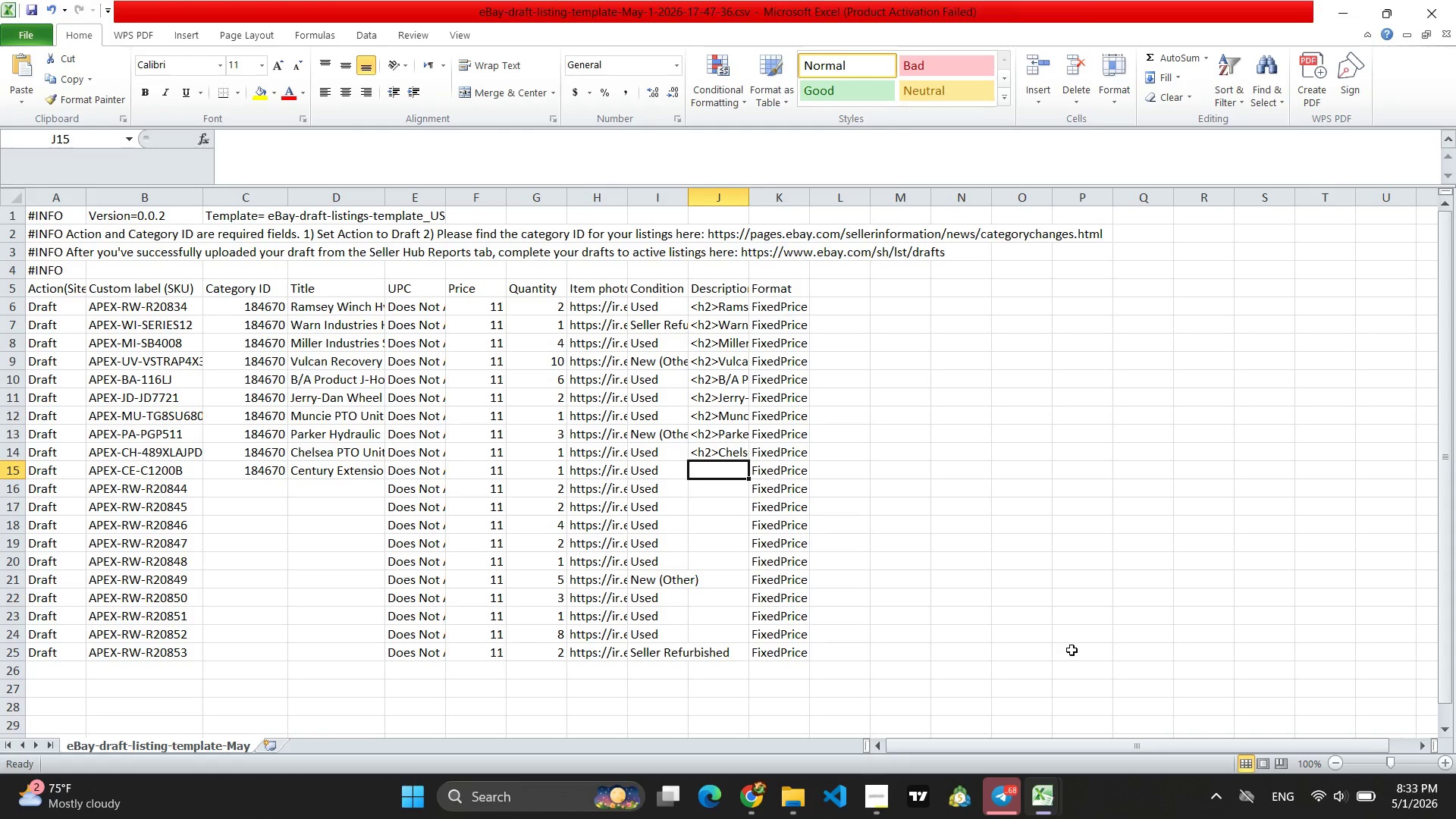 
key(Control+V)
 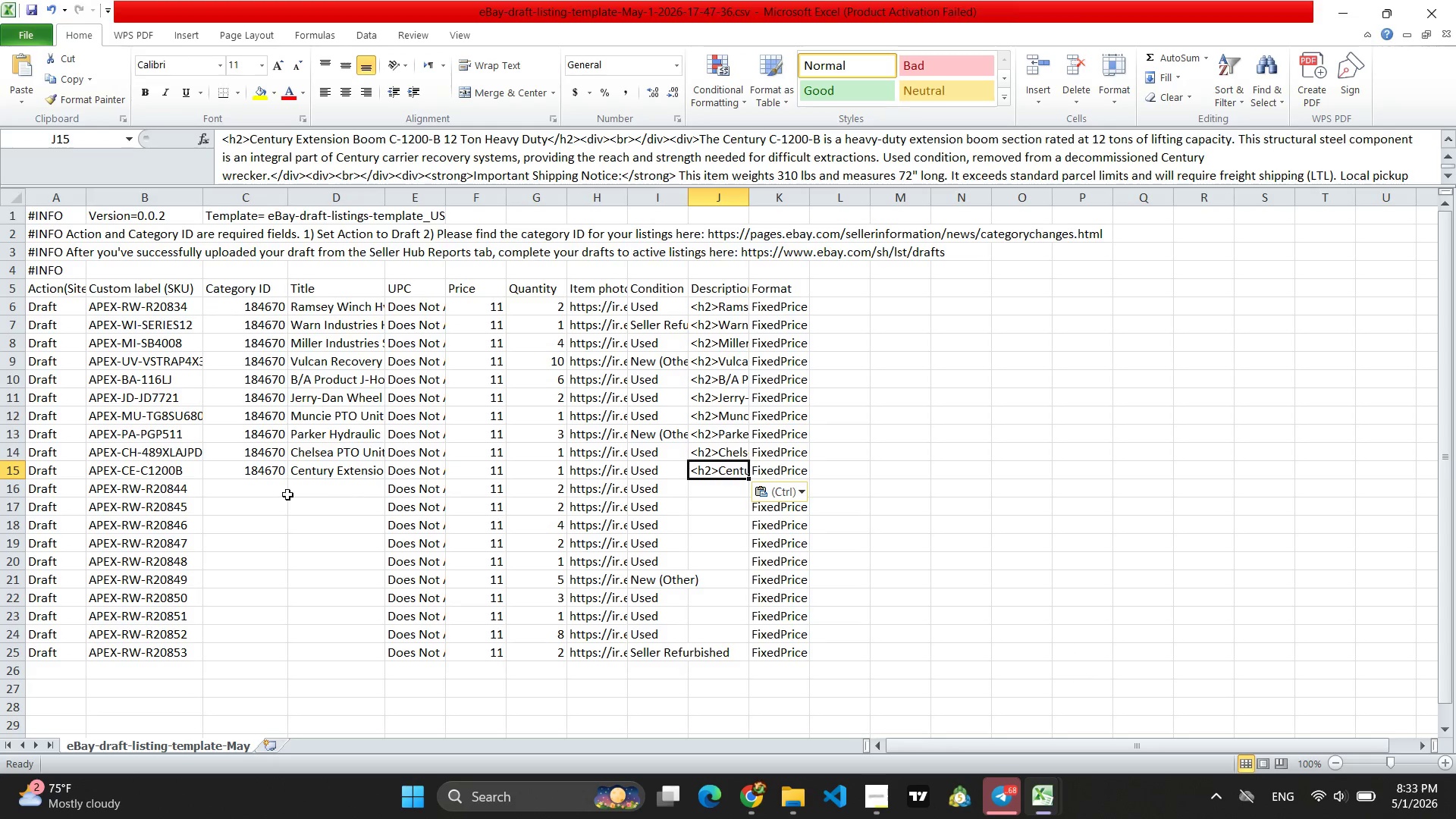 
left_click([278, 473])
 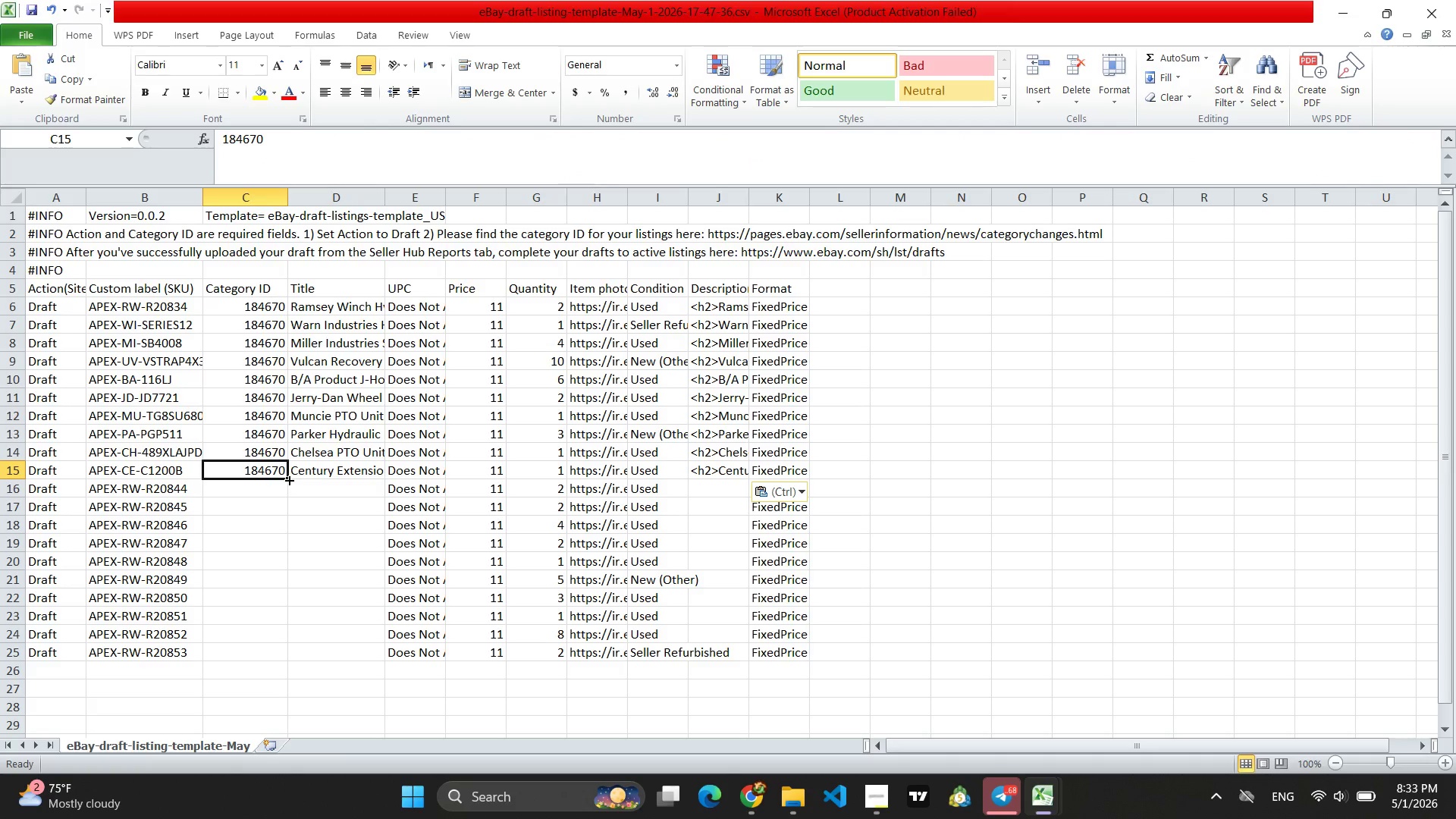 
left_click_drag(start_coordinate=[288, 479], to_coordinate=[284, 497])
 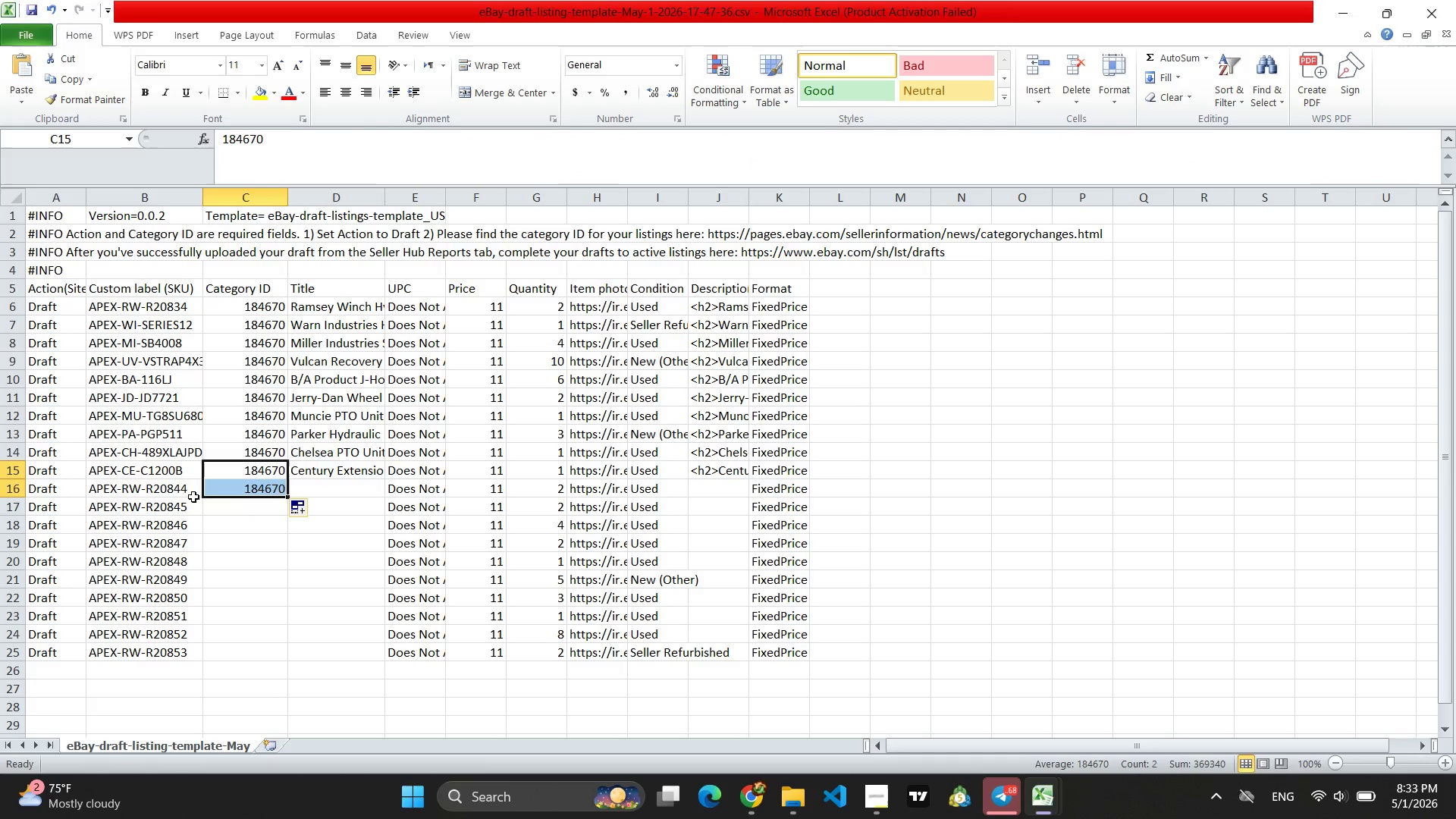 
left_click([185, 493])
 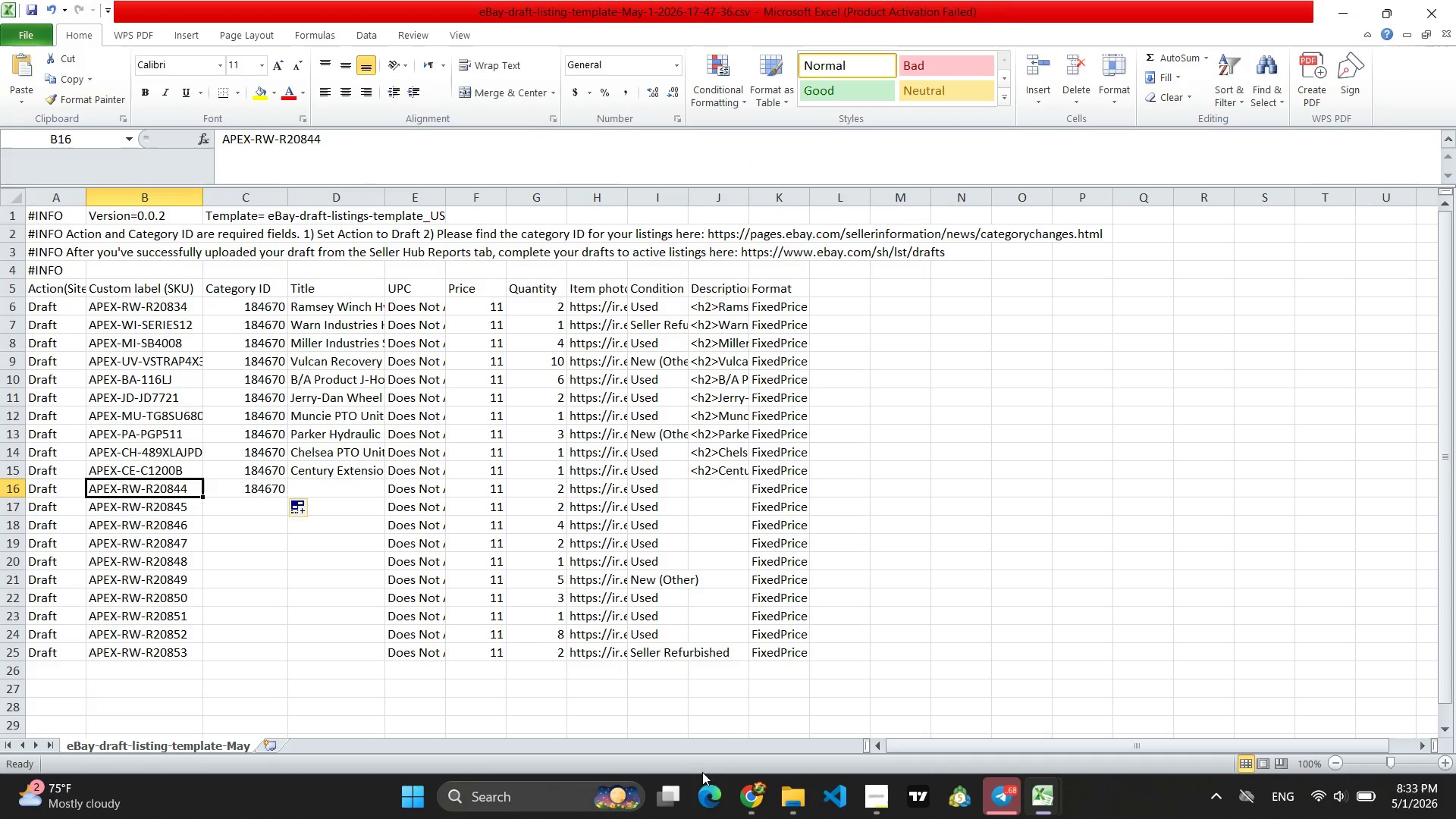 
left_click([739, 799])
 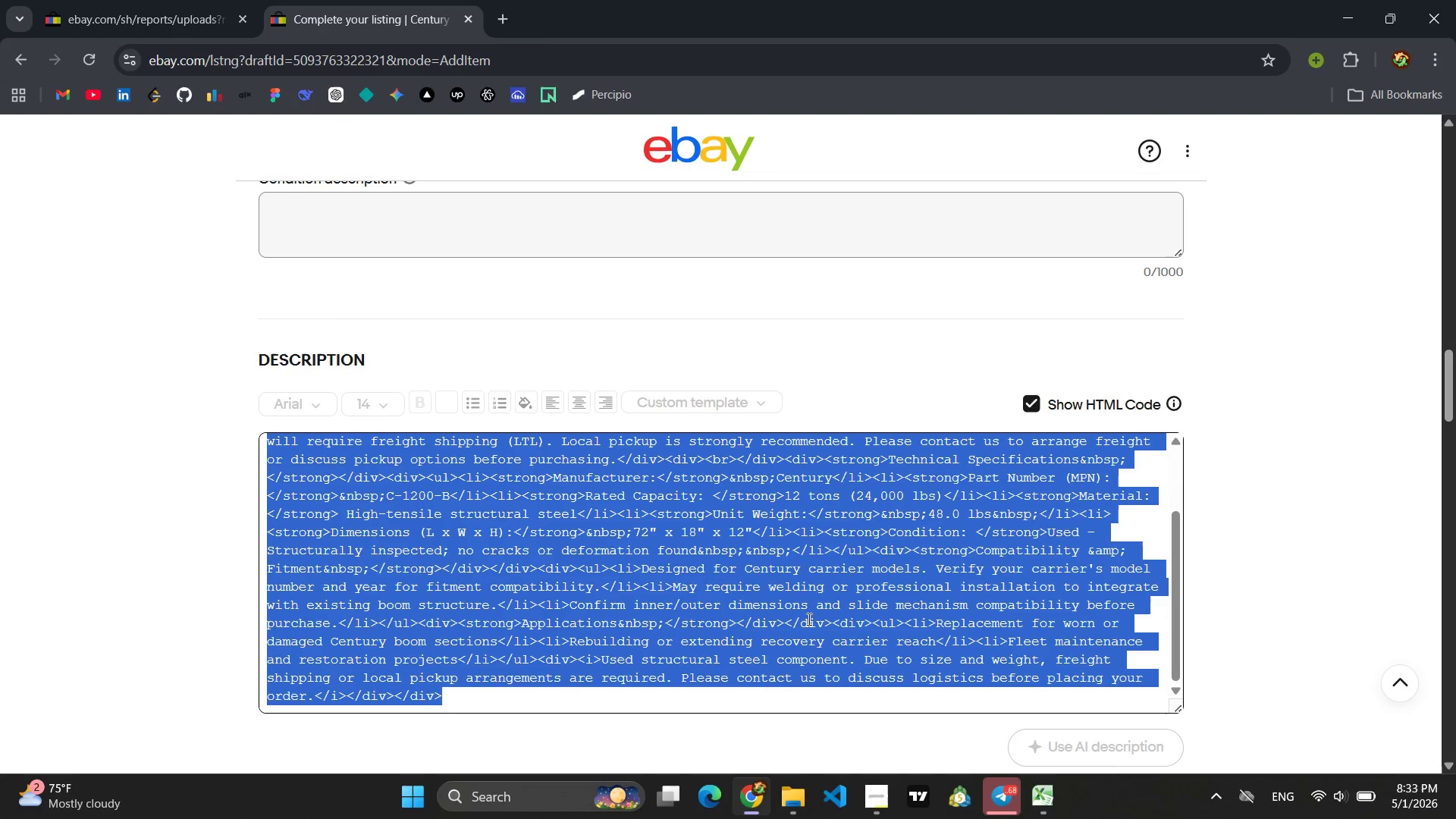 
scroll: coordinate [809, 560], scroll_direction: up, amount: 8.0
 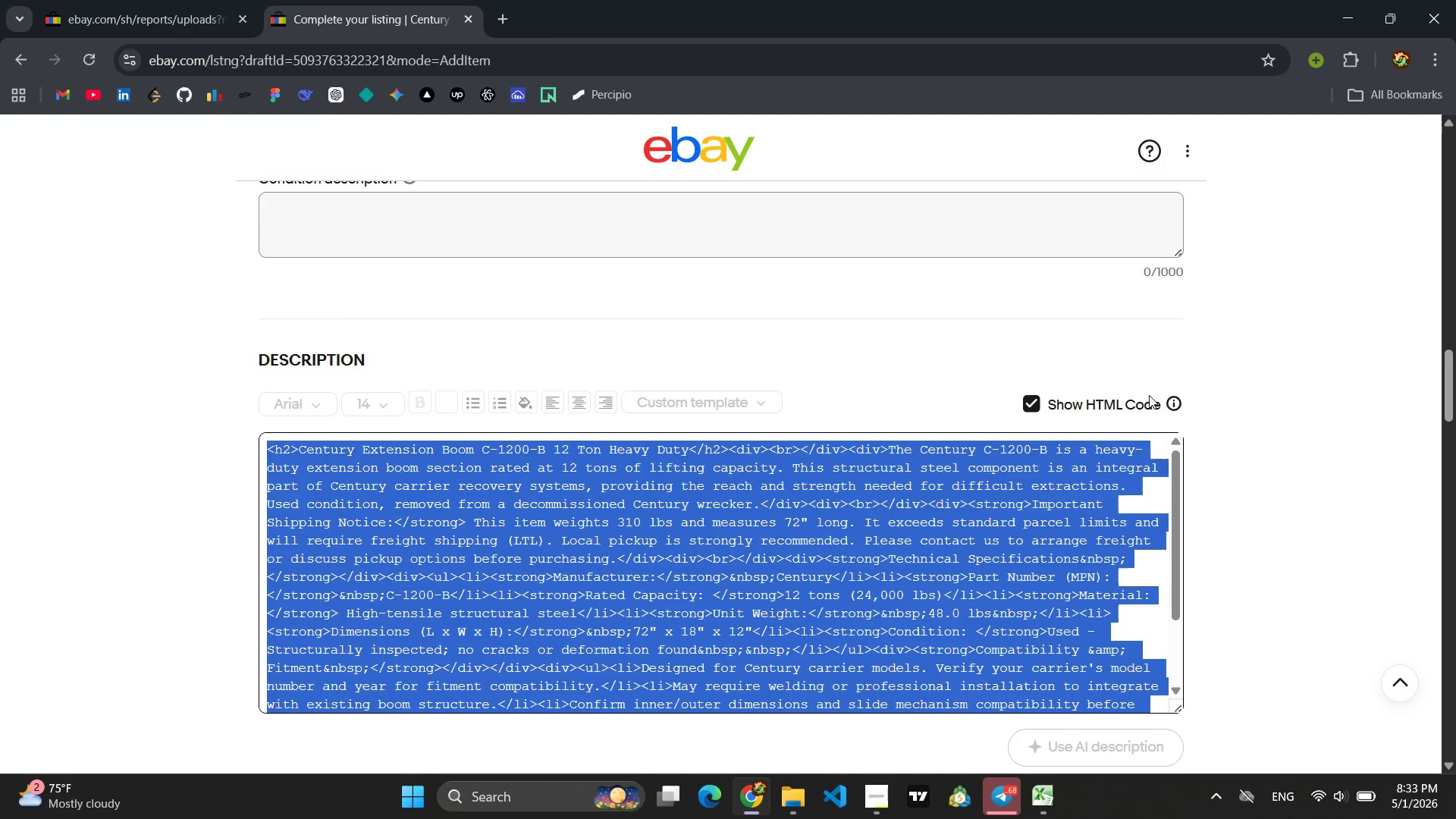 
left_click([1036, 400])
 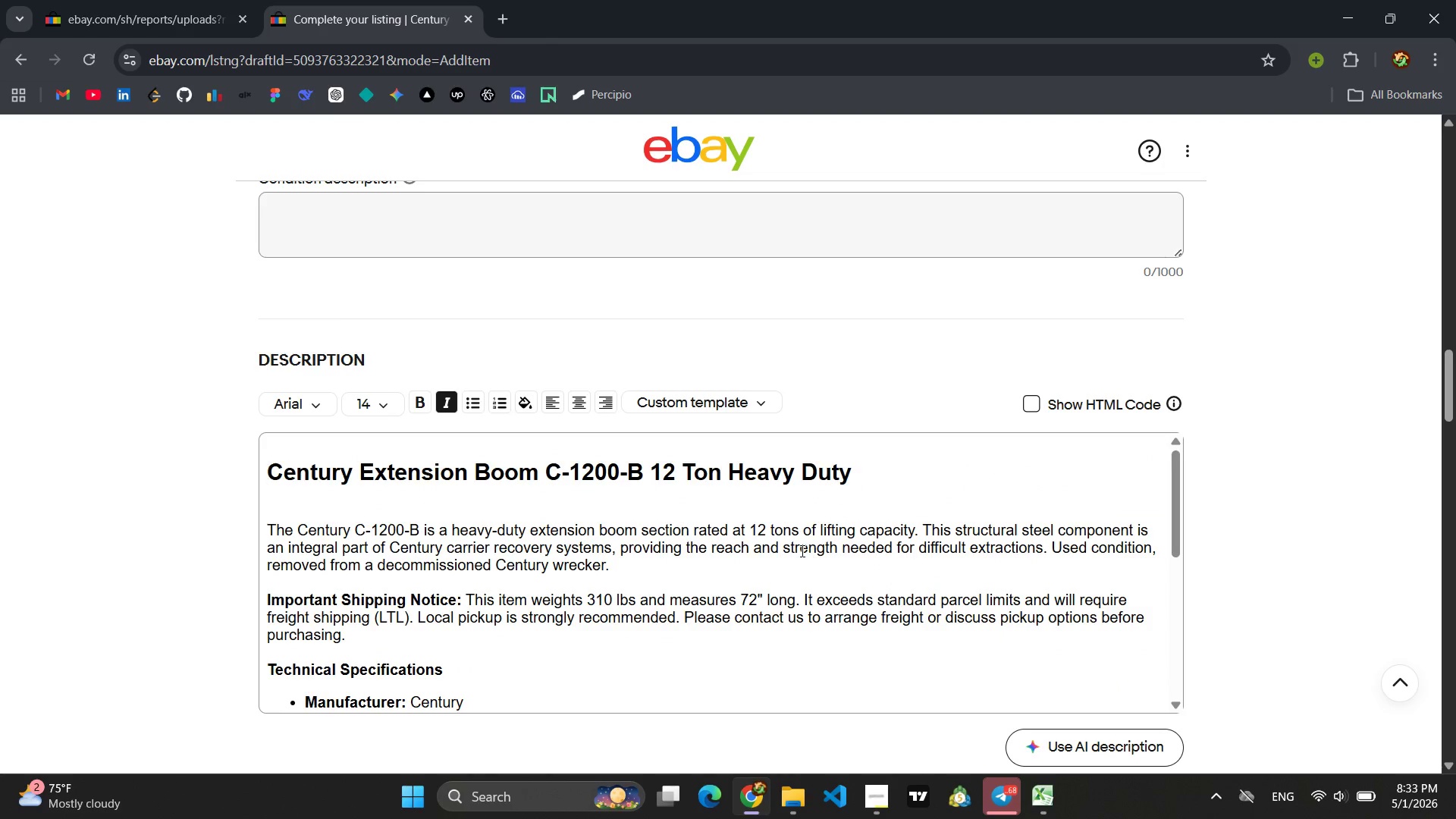 
scroll: coordinate [799, 551], scroll_direction: down, amount: 2.0
 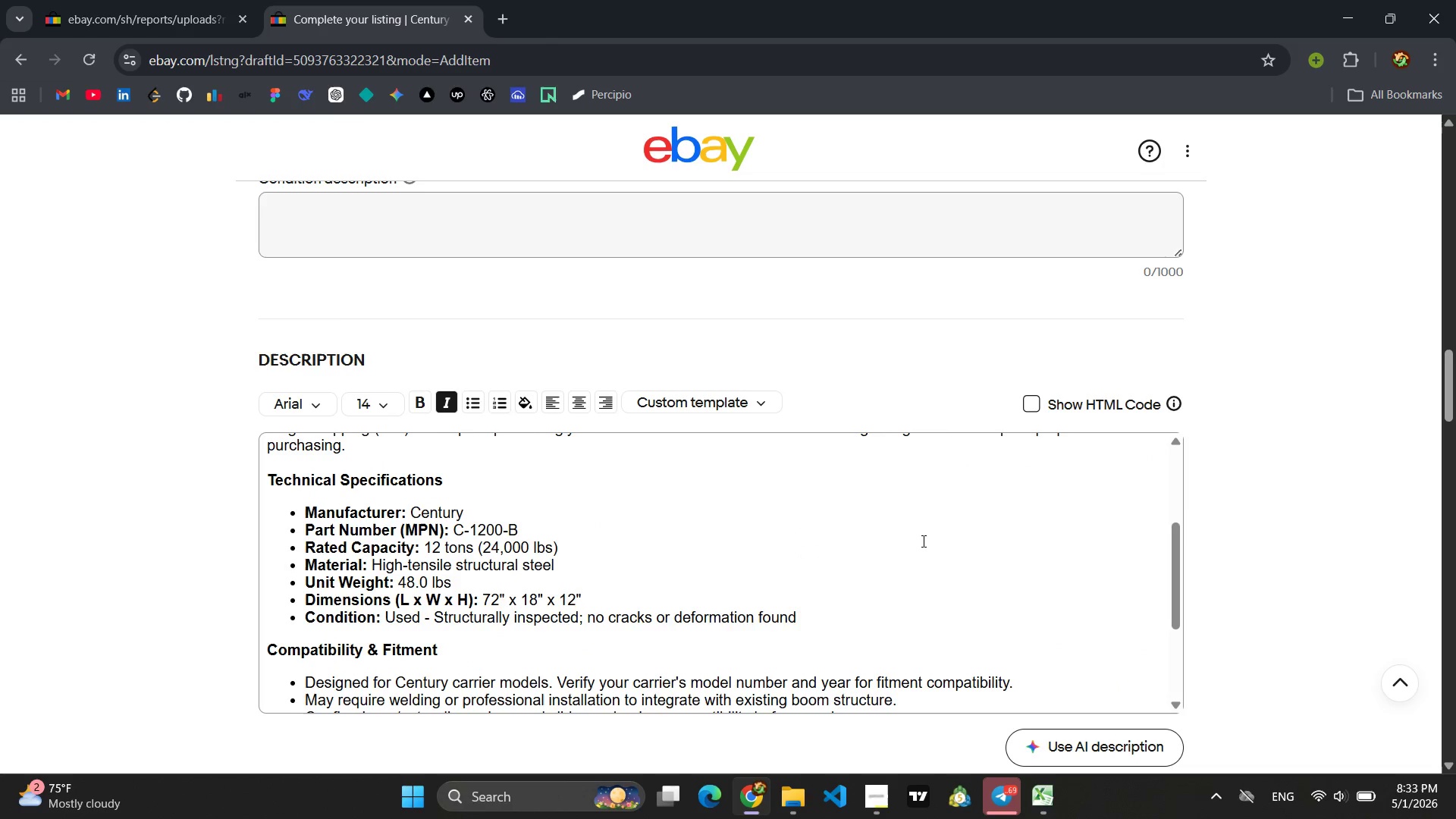 
scroll: coordinate [931, 516], scroll_direction: up, amount: 15.0
 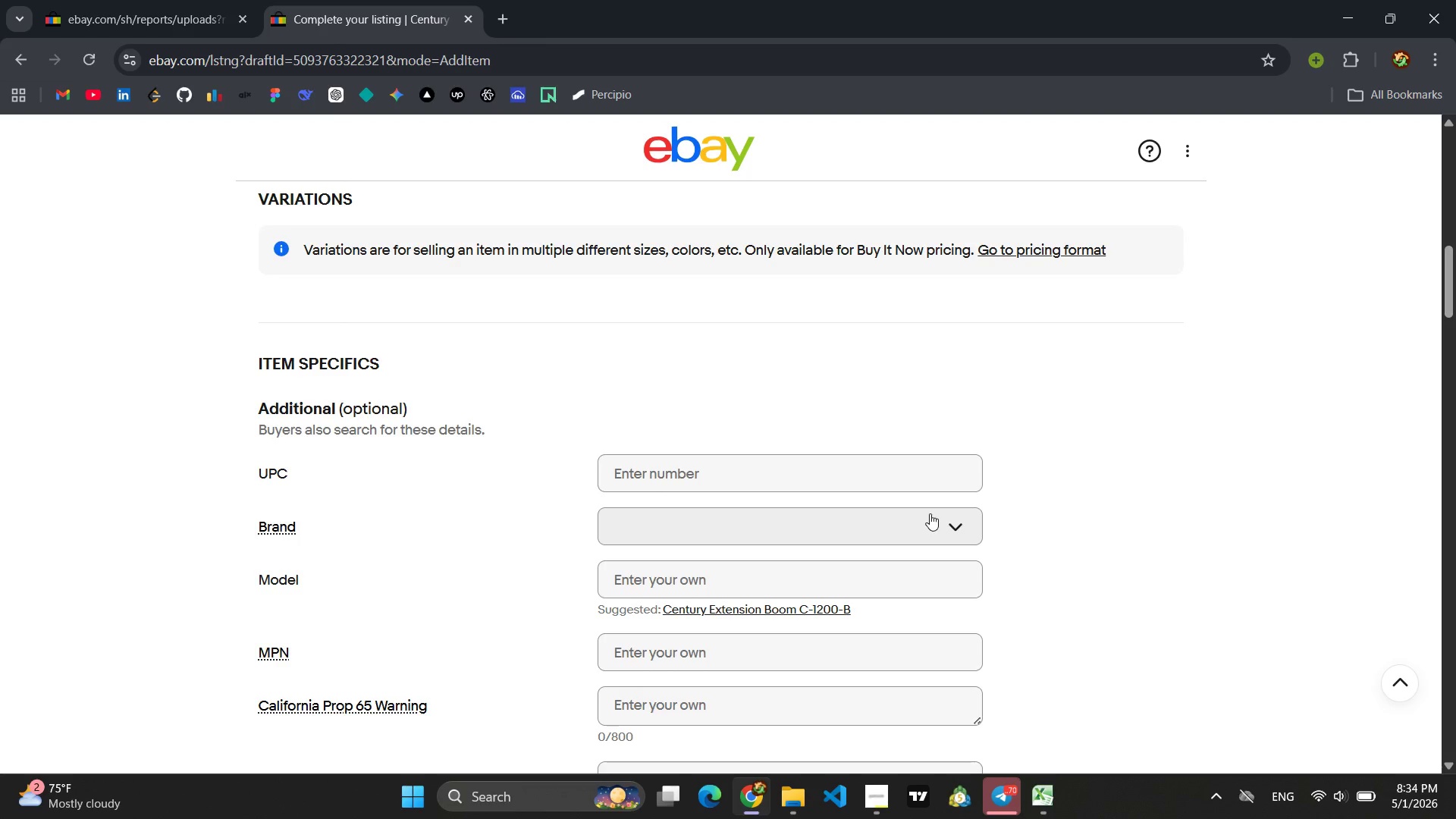 
wait(49.18)
 